 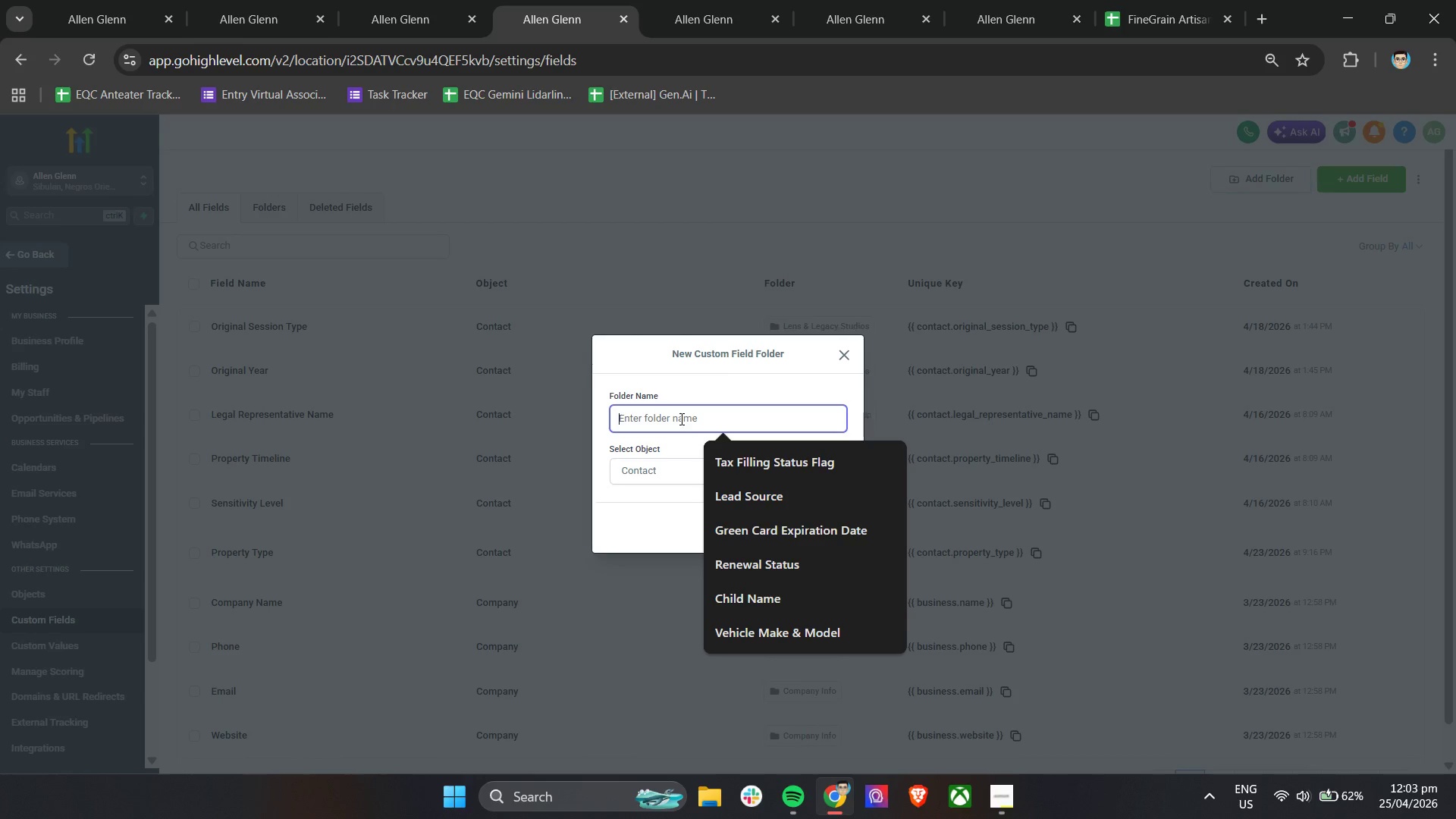 
key(Control+V)
 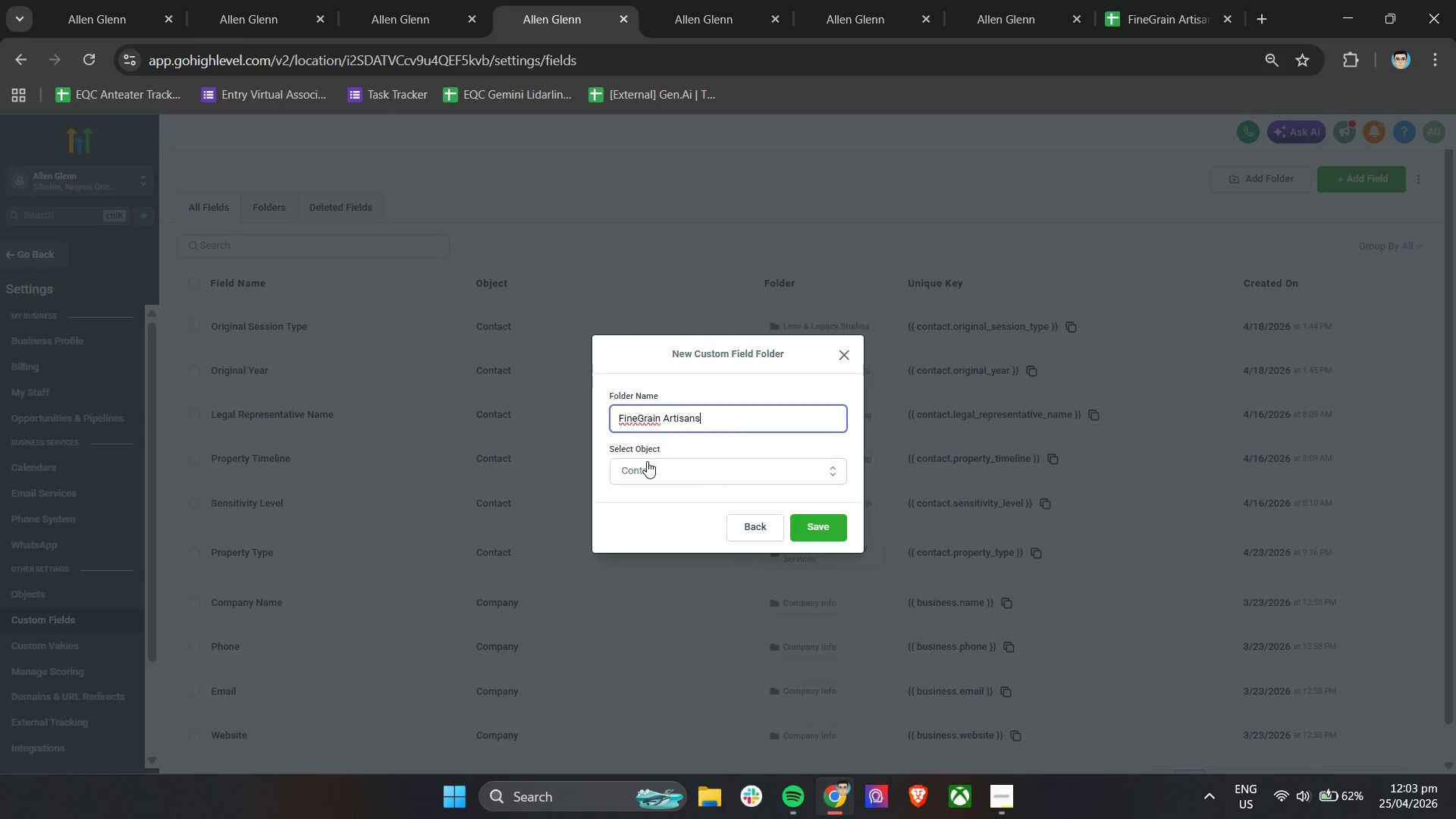 
left_click([647, 461])
 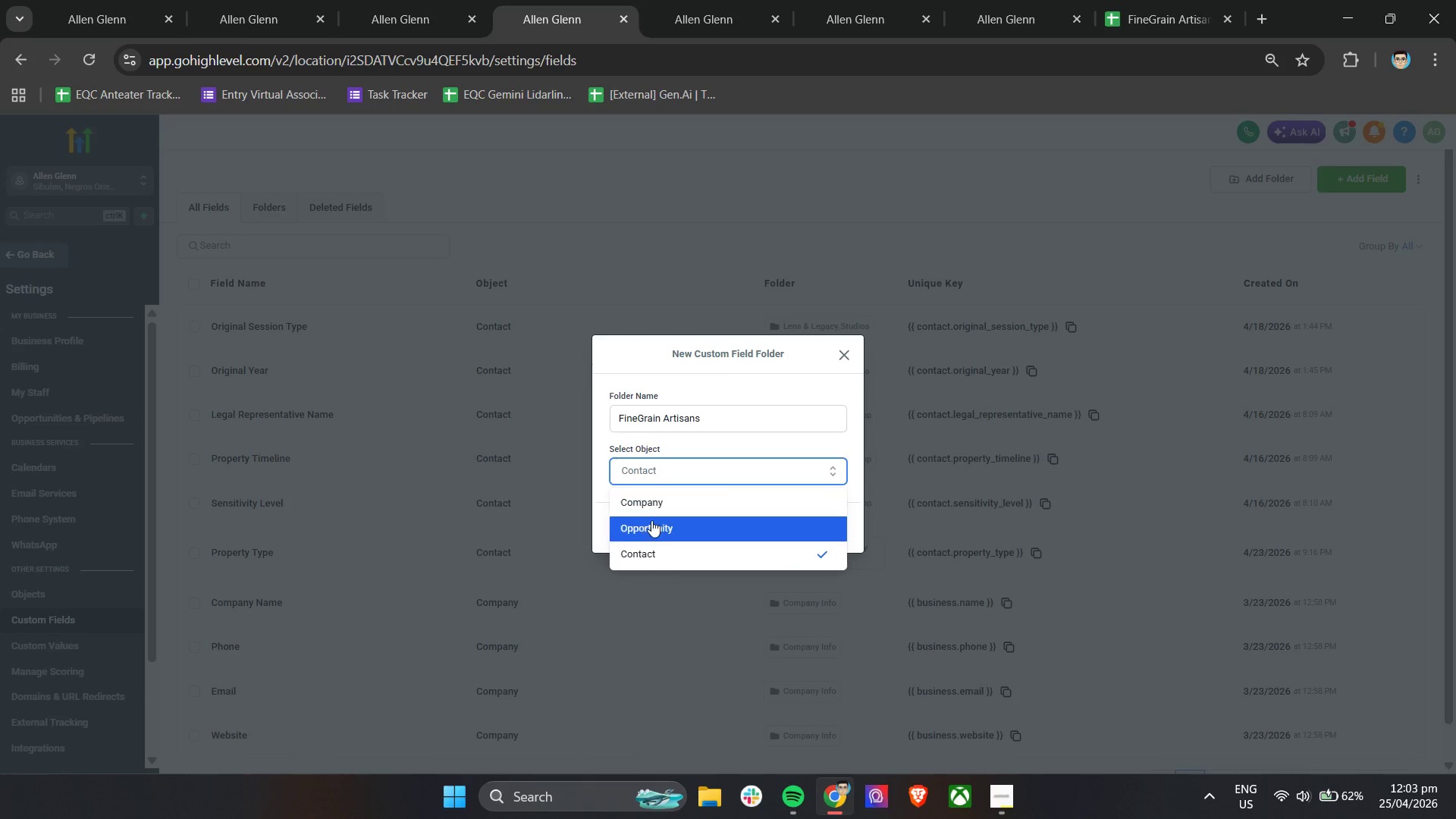 
left_click([651, 522])
 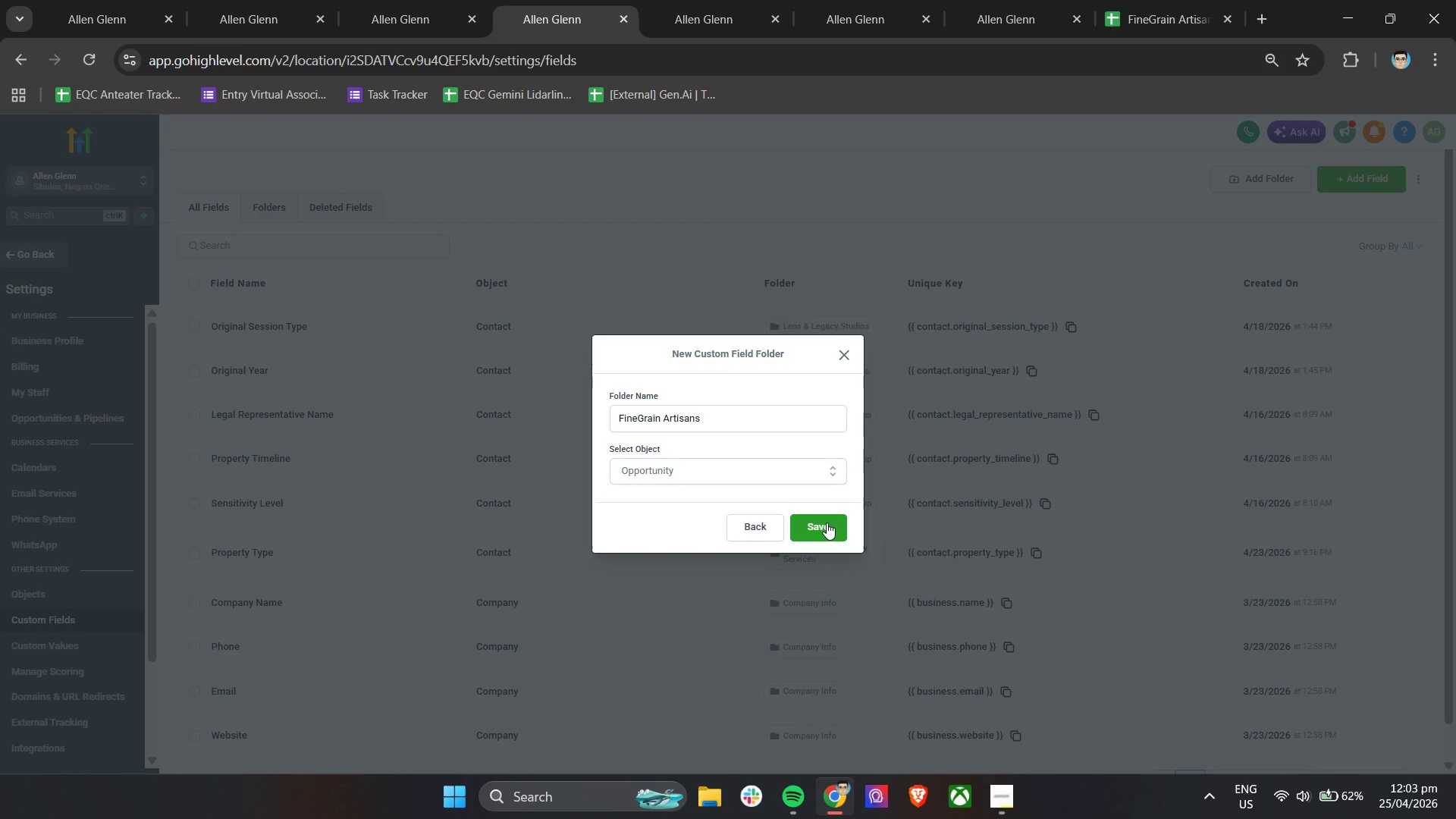 
left_click([827, 522])
 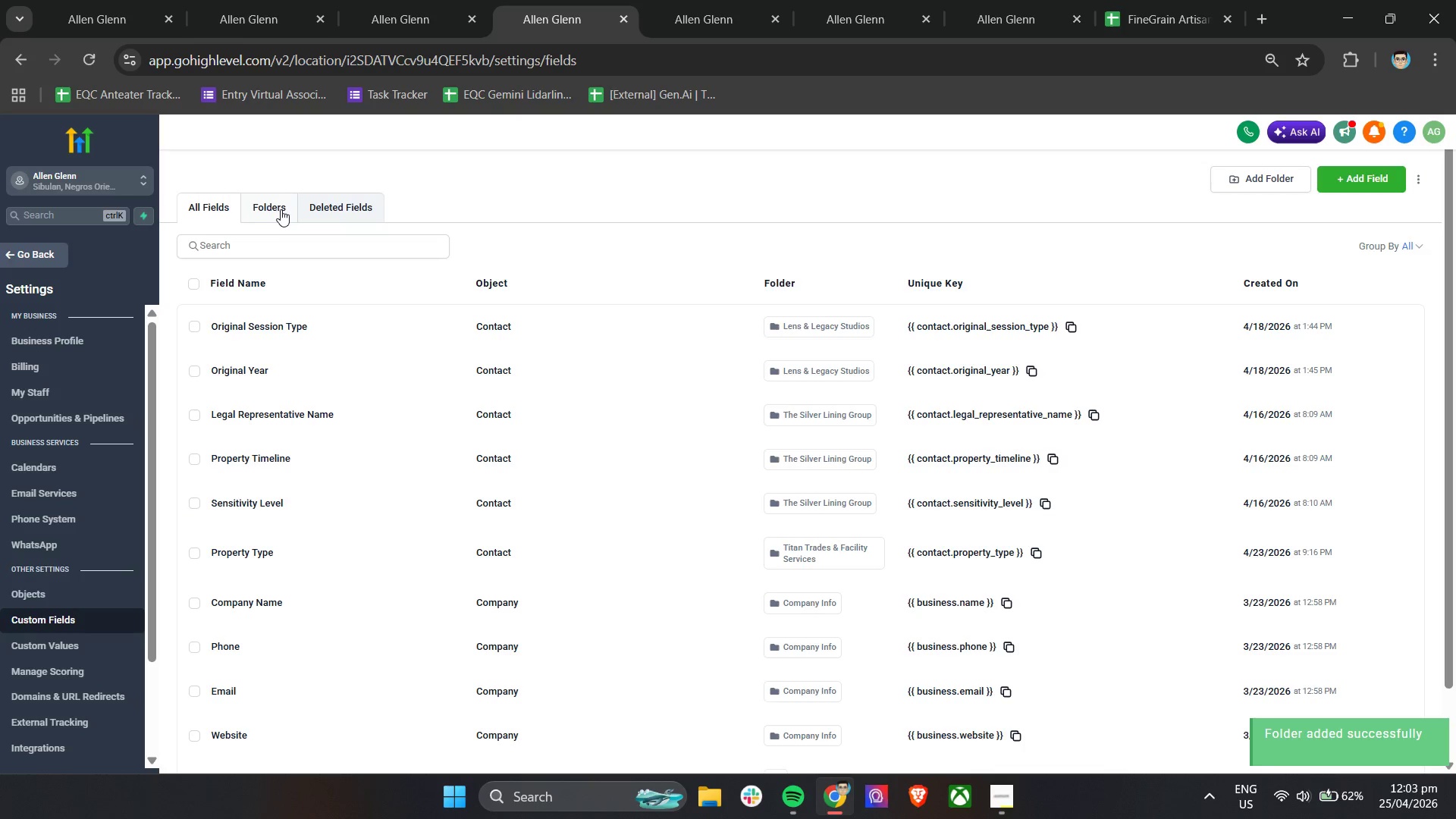 
left_click([266, 212])
 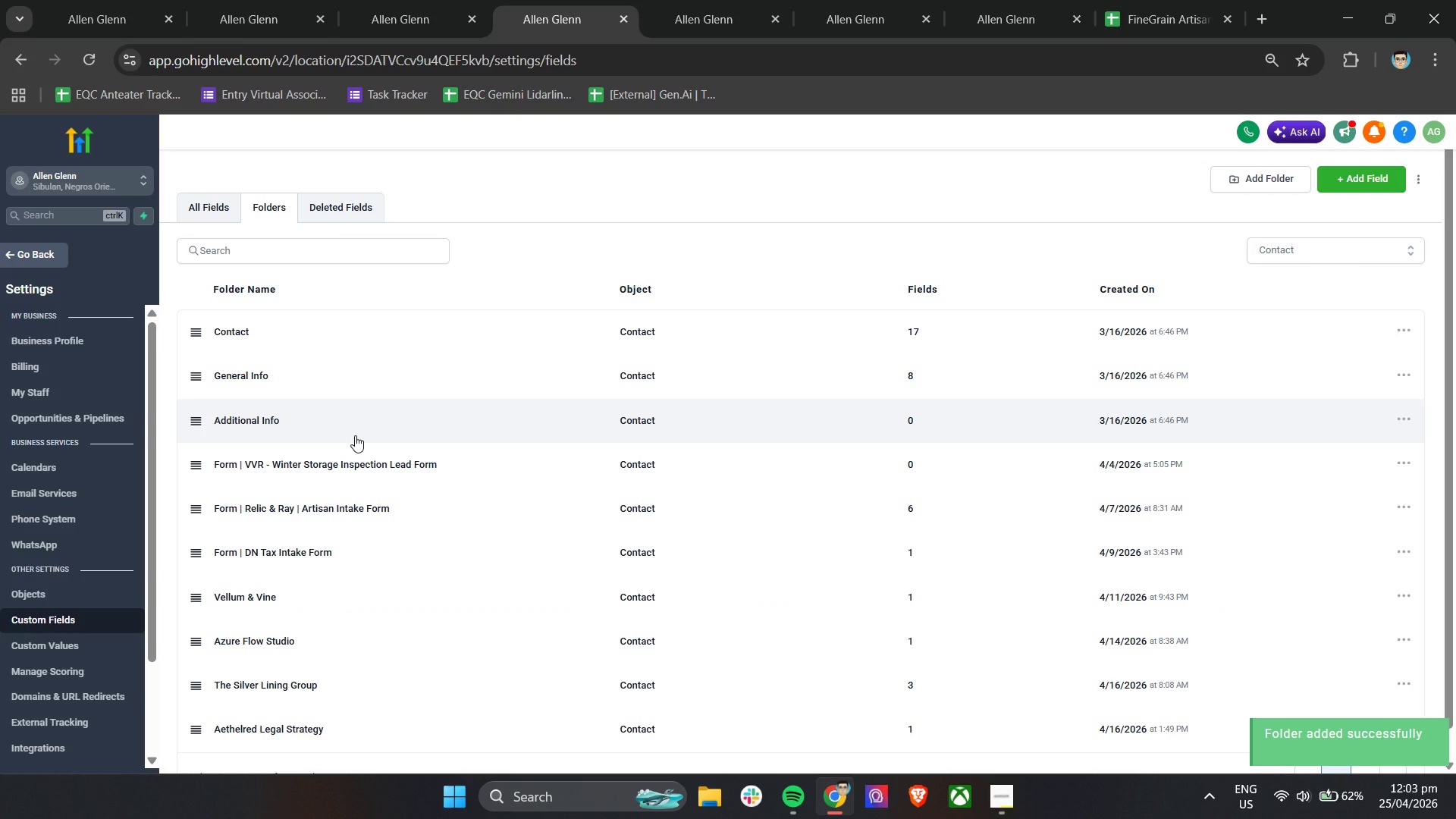 
scroll: coordinate [352, 498], scroll_direction: down, amount: 4.0
 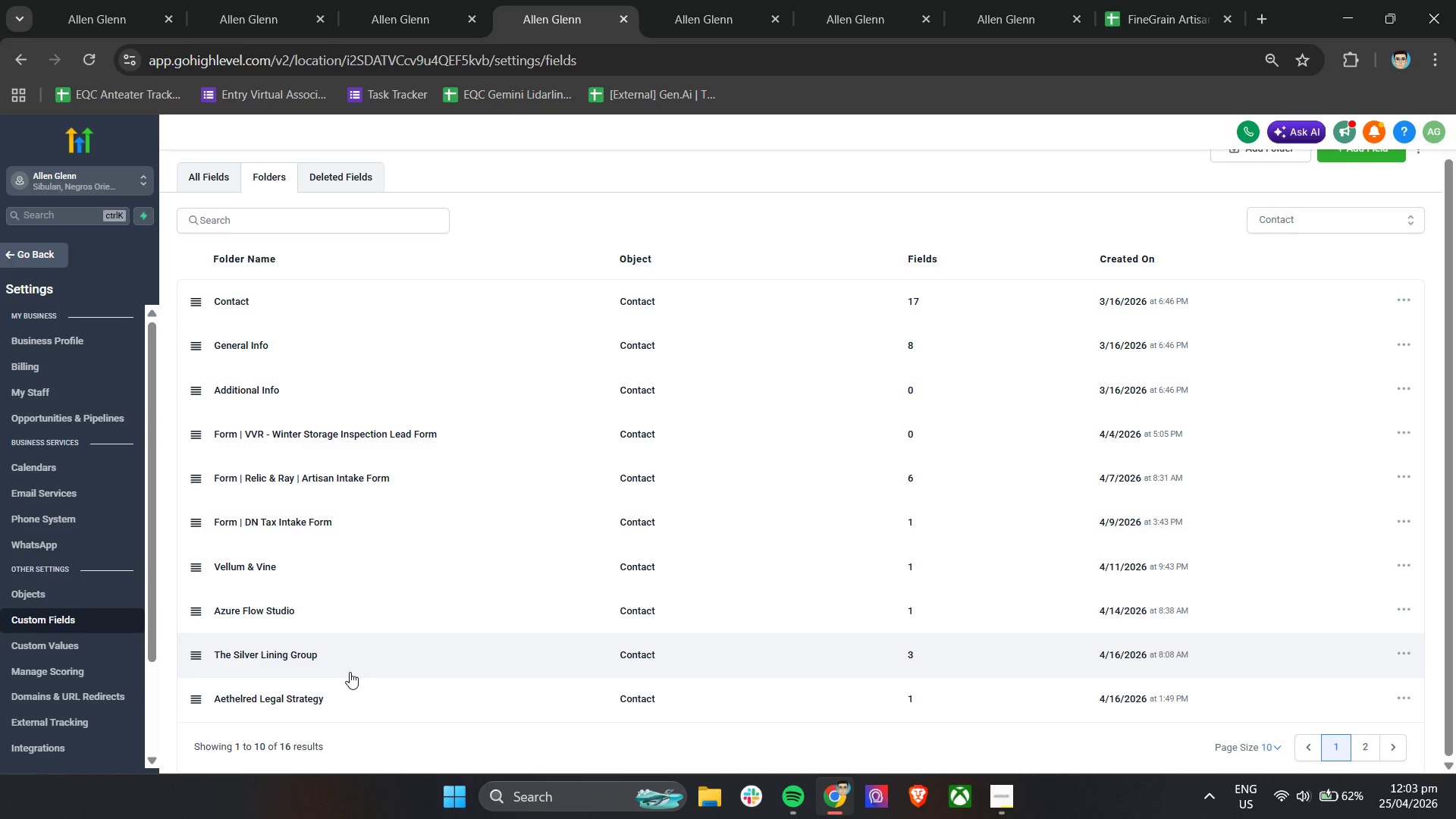 
left_click([1362, 754])
 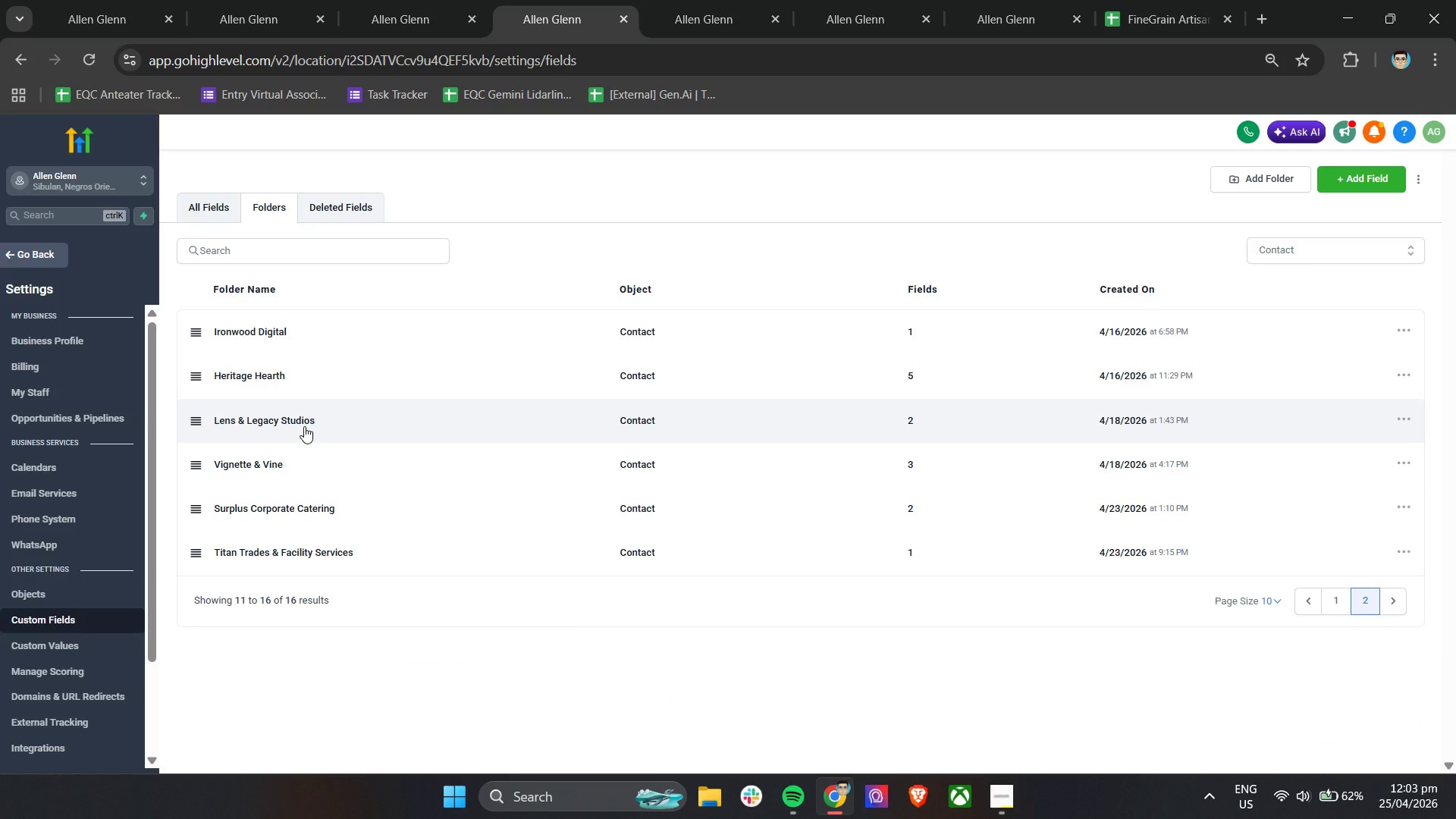 
scroll: coordinate [438, 670], scroll_direction: down, amount: 2.0
 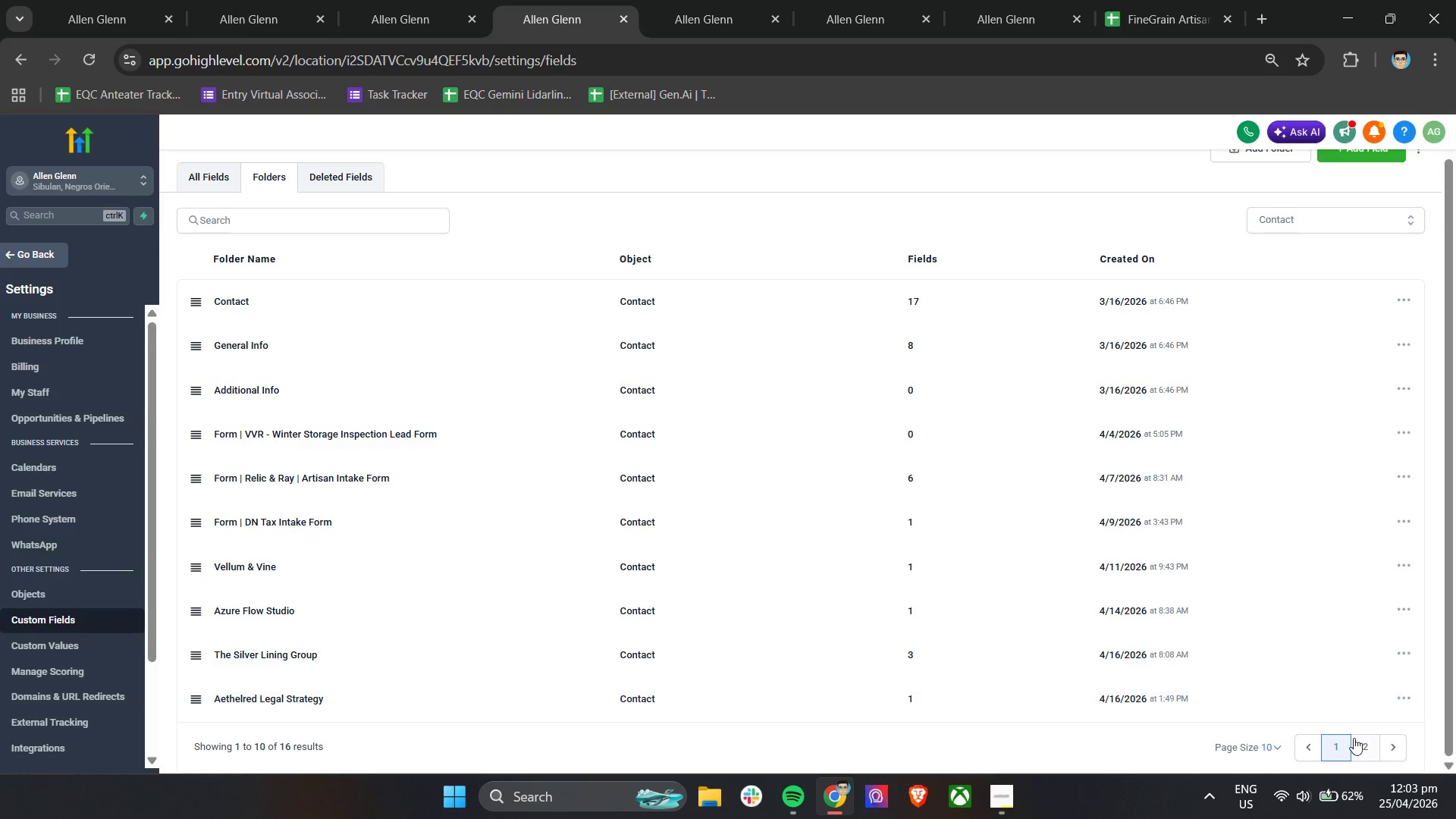 
wait(5.98)
 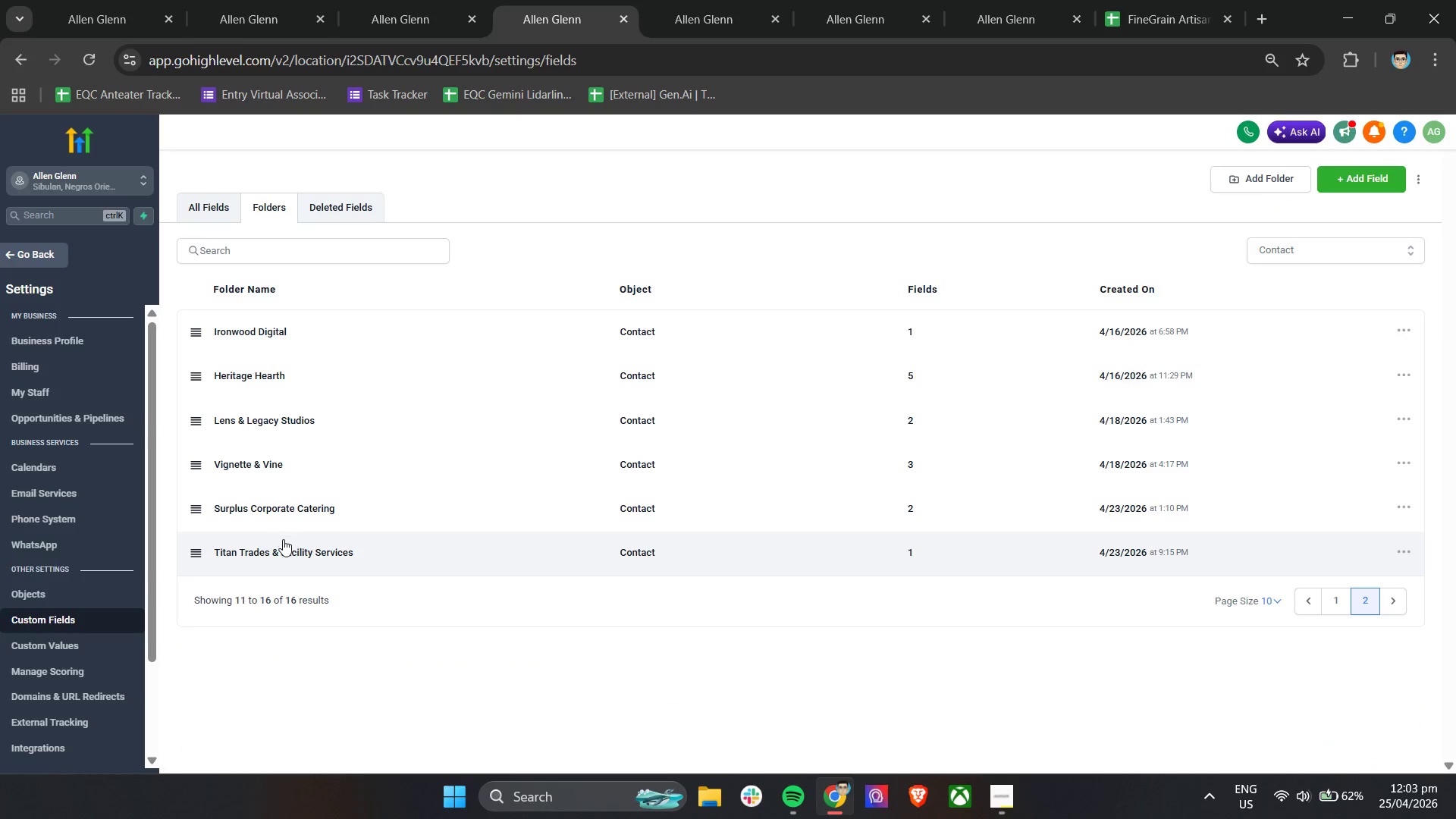 
left_click([1332, 603])
 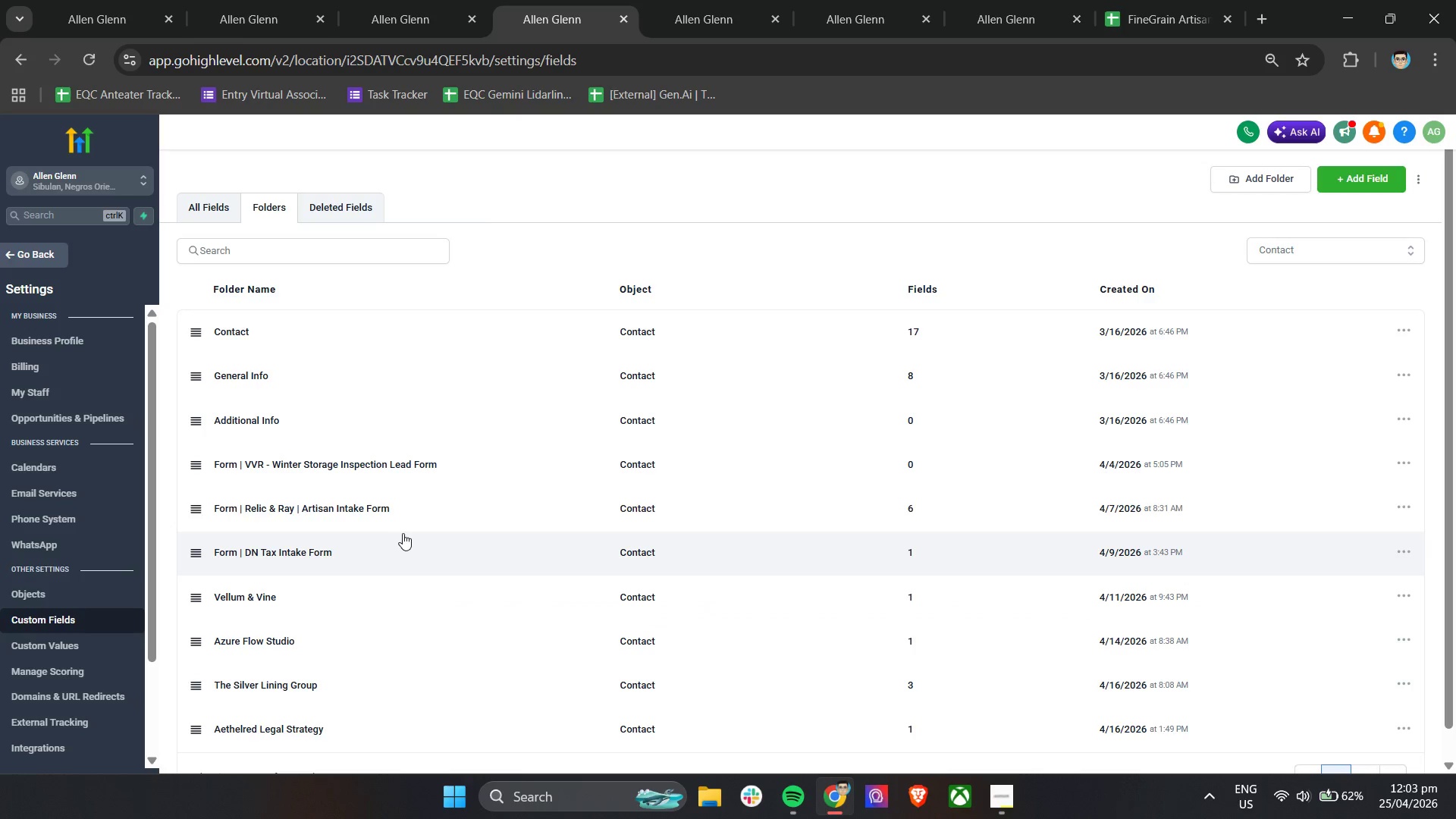 
wait(5.08)
 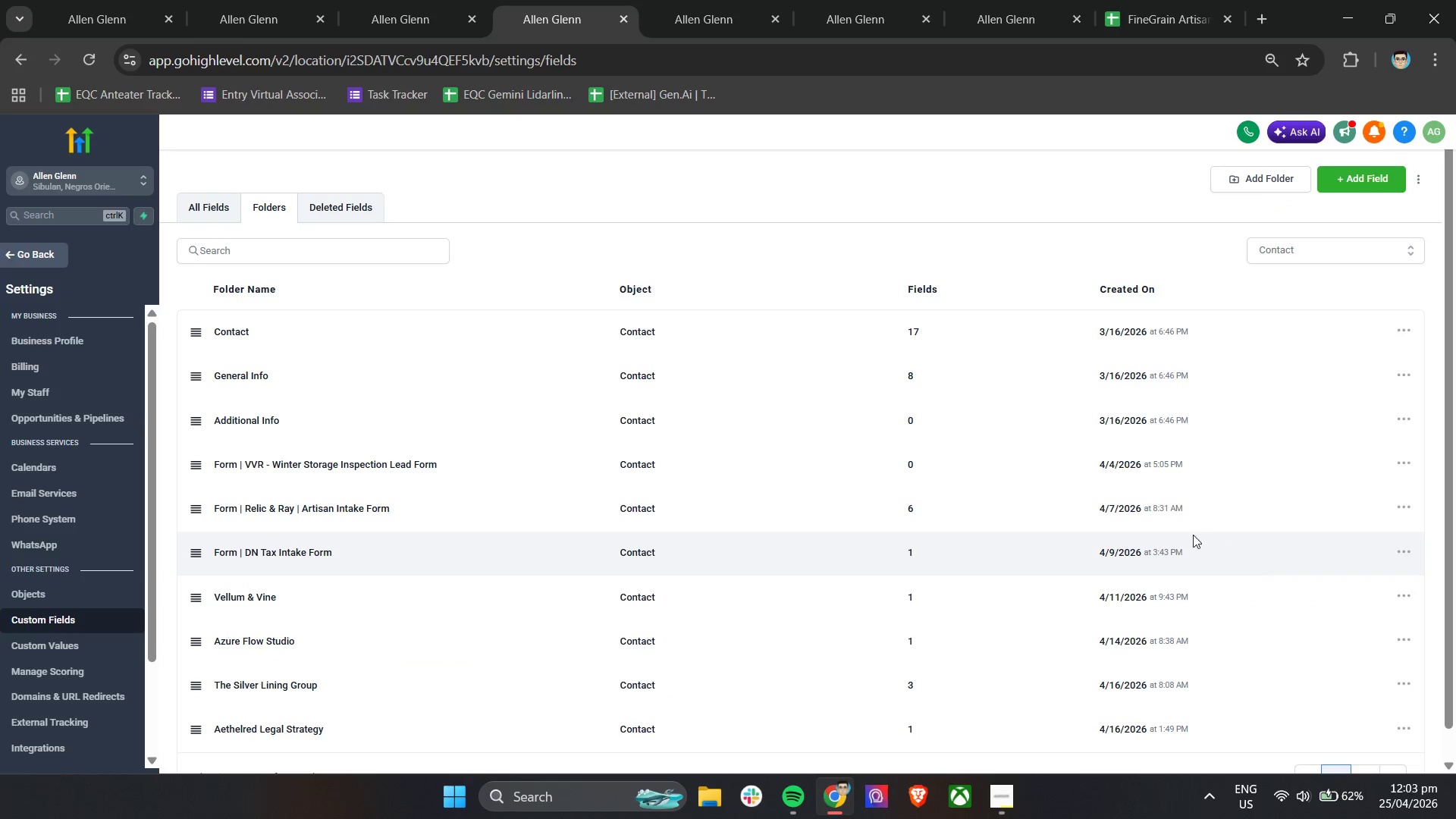 
scroll: coordinate [408, 530], scroll_direction: down, amount: 5.0
 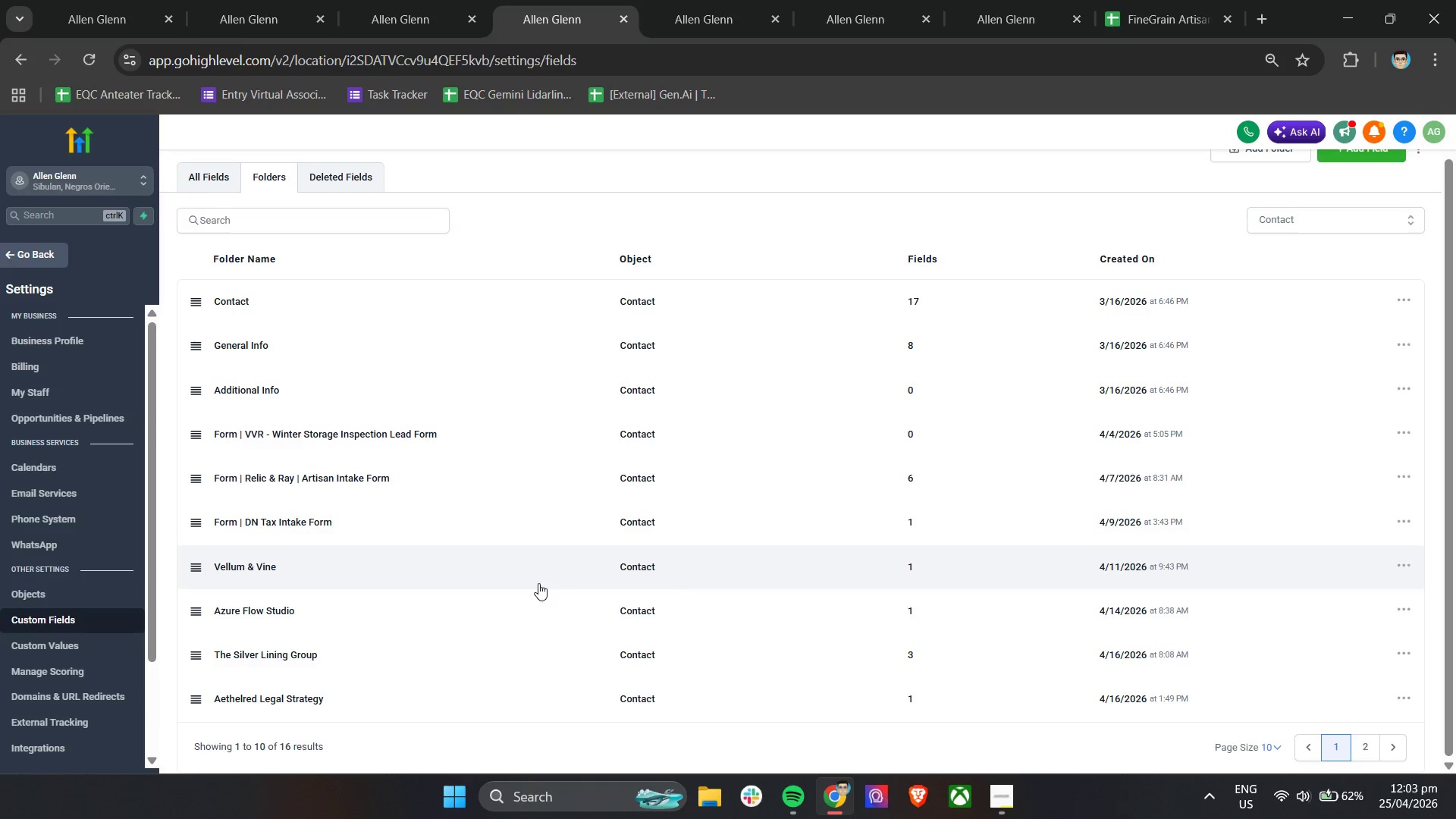 
left_click([1365, 747])
 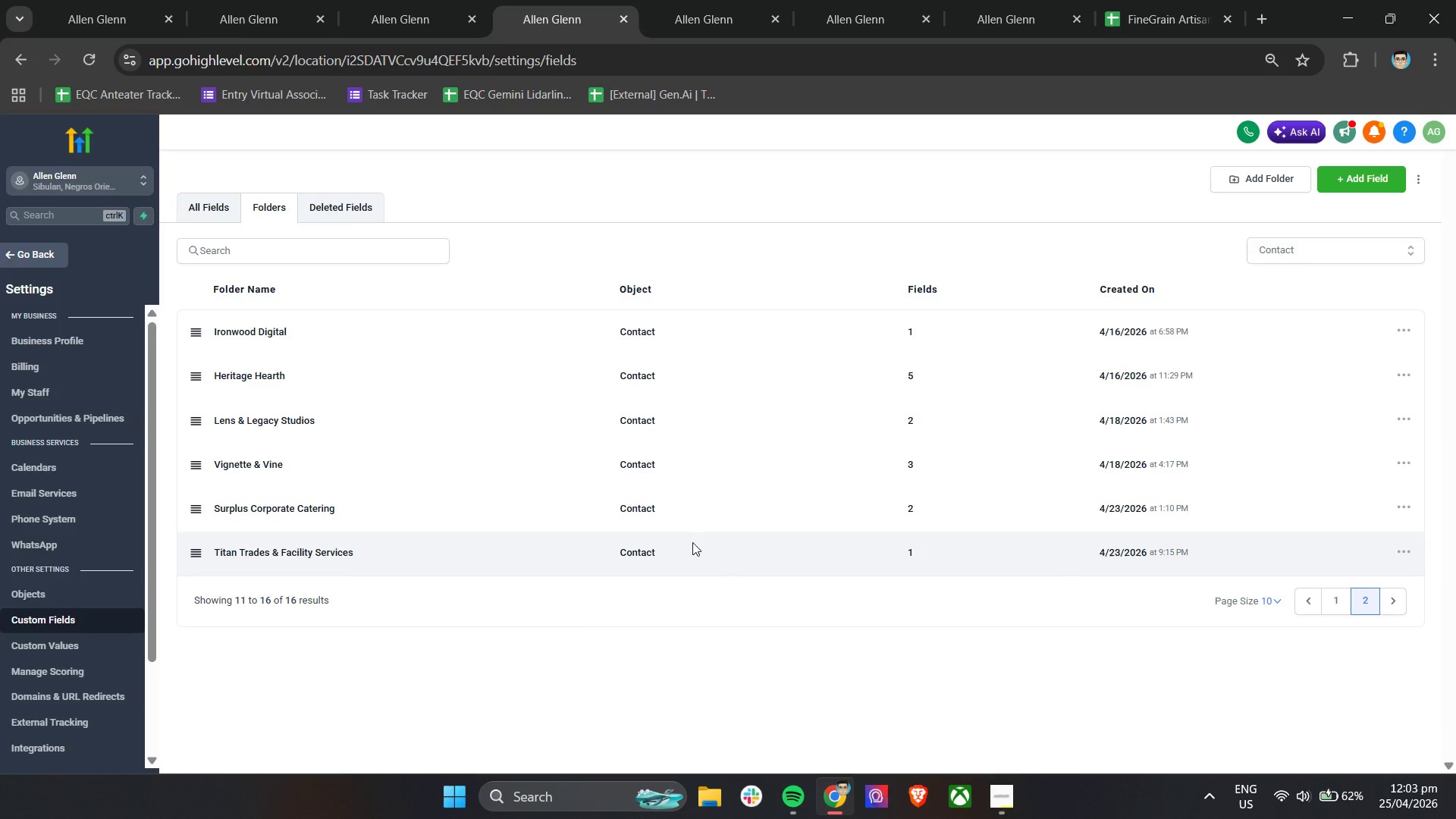 
scroll: coordinate [686, 550], scroll_direction: down, amount: 7.0
 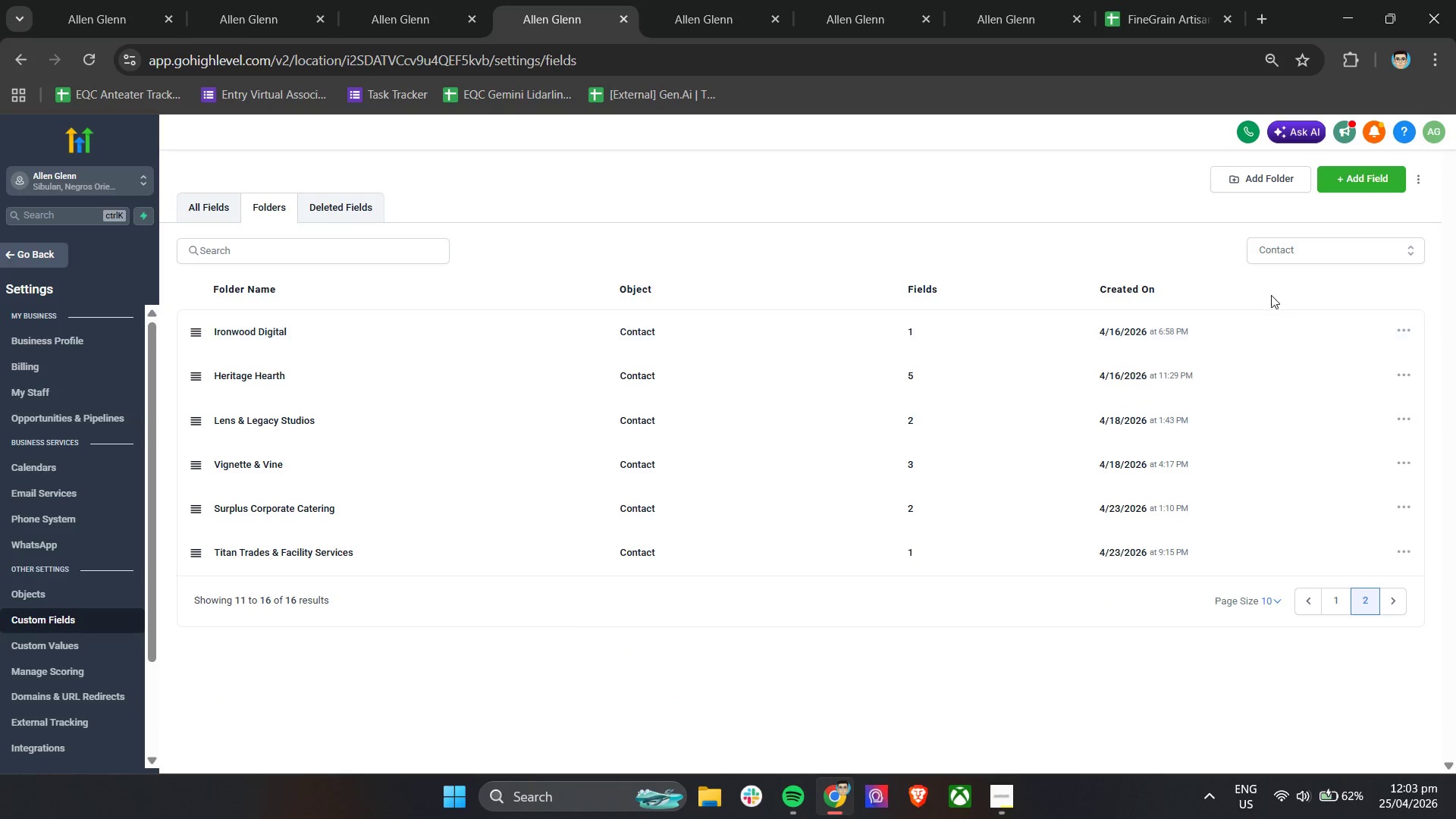 
left_click([1298, 240])
 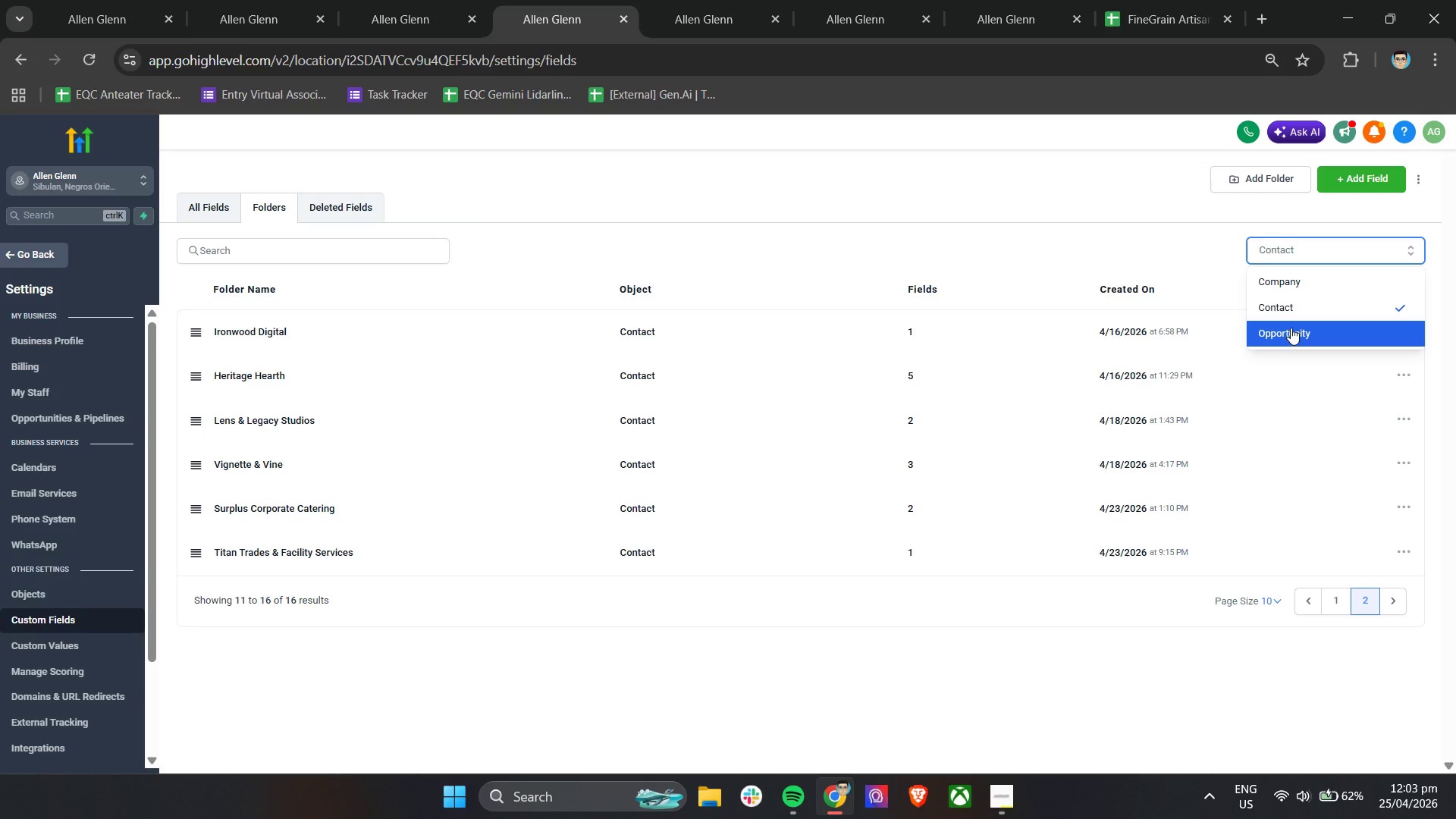 
left_click([1292, 332])
 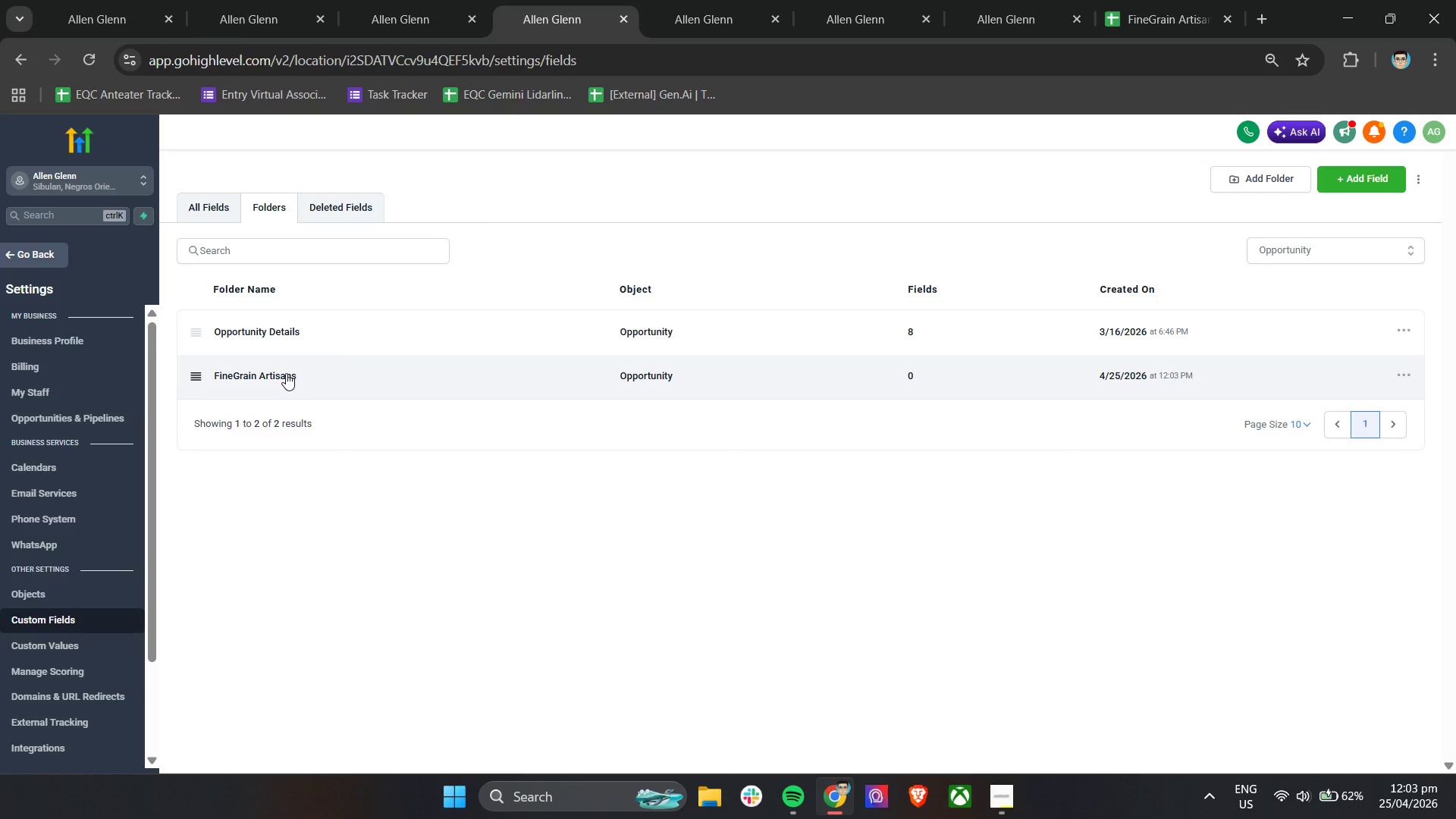 
left_click([286, 373])
 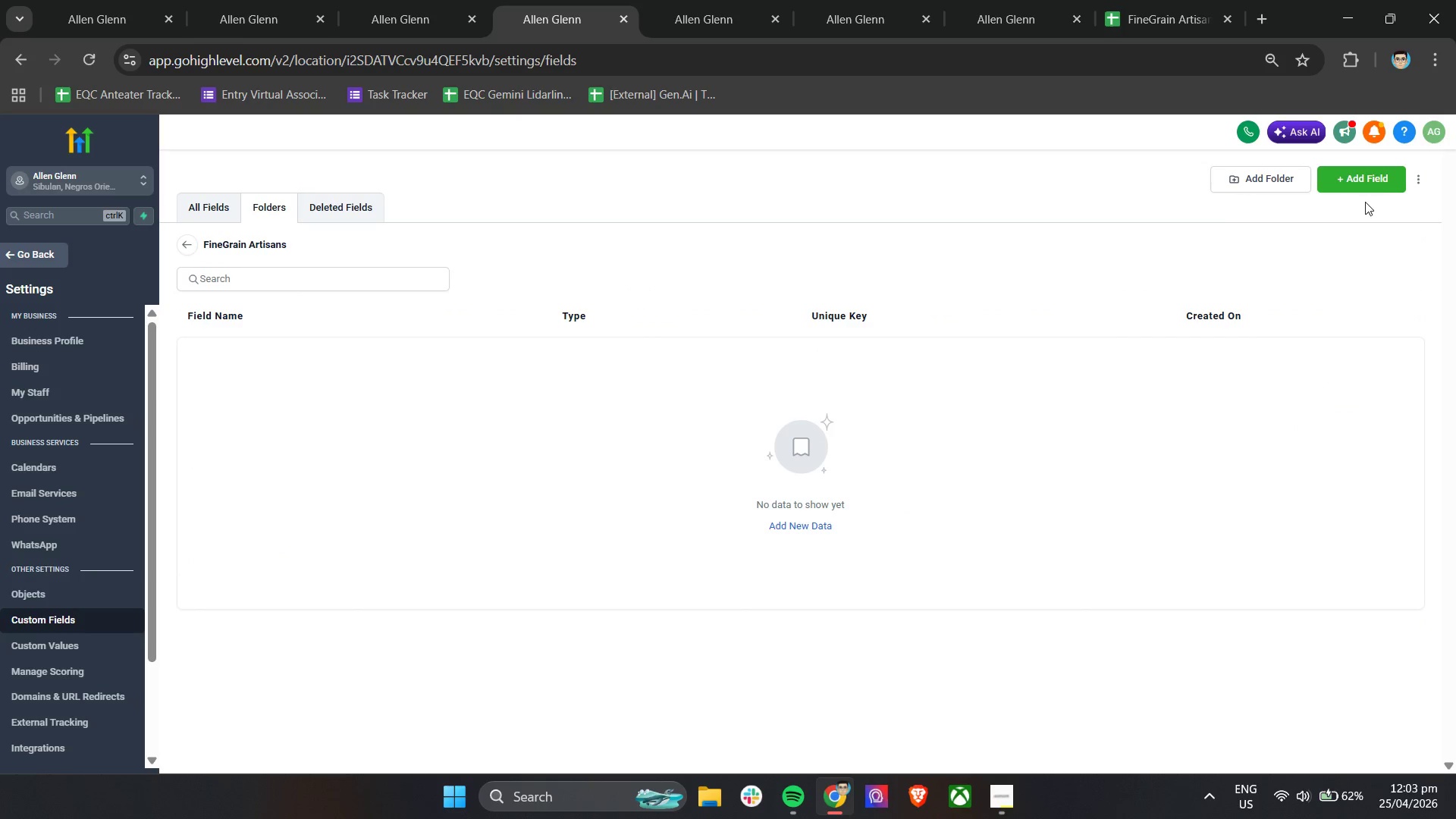 
left_click([1370, 183])
 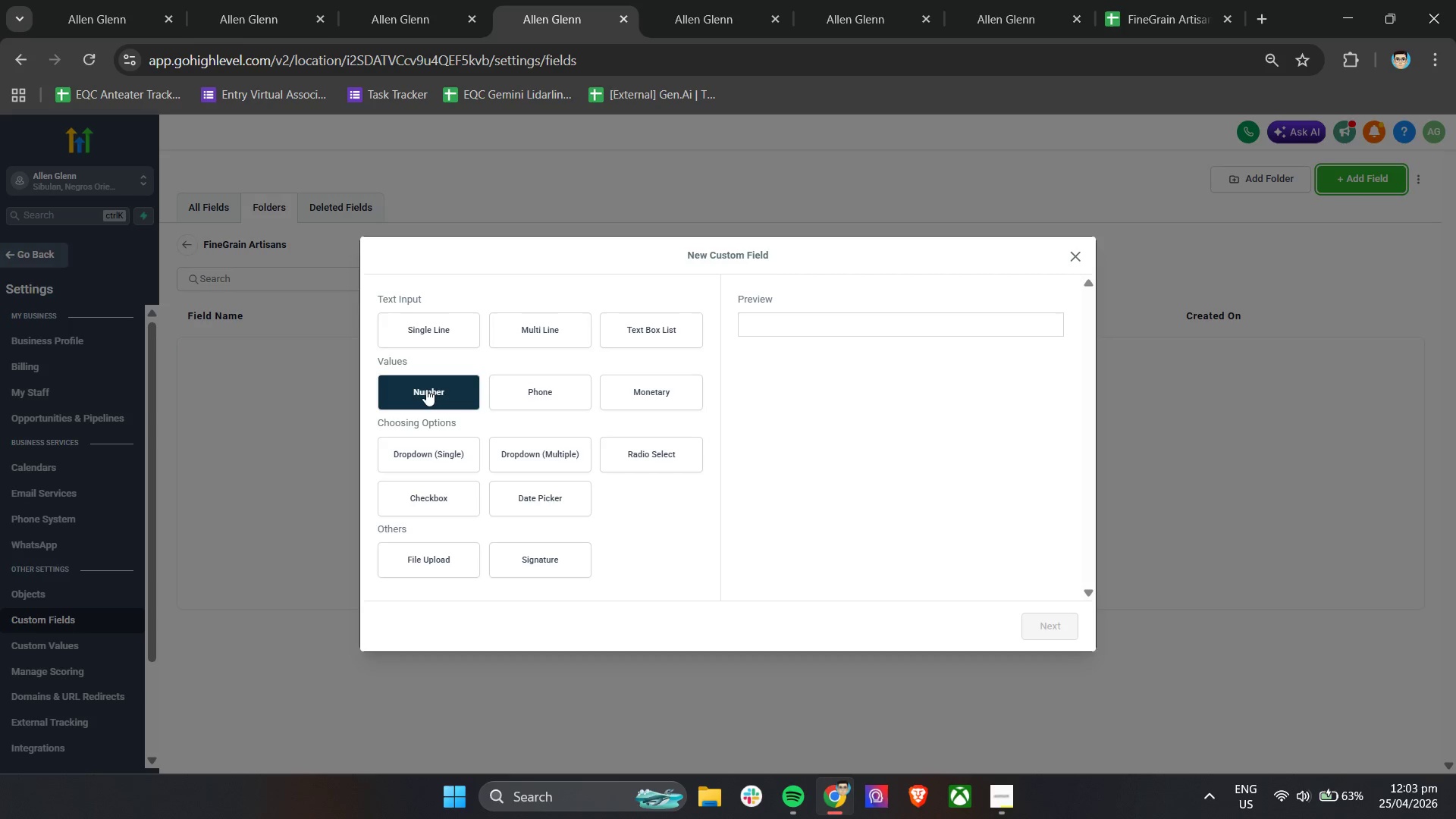 
wait(10.75)
 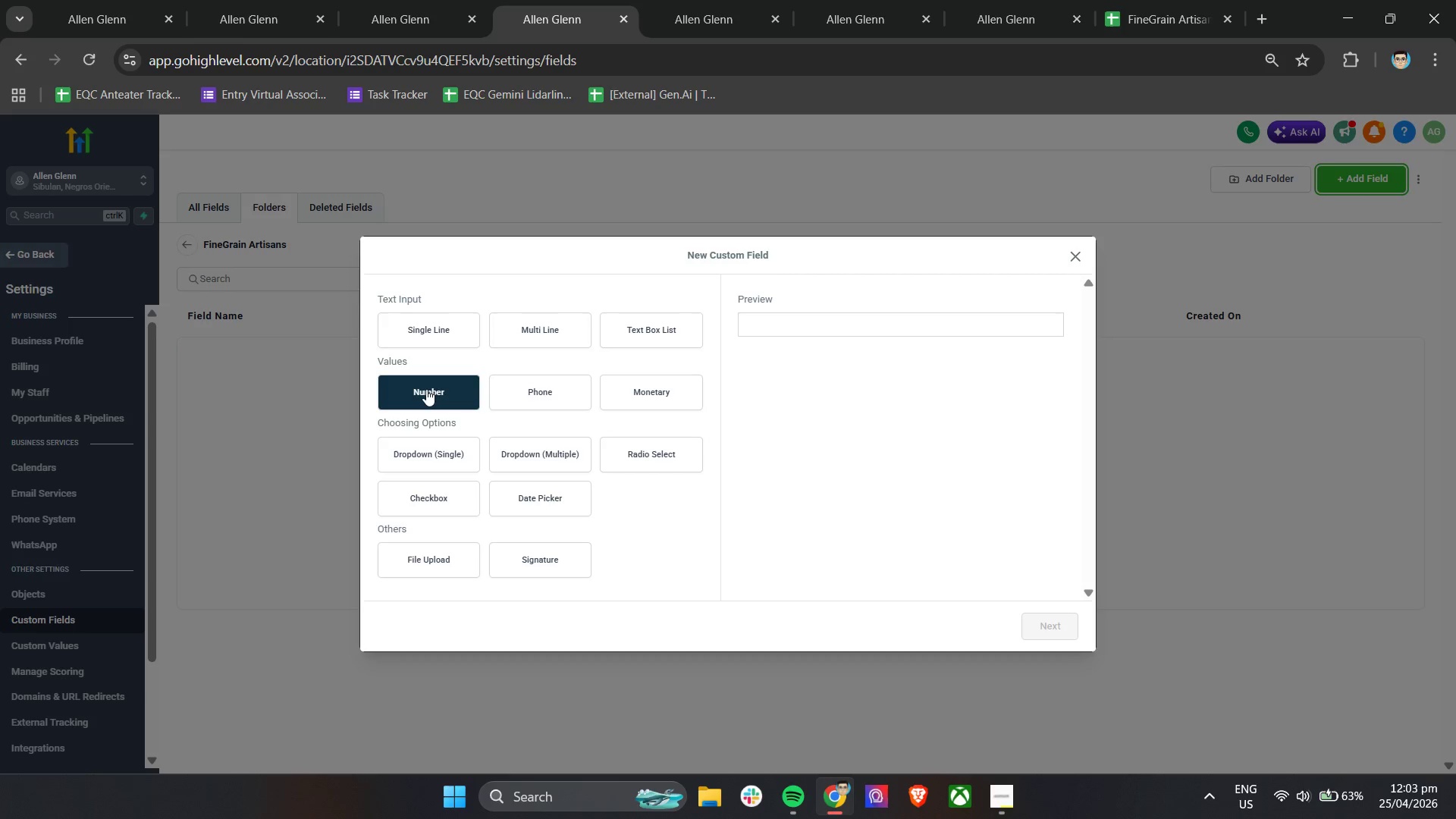 
left_click([453, 393])
 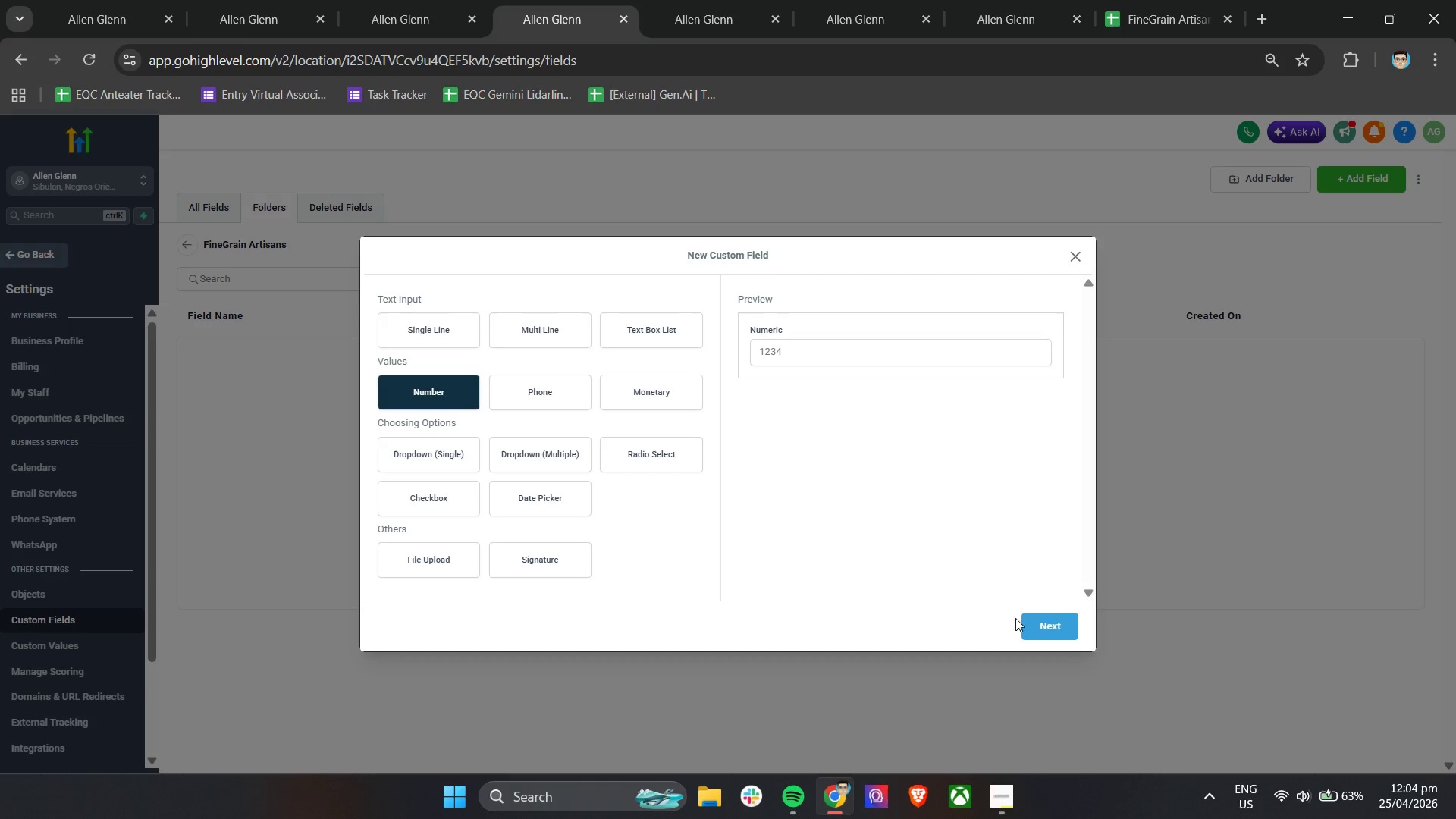 
left_click([1040, 621])
 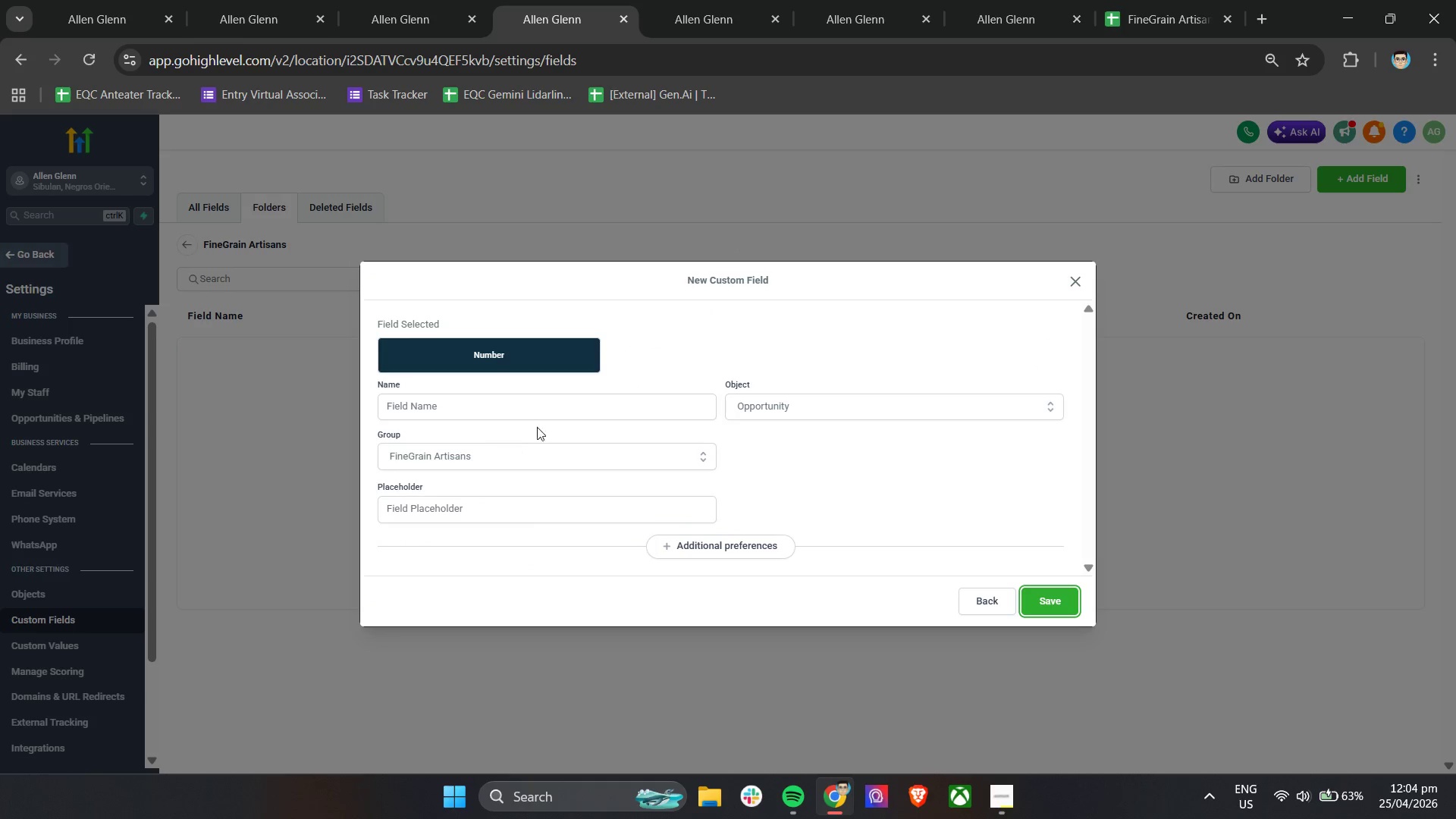 
left_click([592, 417])
 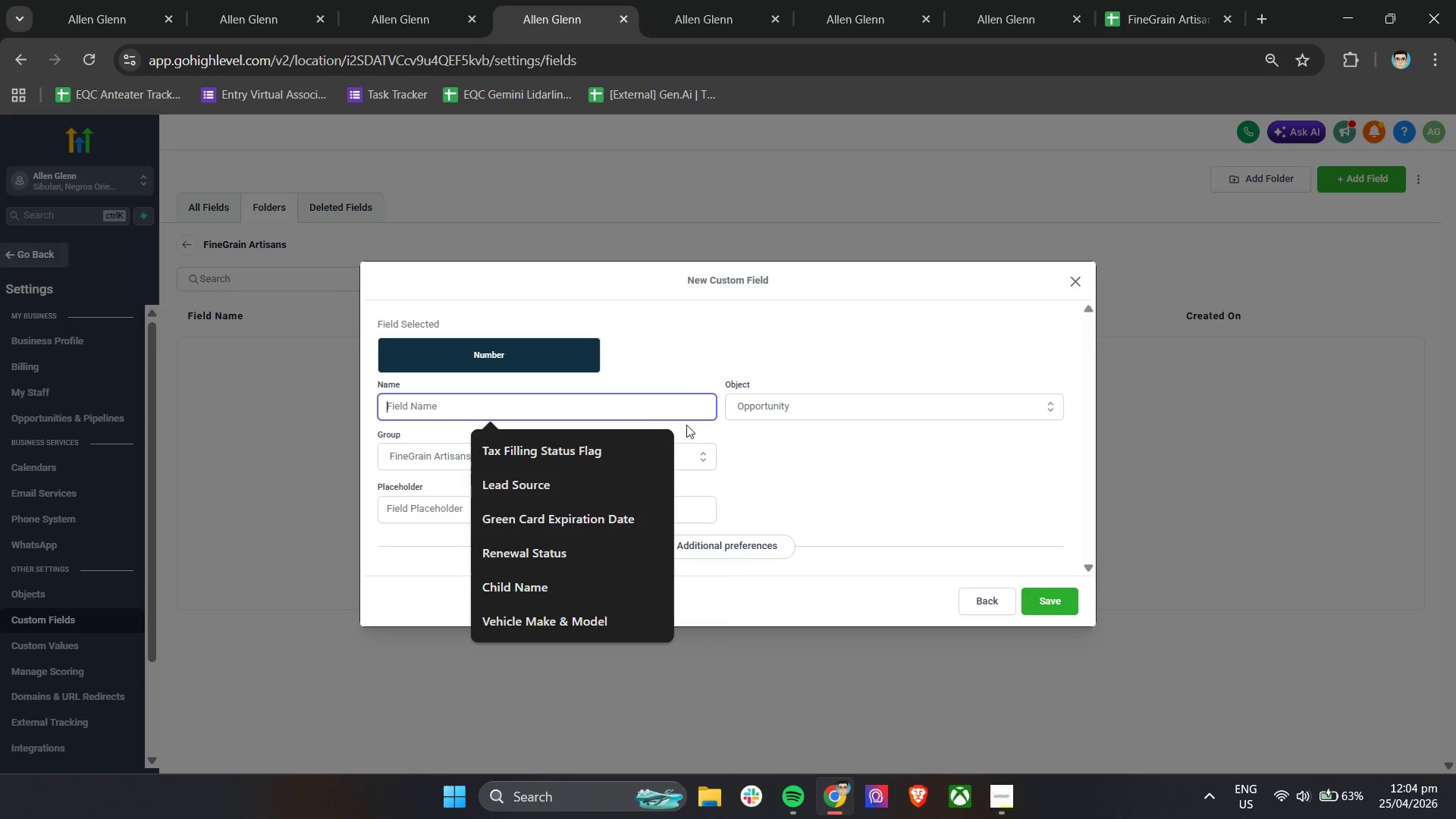 
left_click([793, 410])
 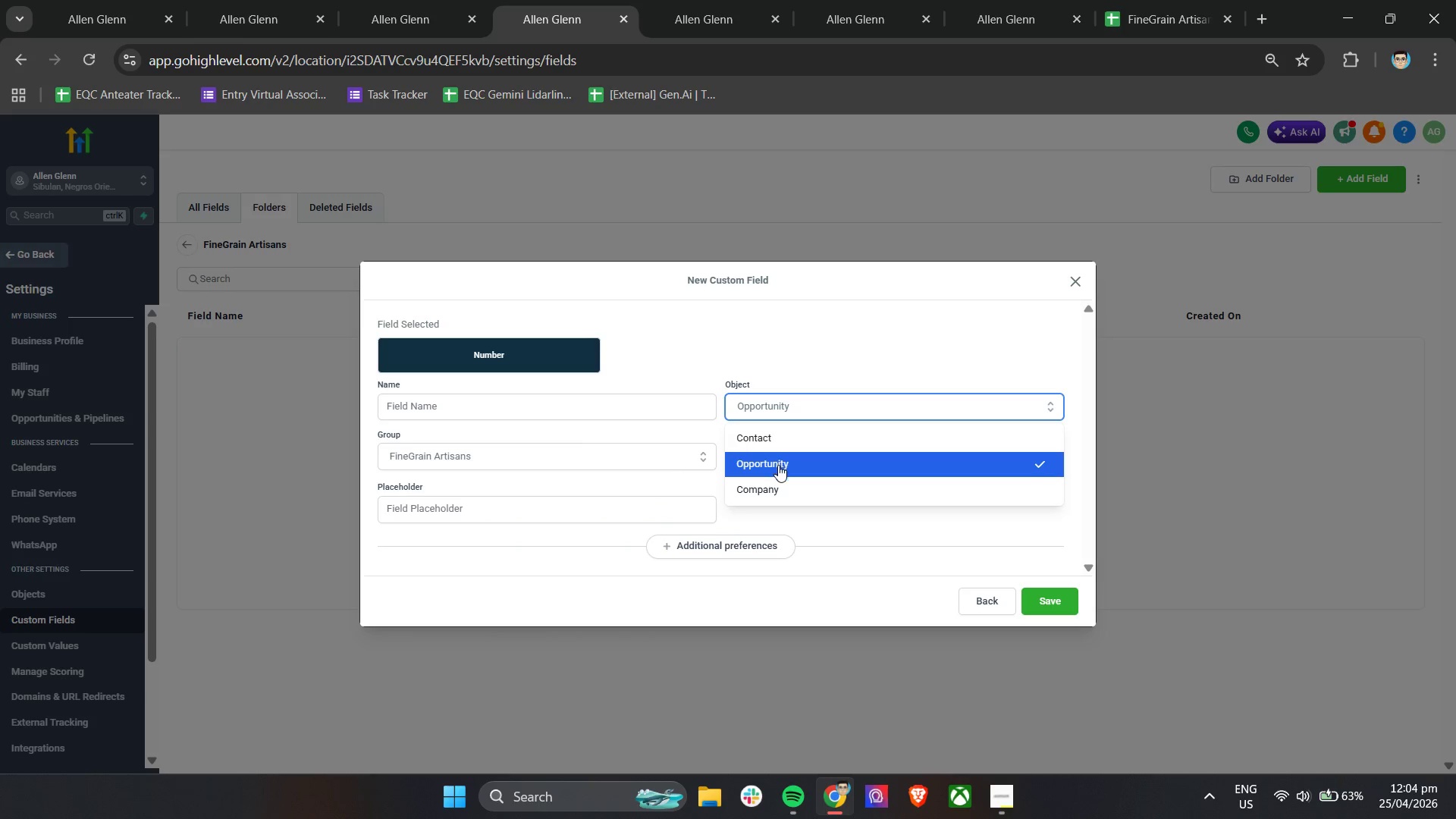 
left_click([778, 465])
 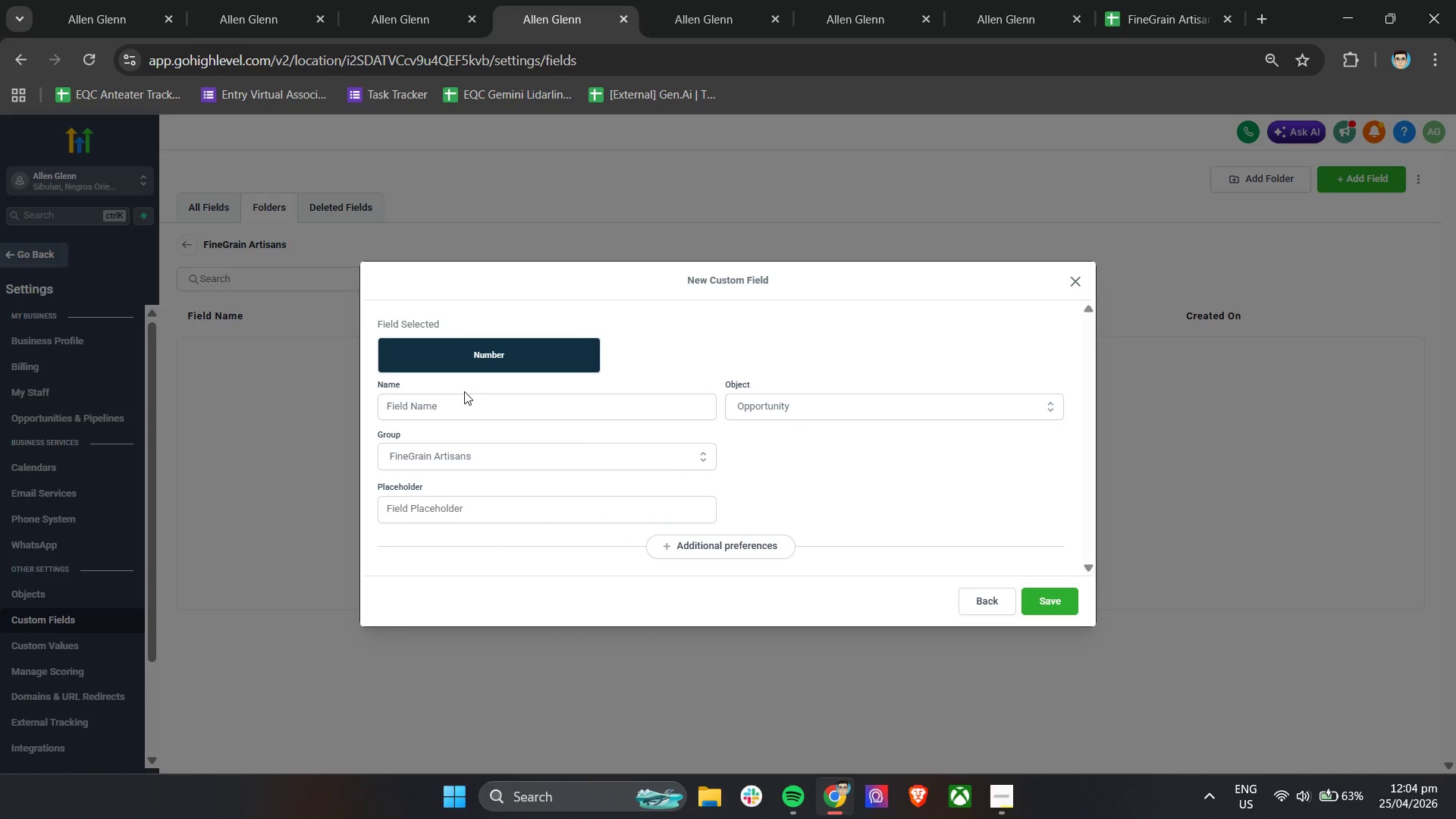 
left_click([466, 400])
 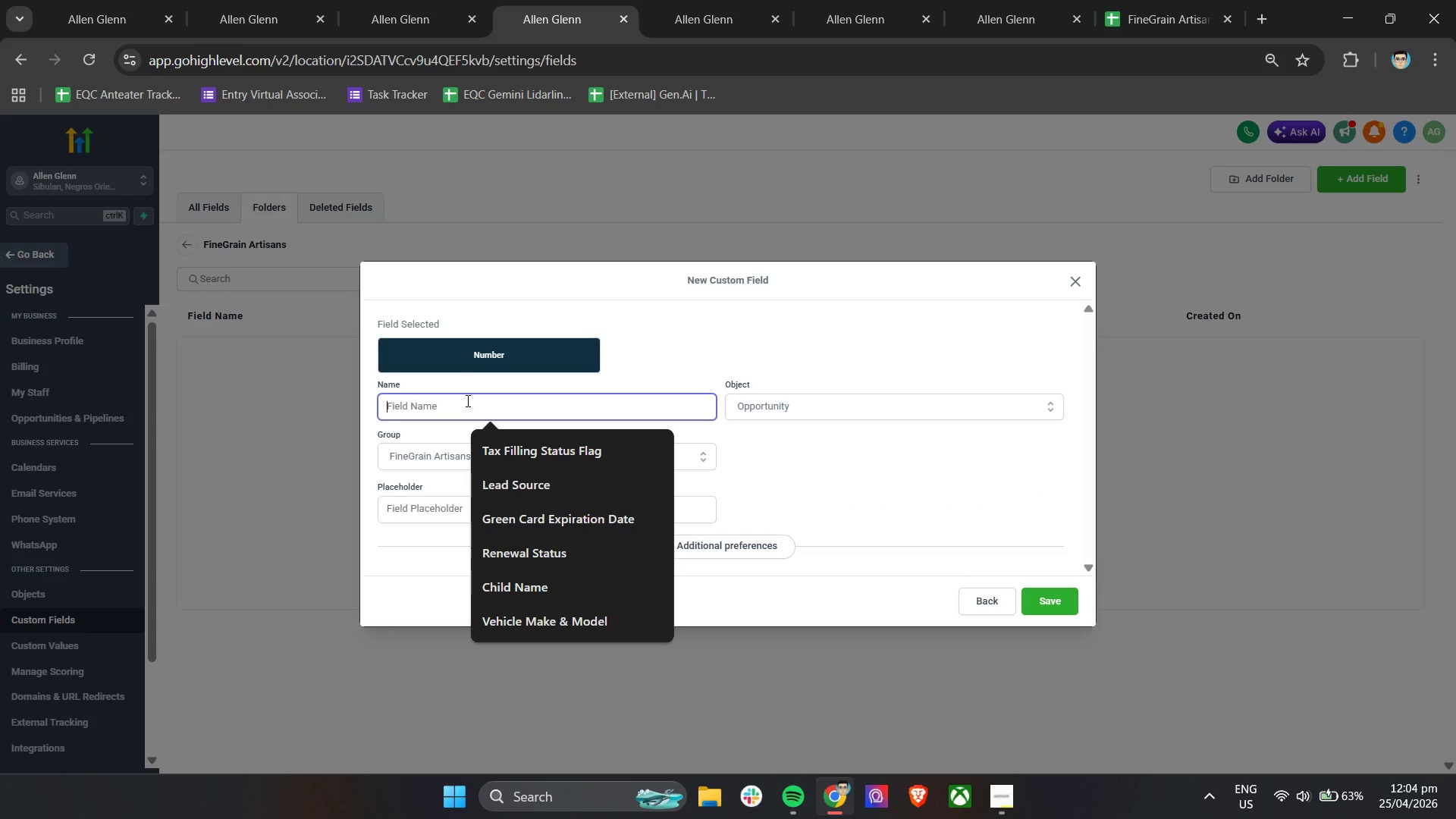 
type(Original L)
key(Backspace)
type(Deal Value)
 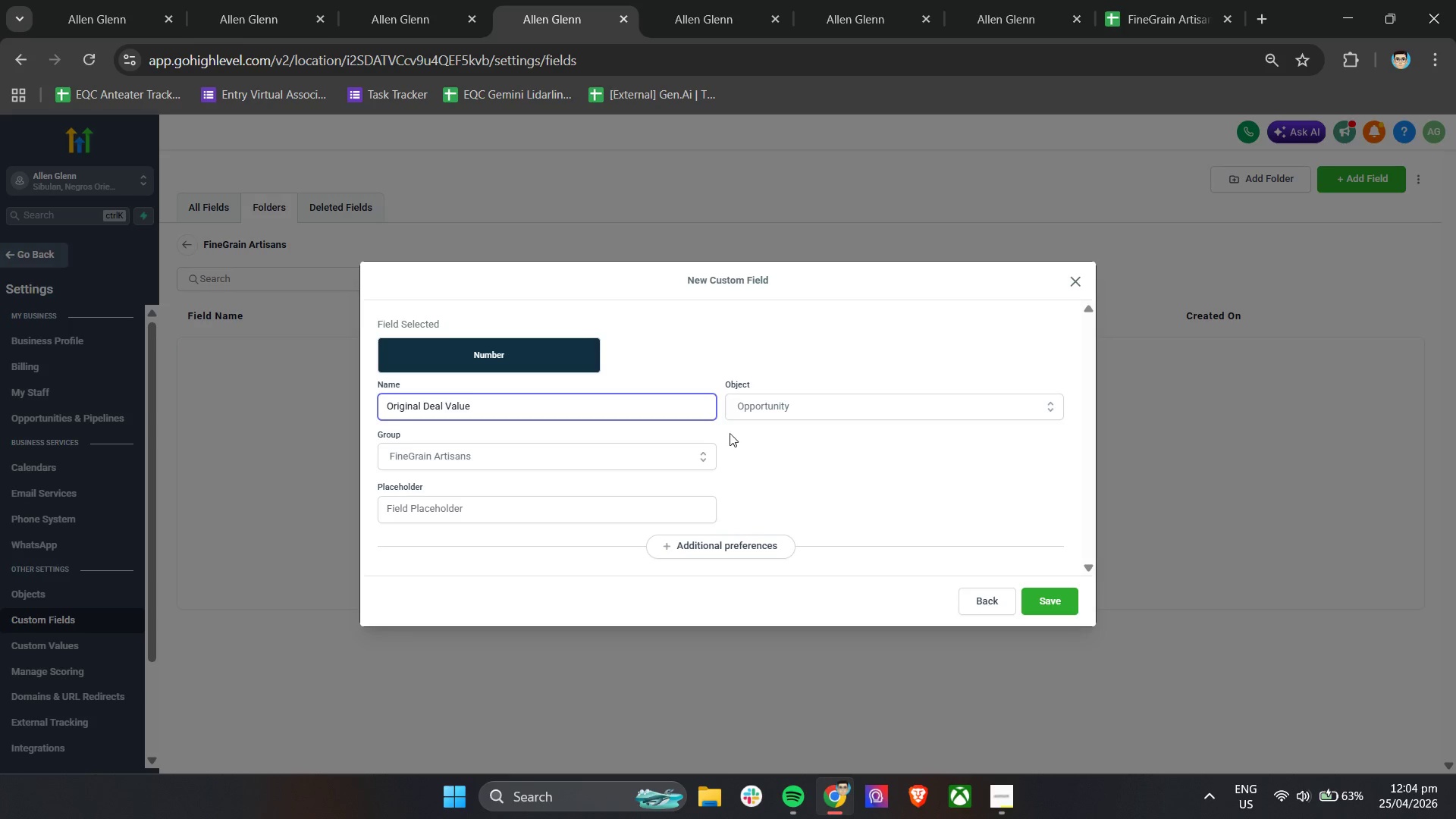 
left_click([711, 538])
 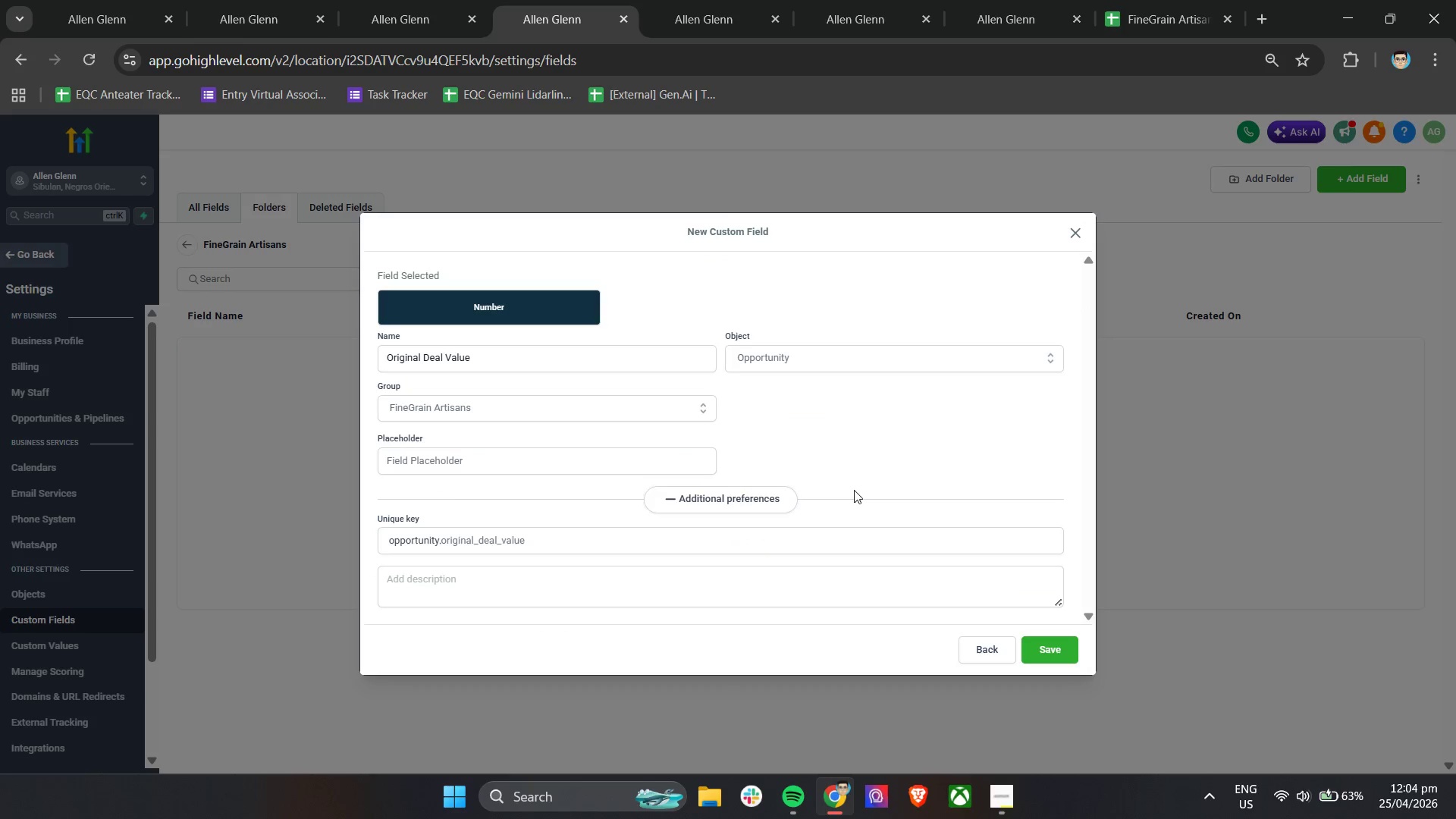 
scroll: coordinate [854, 490], scroll_direction: down, amount: 2.0
 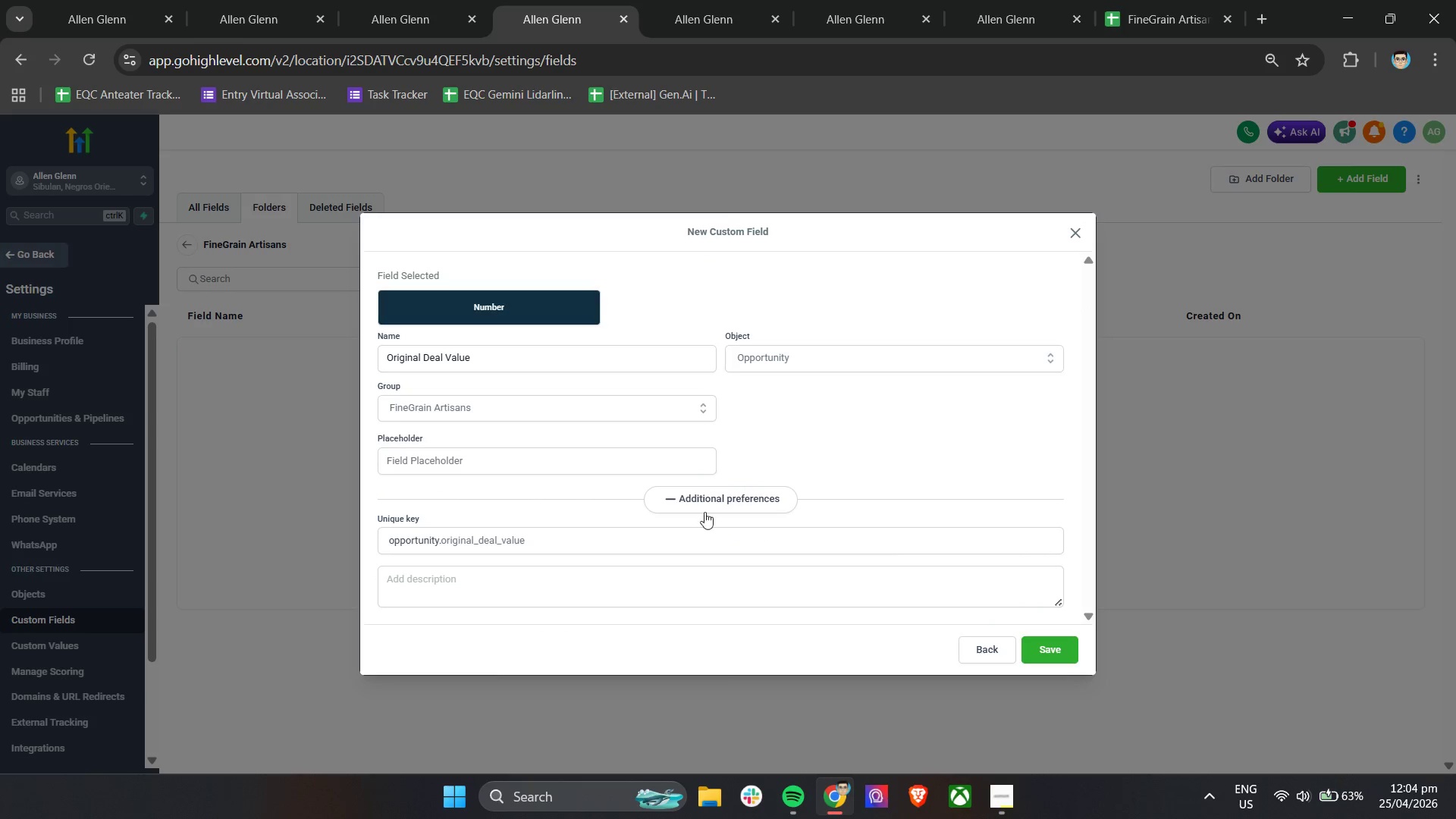 
left_click([690, 501])
 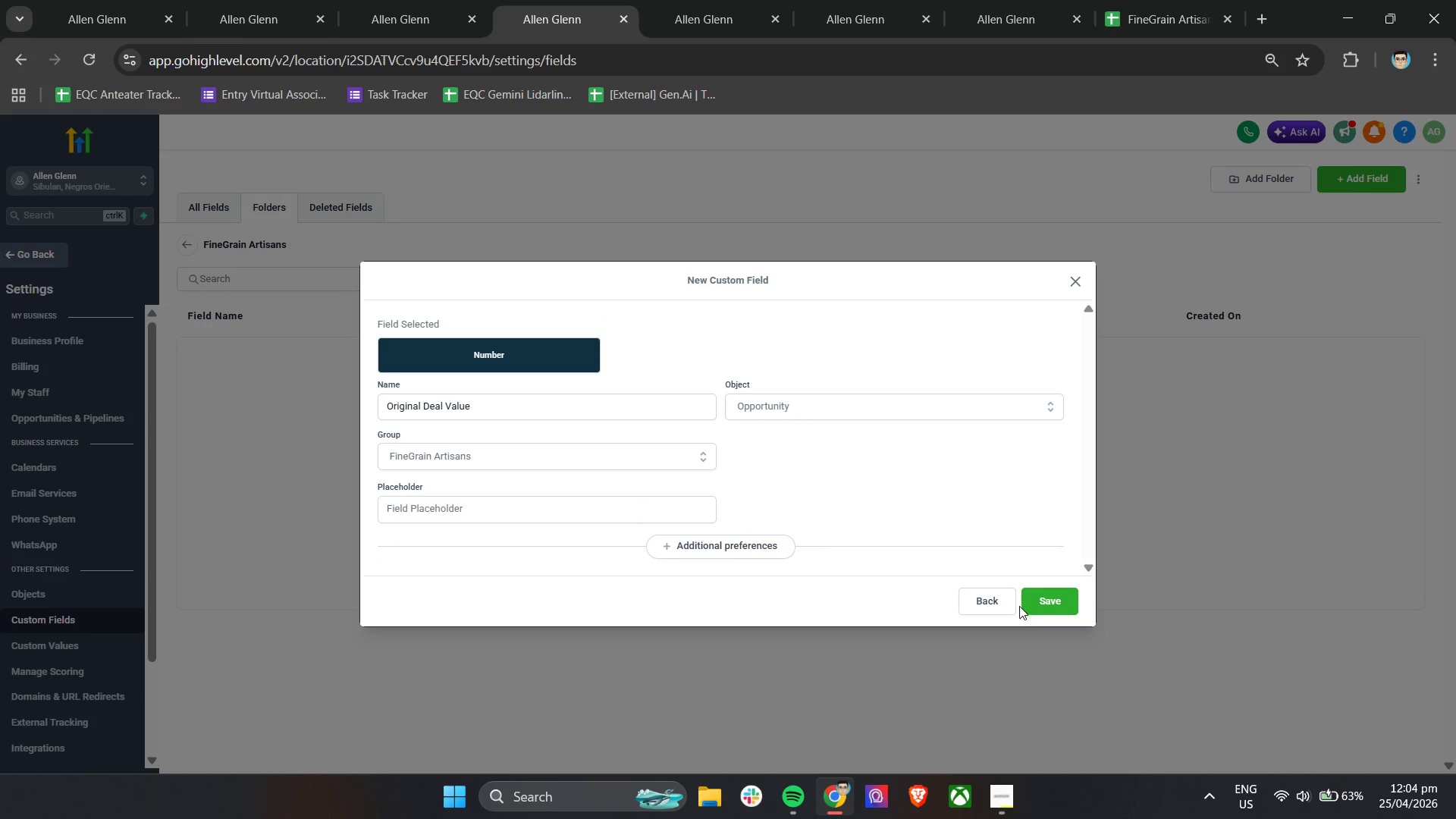 
left_click([1047, 601])
 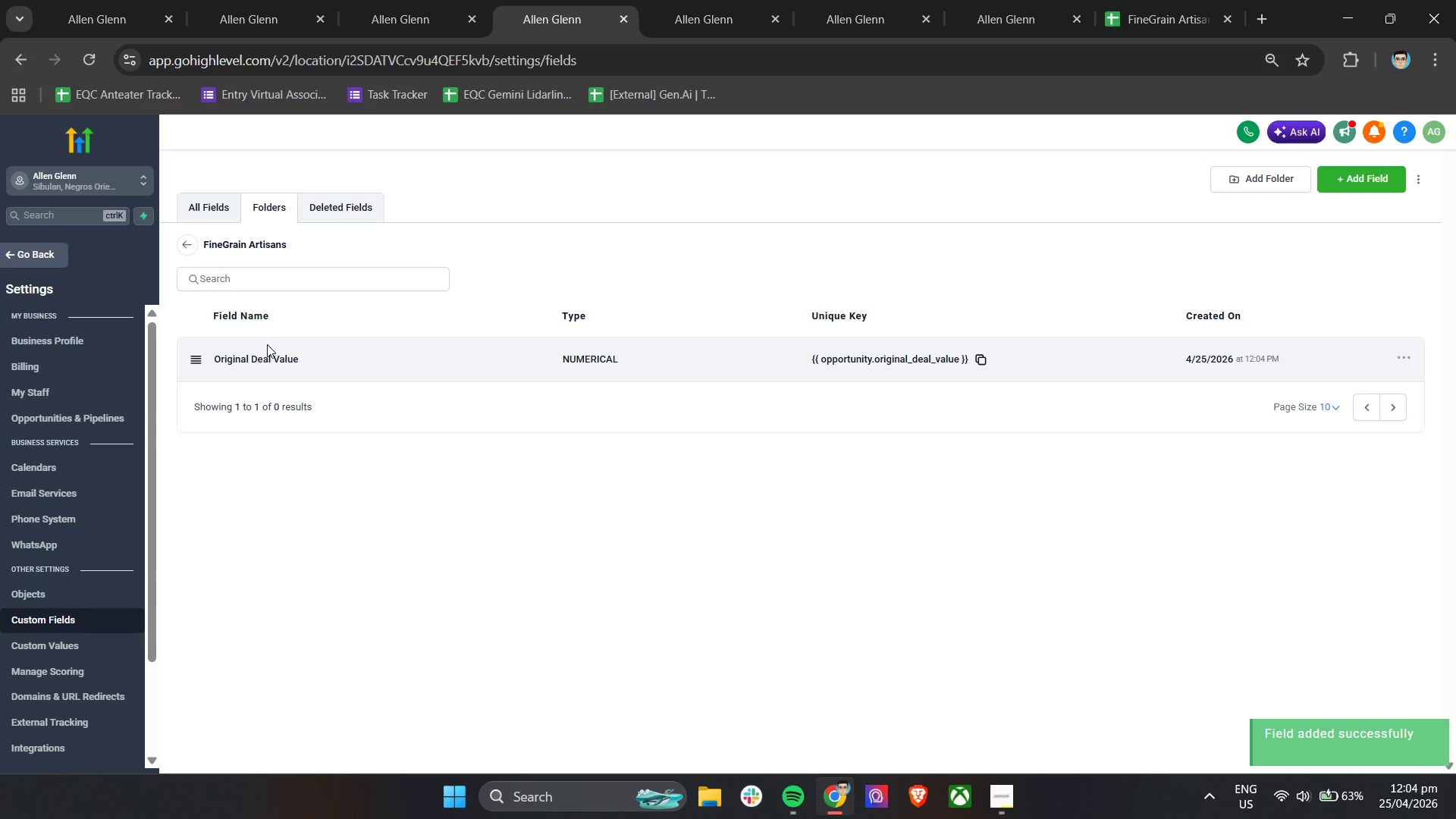 
left_click([281, 359])
 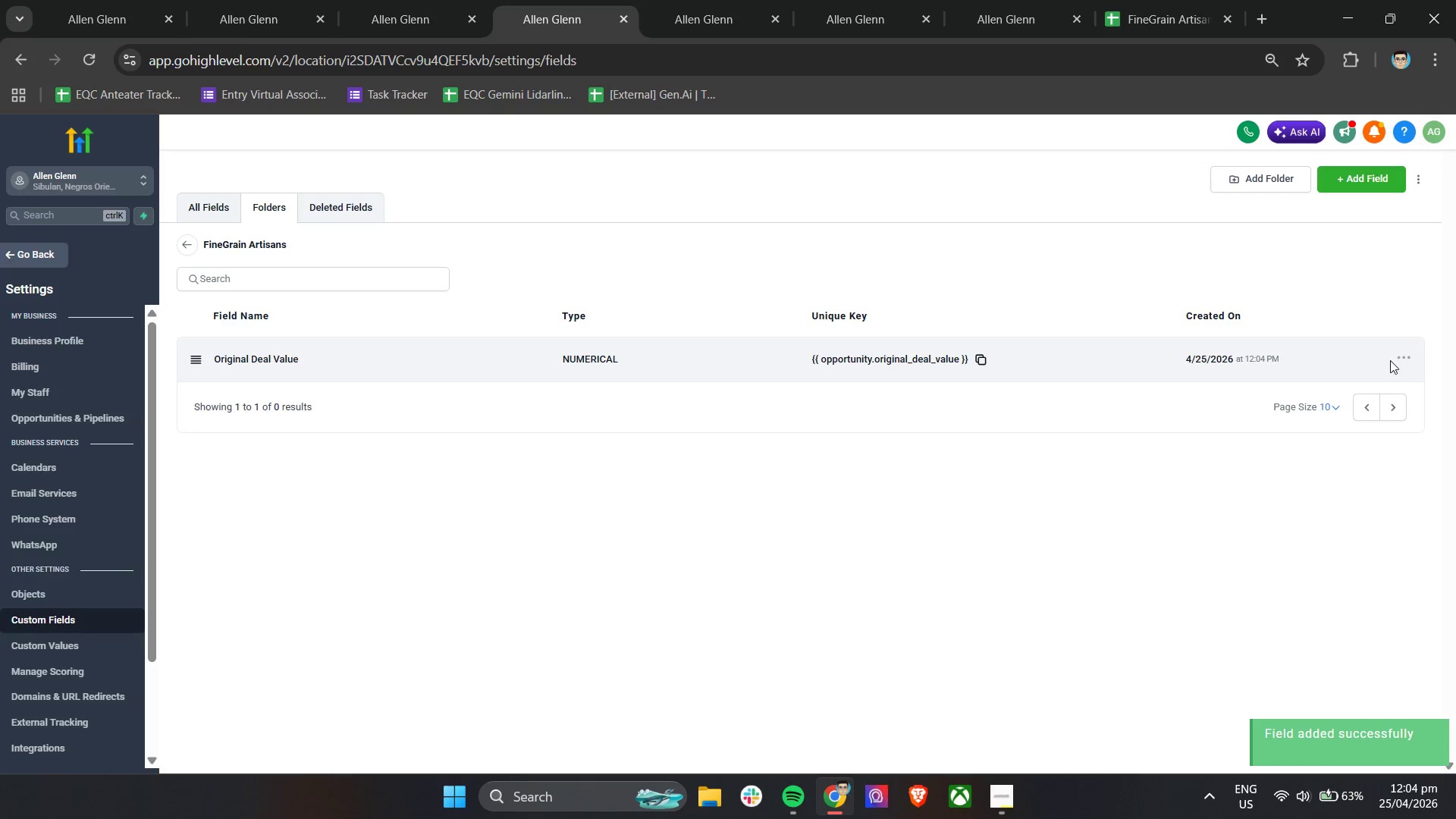 
left_click([1398, 359])
 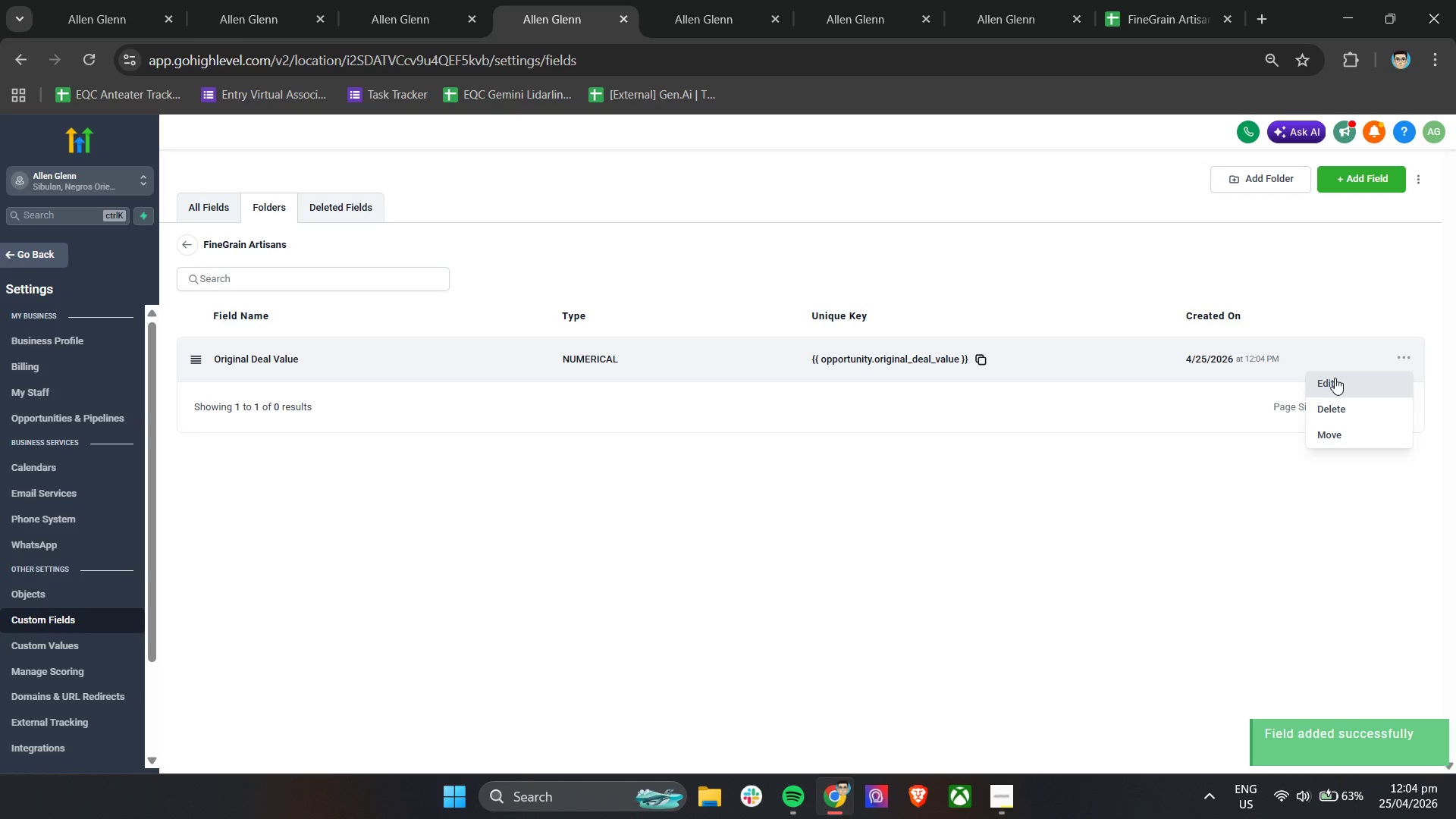 
left_click([1335, 378])
 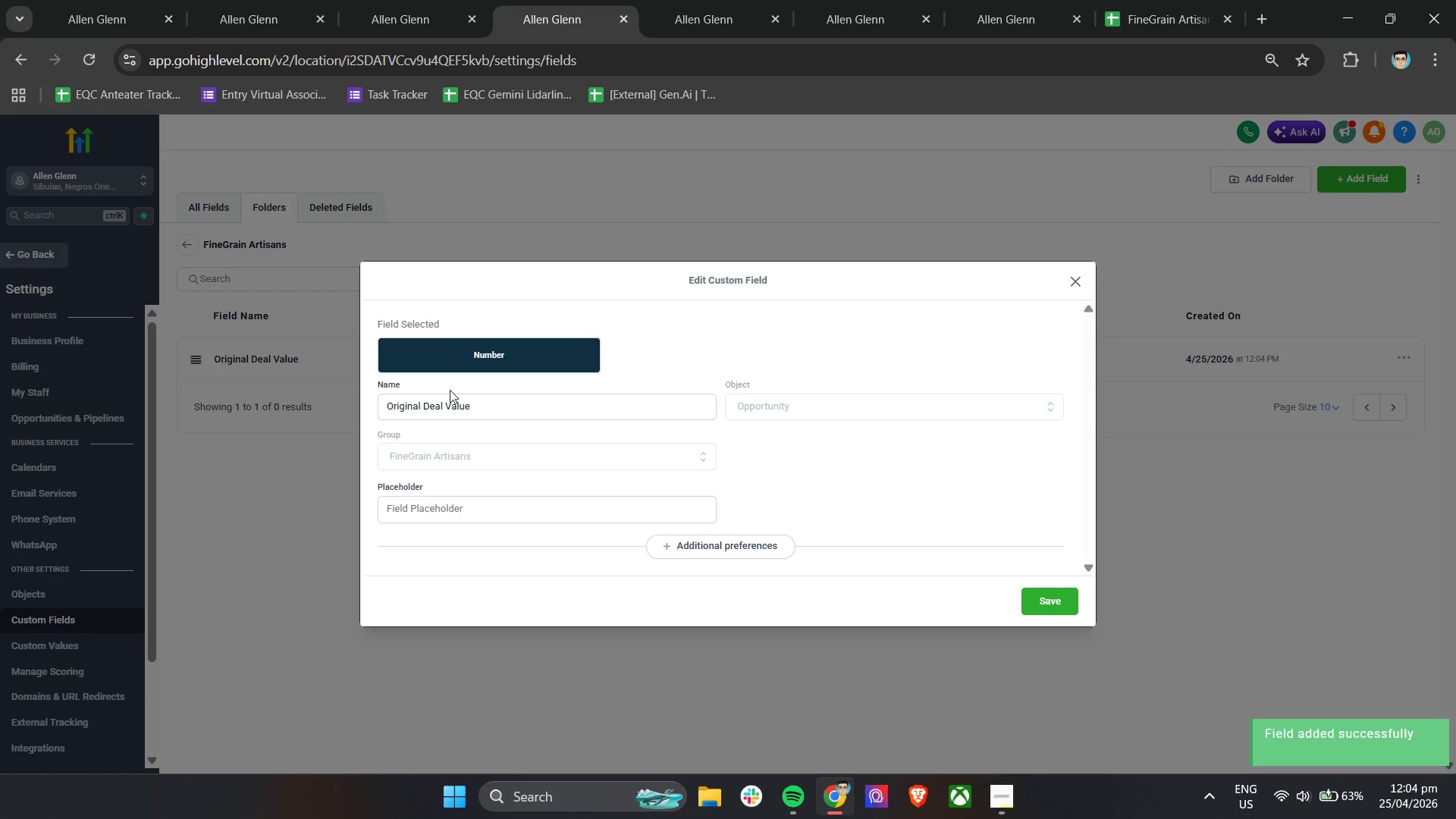 
left_click([454, 357])
 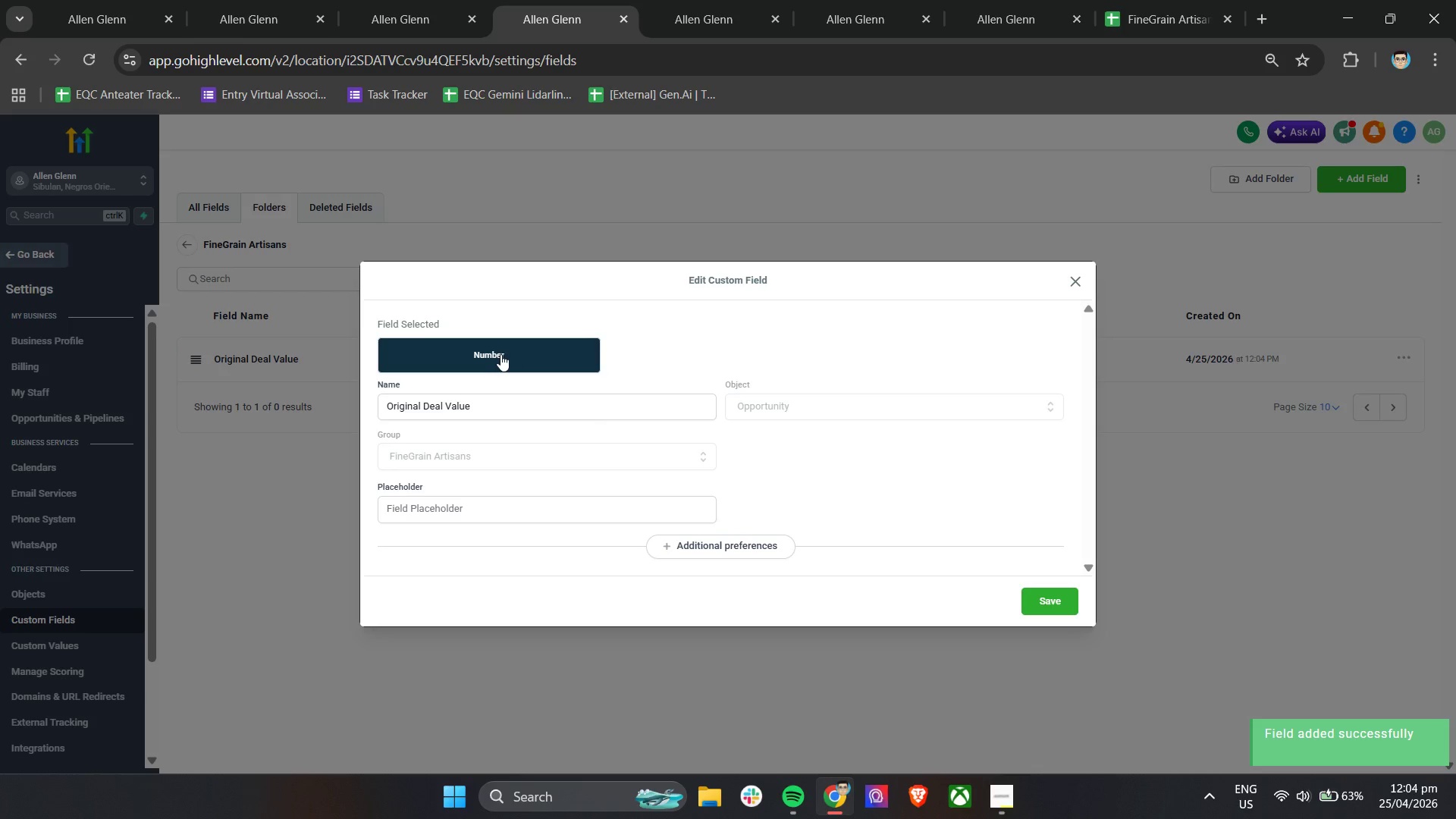 
double_click([490, 354])
 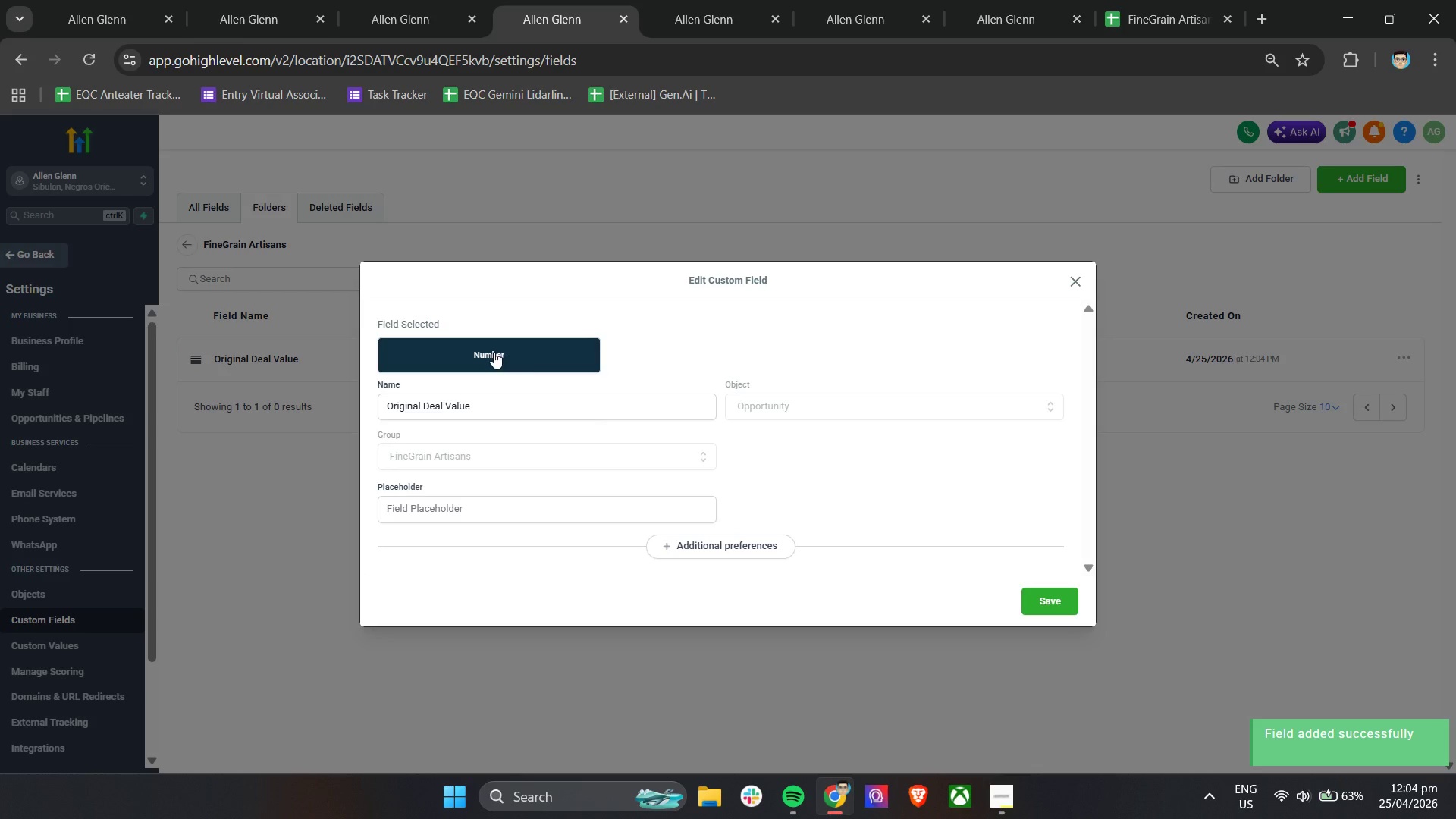 
triple_click([490, 354])
 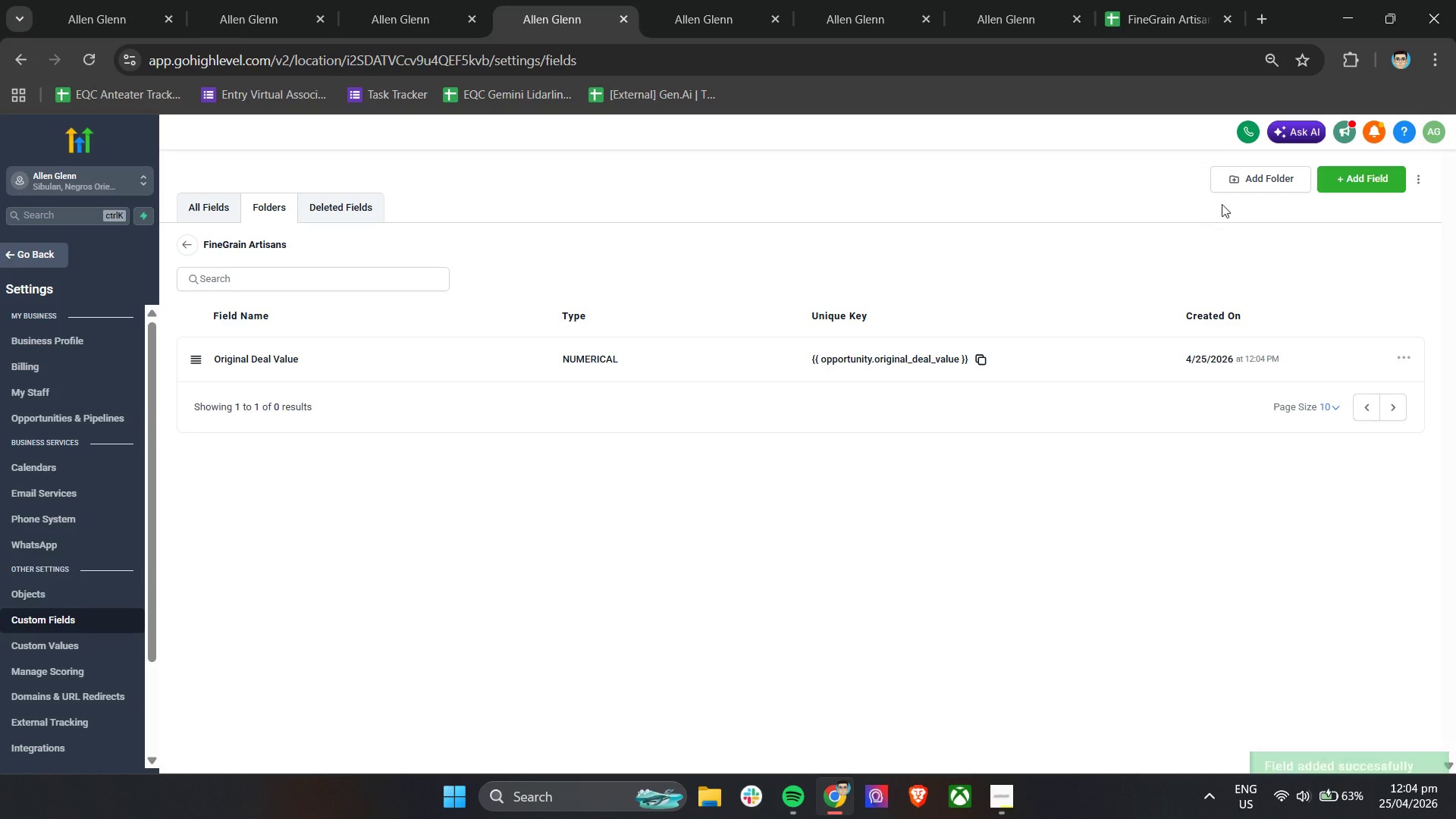 
left_click([1354, 184])
 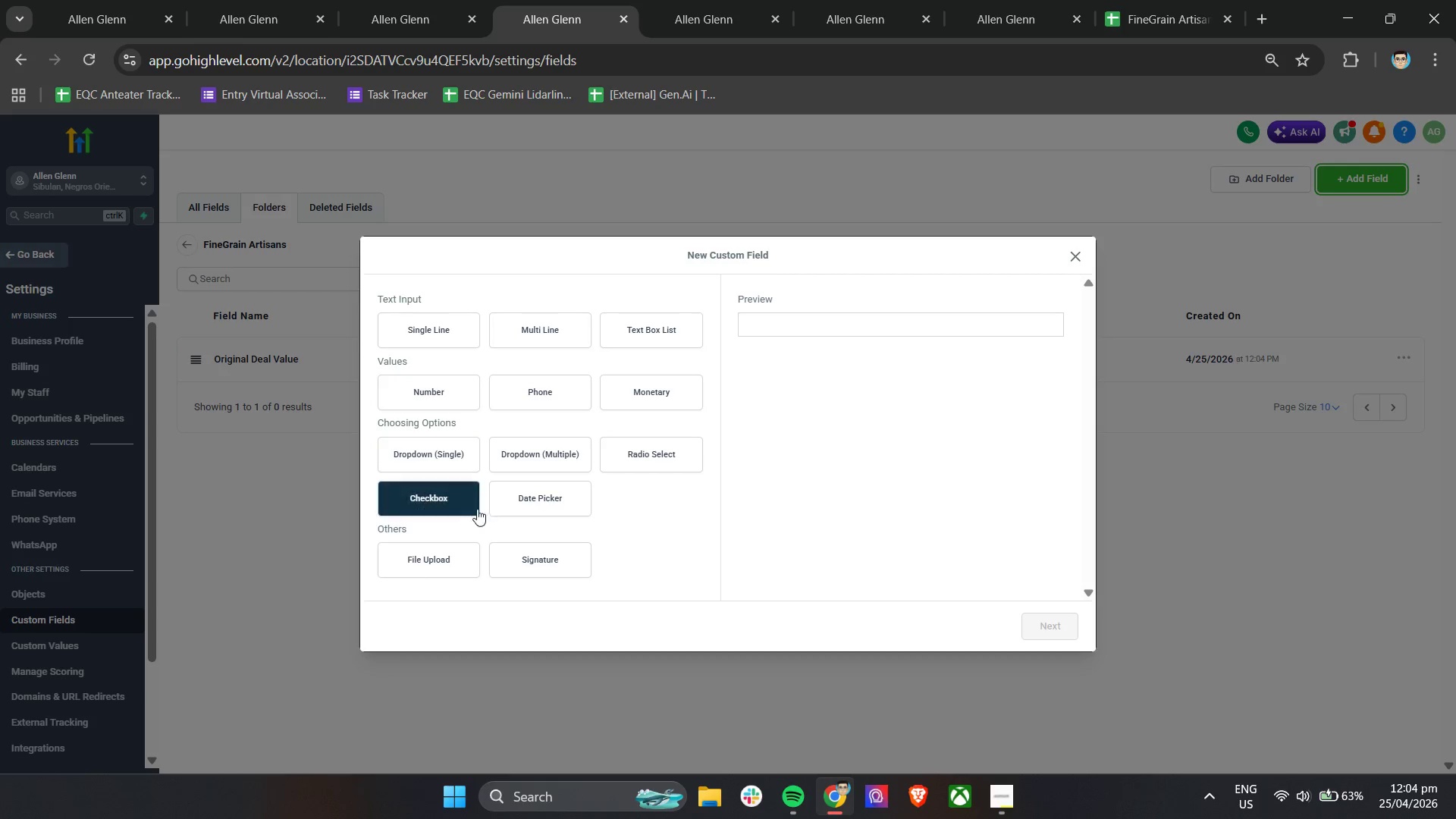 
wait(8.7)
 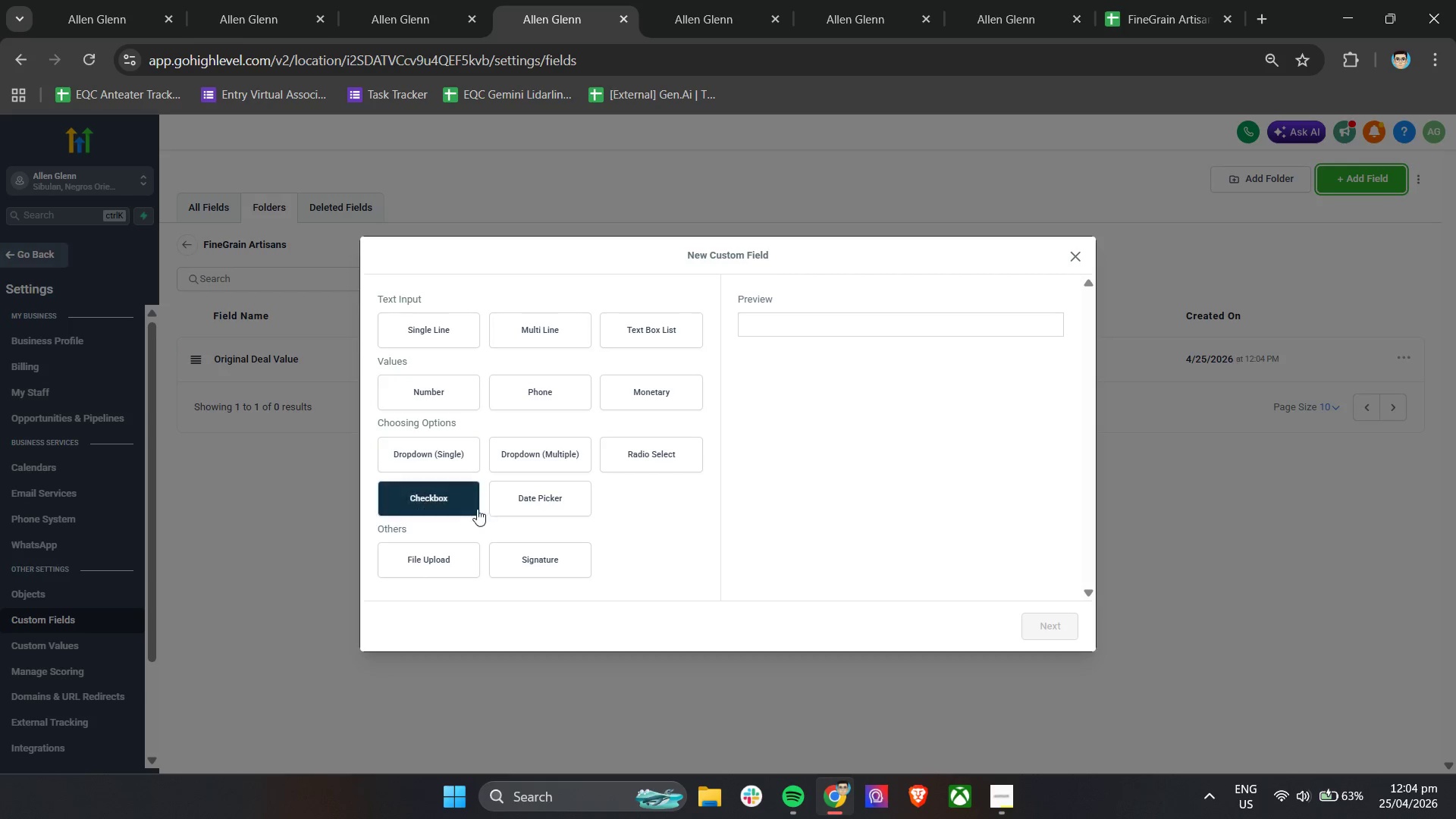 
left_click_drag(start_coordinate=[1068, 253], to_coordinate=[1072, 253])
 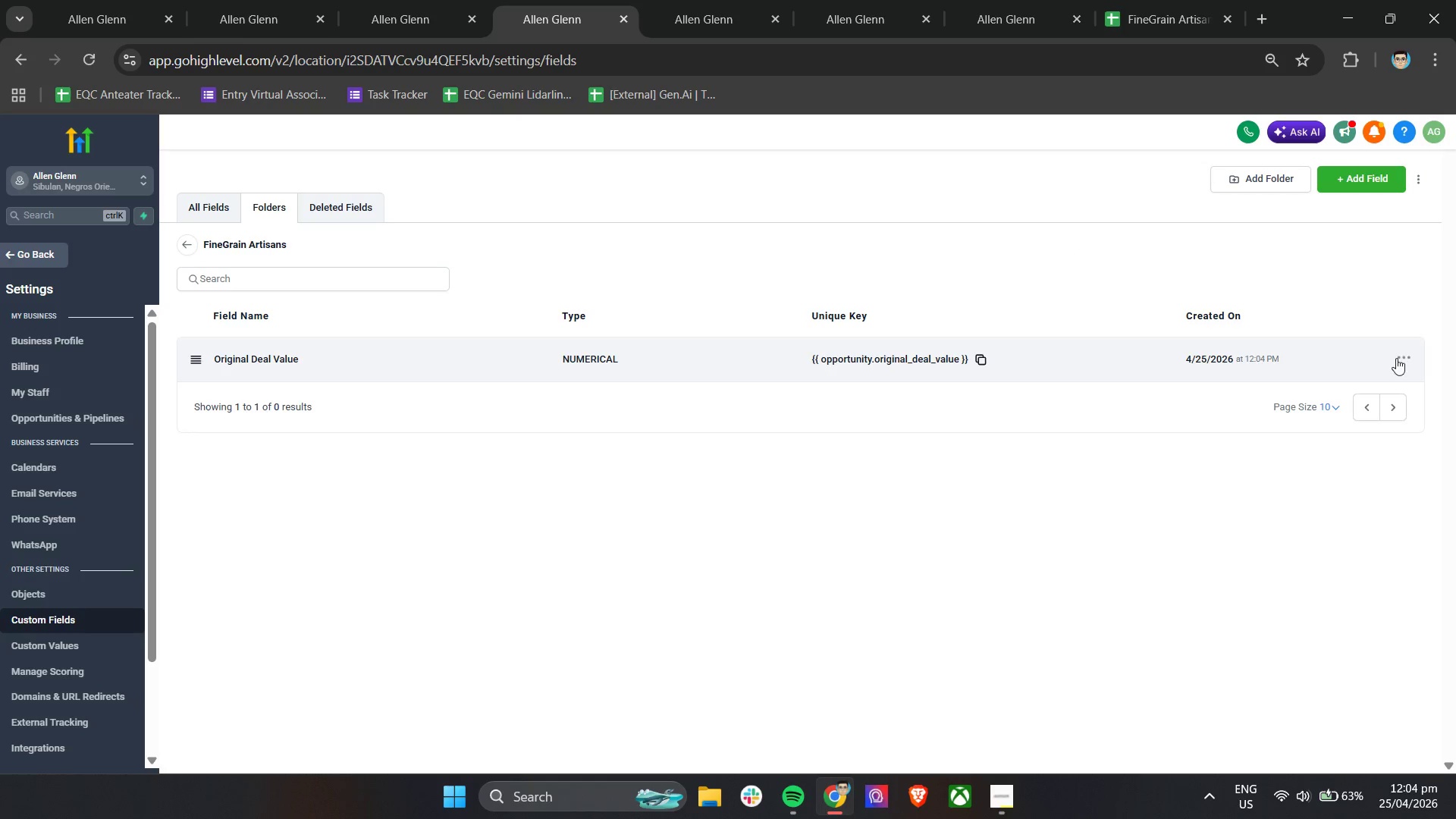 
left_click([1349, 381])
 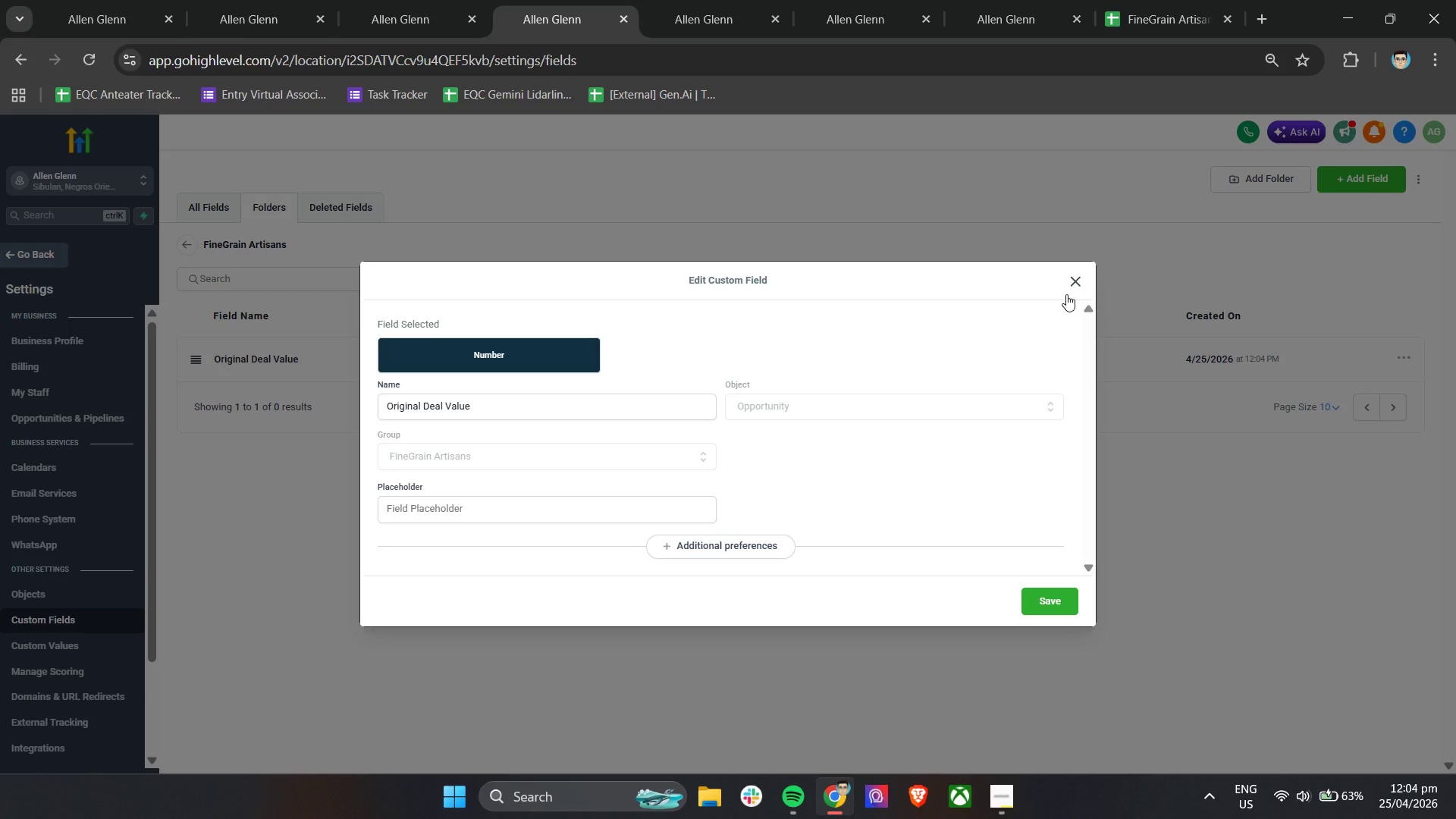 
left_click([1072, 278])
 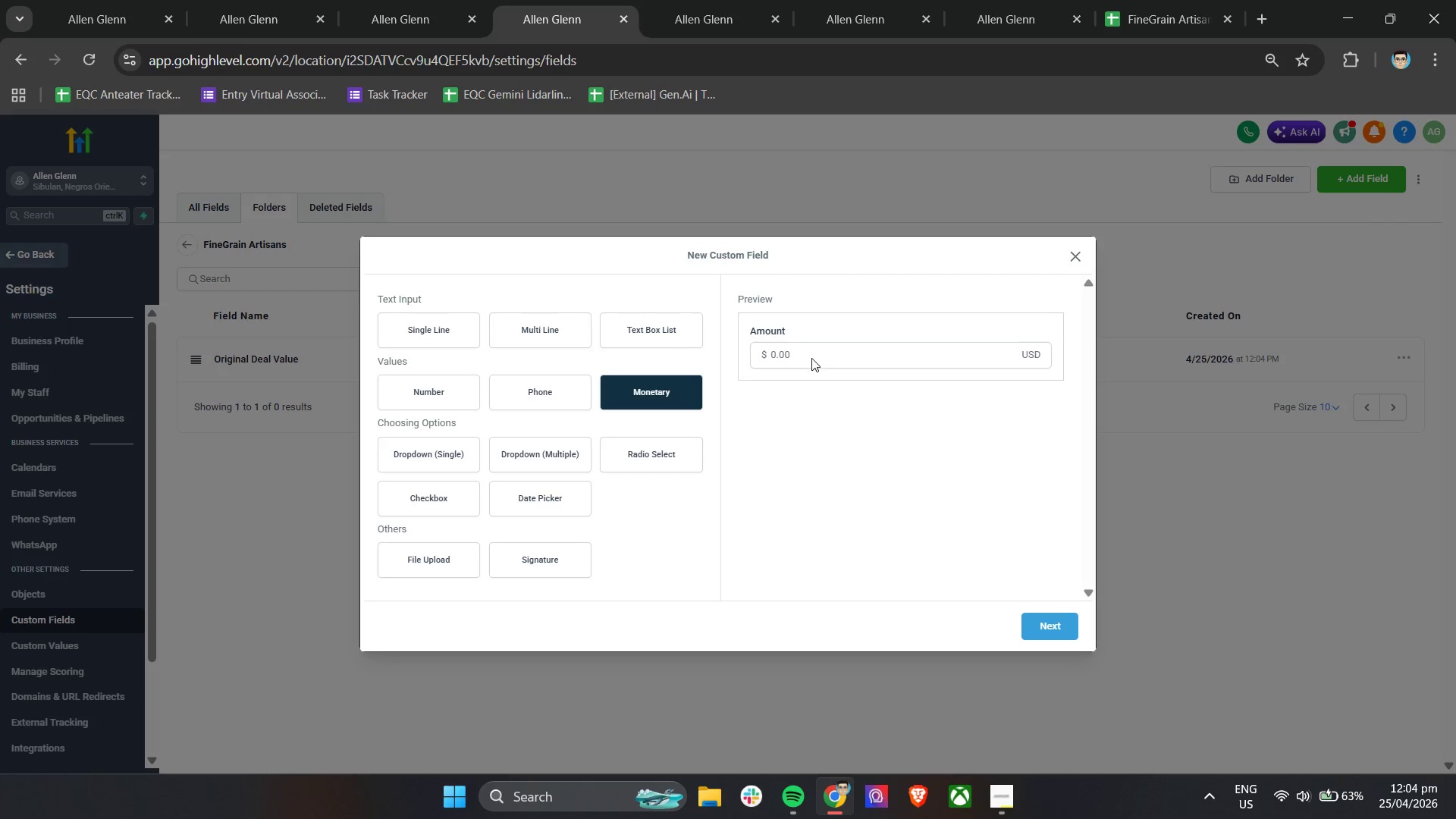 
left_click_drag(start_coordinate=[885, 357], to_coordinate=[891, 357])
 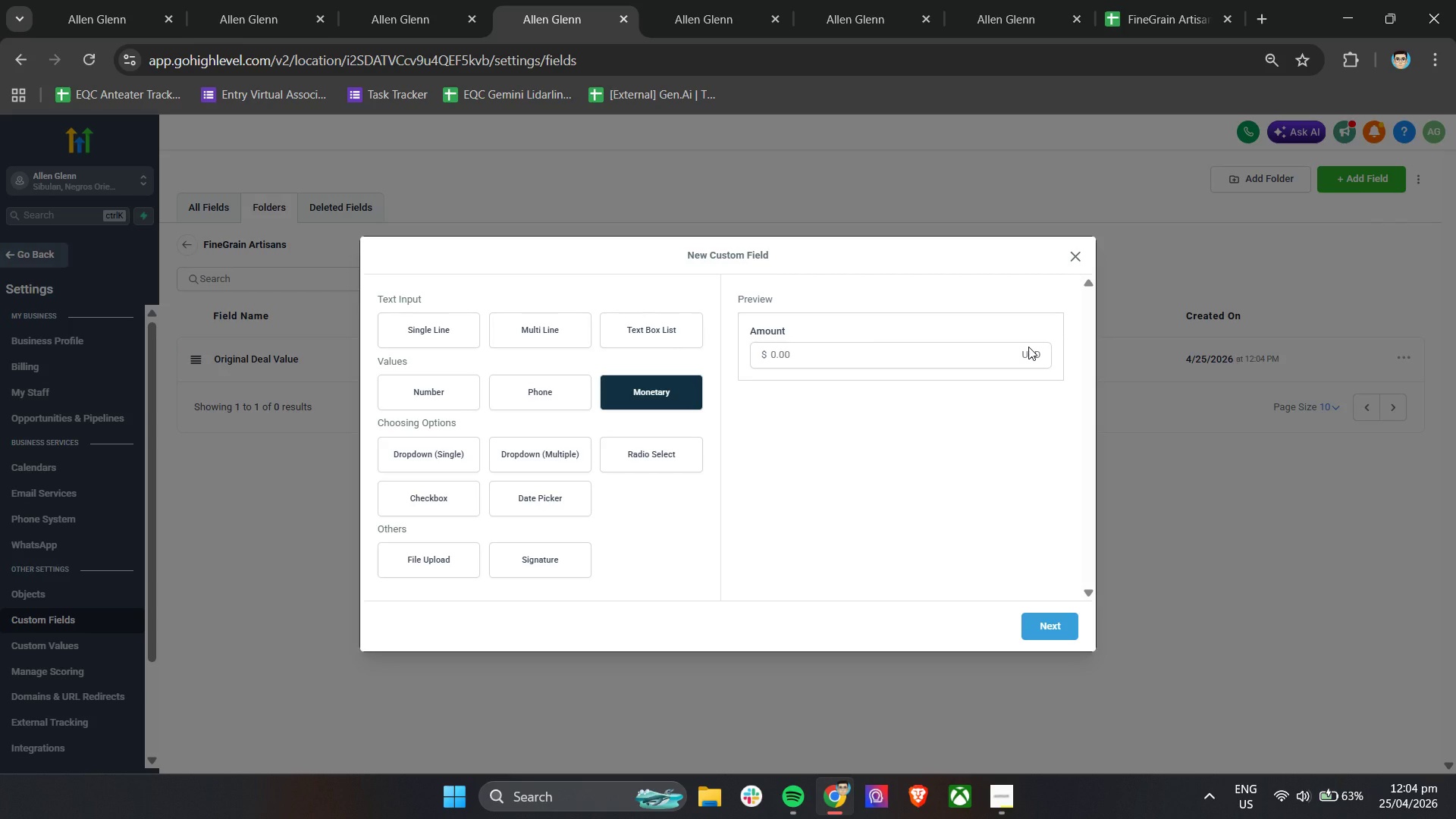 
left_click([1028, 347])
 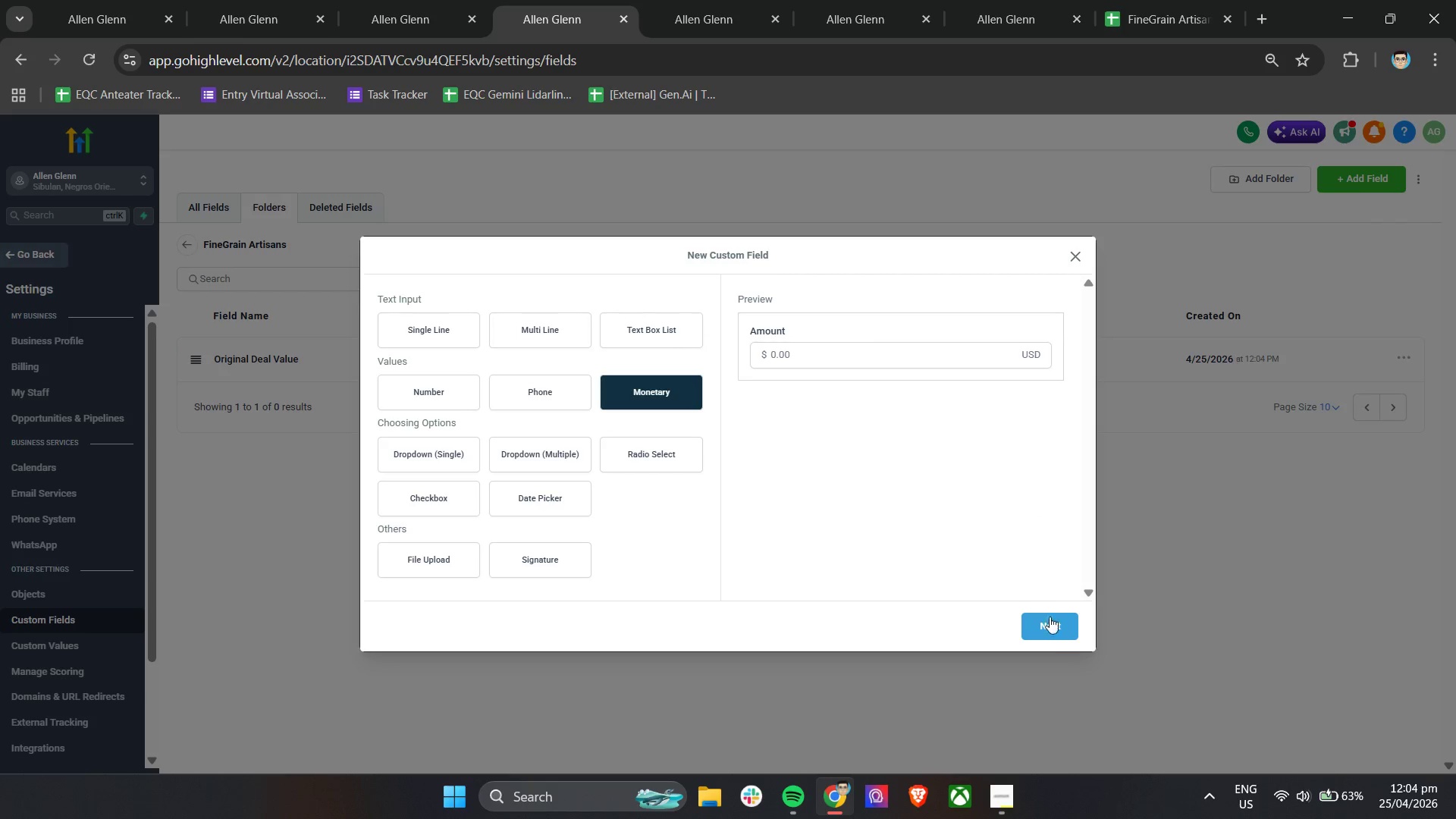 
left_click([1056, 629])
 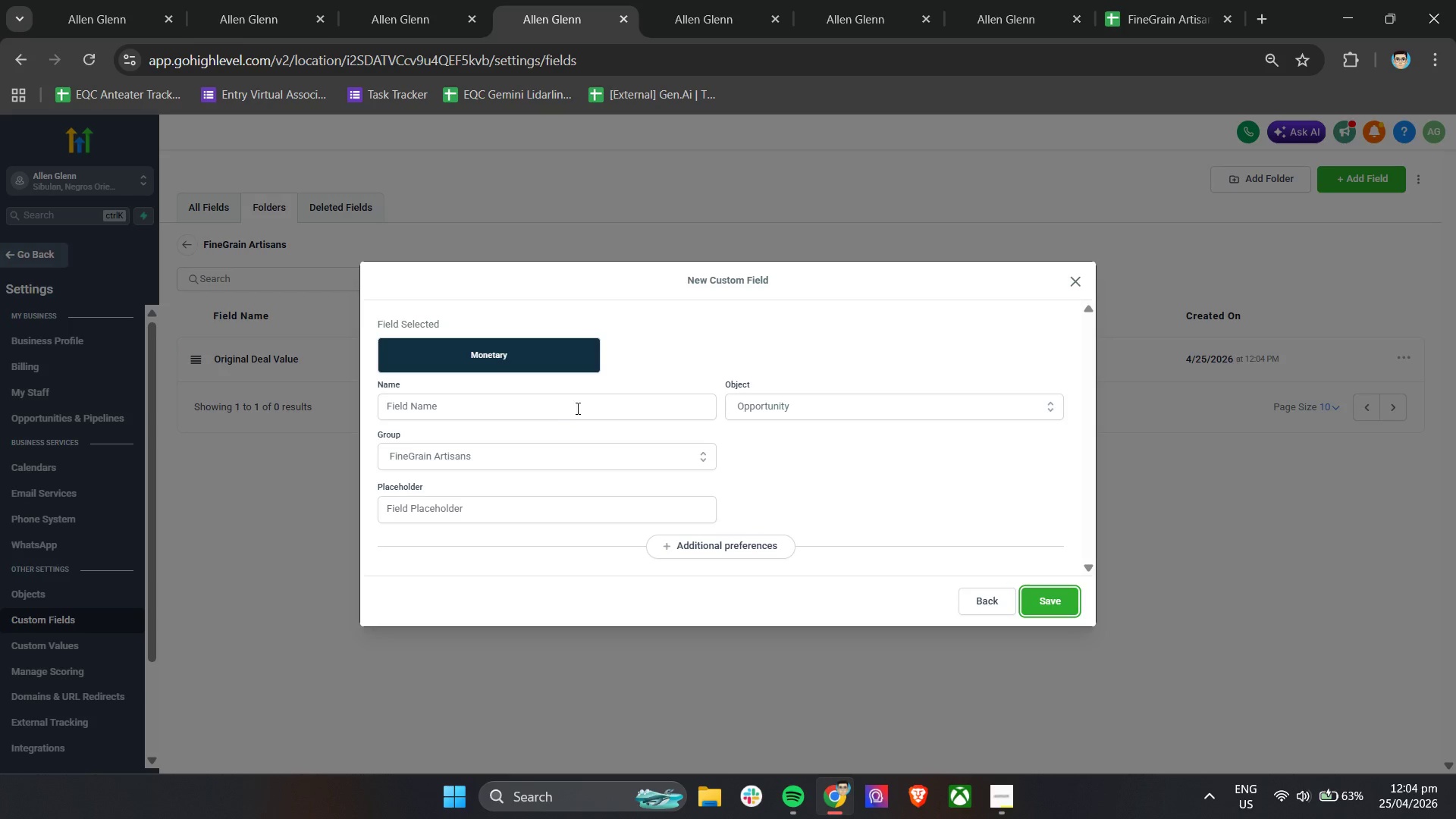 
left_click([658, 400])
 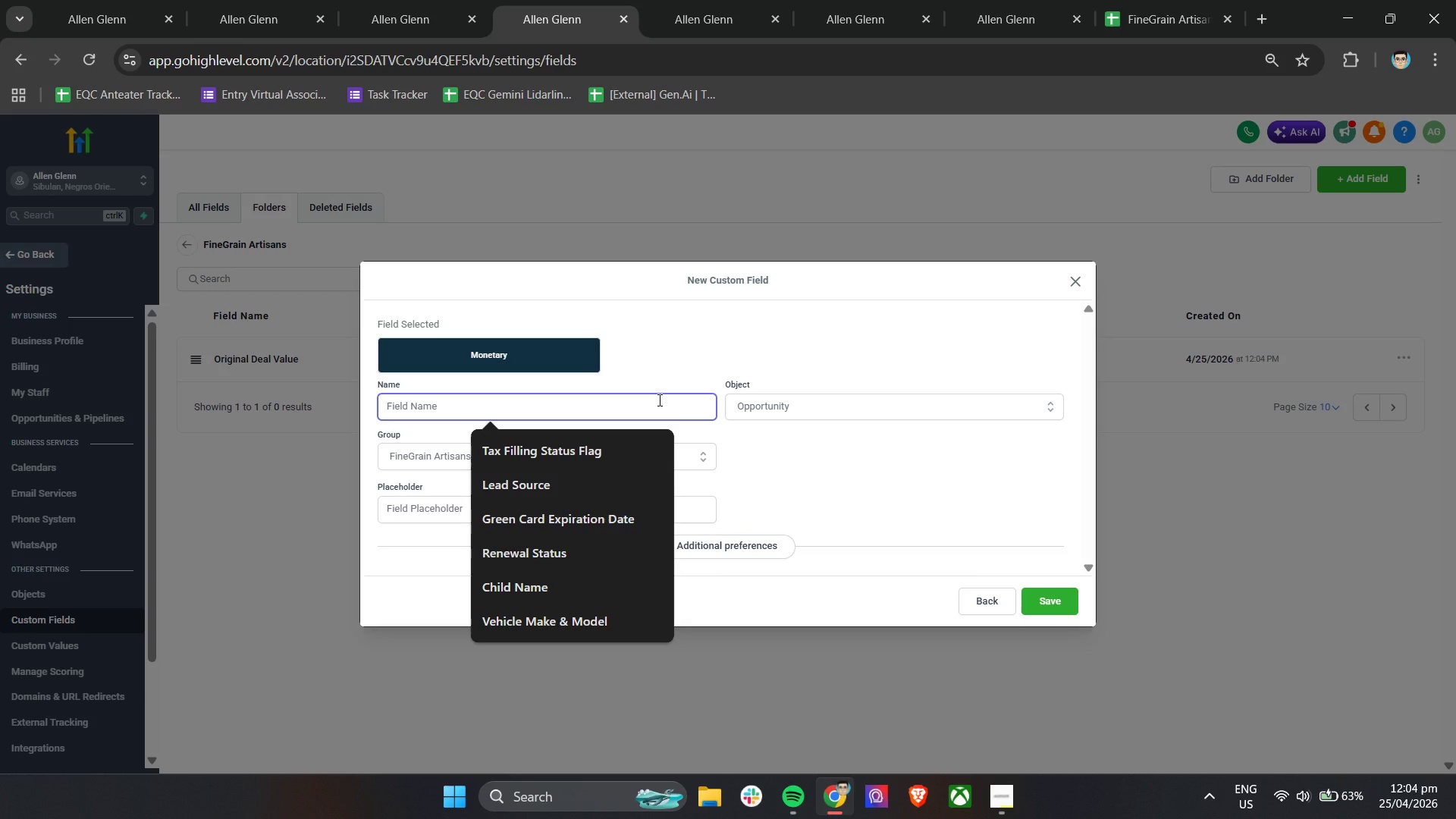 
type(Ori)
 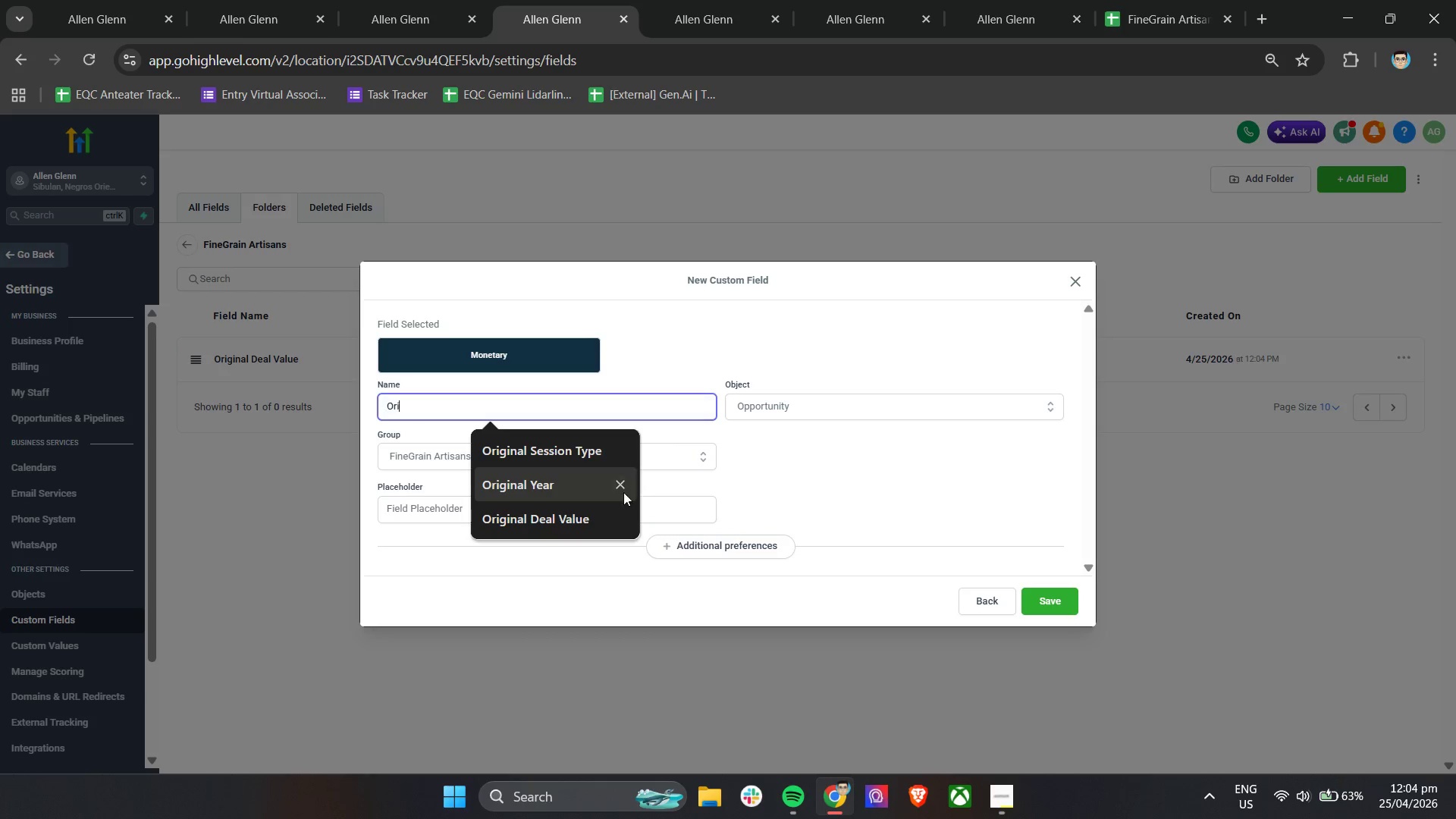 
left_click([596, 525])
 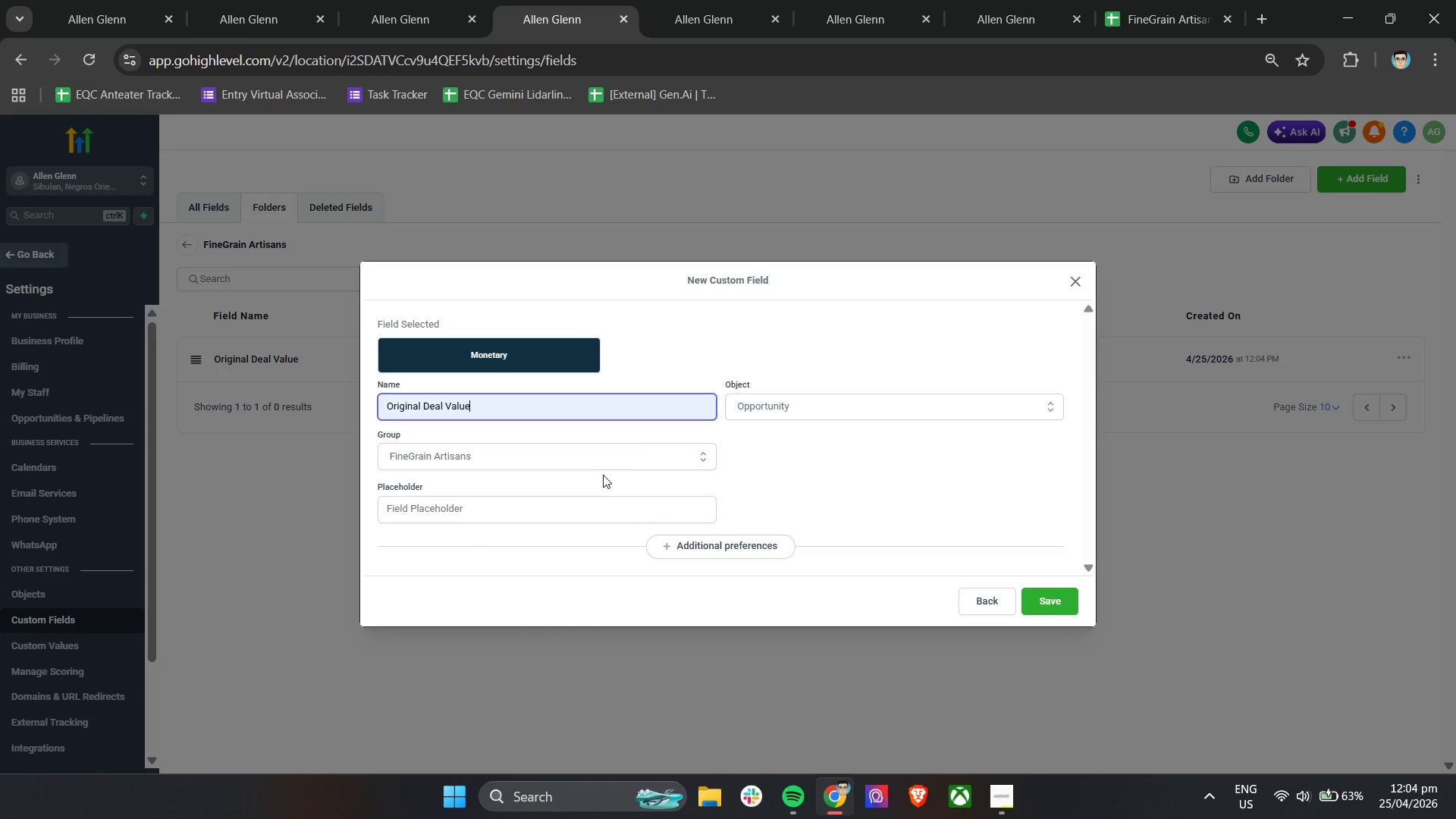 
left_click([604, 461])
 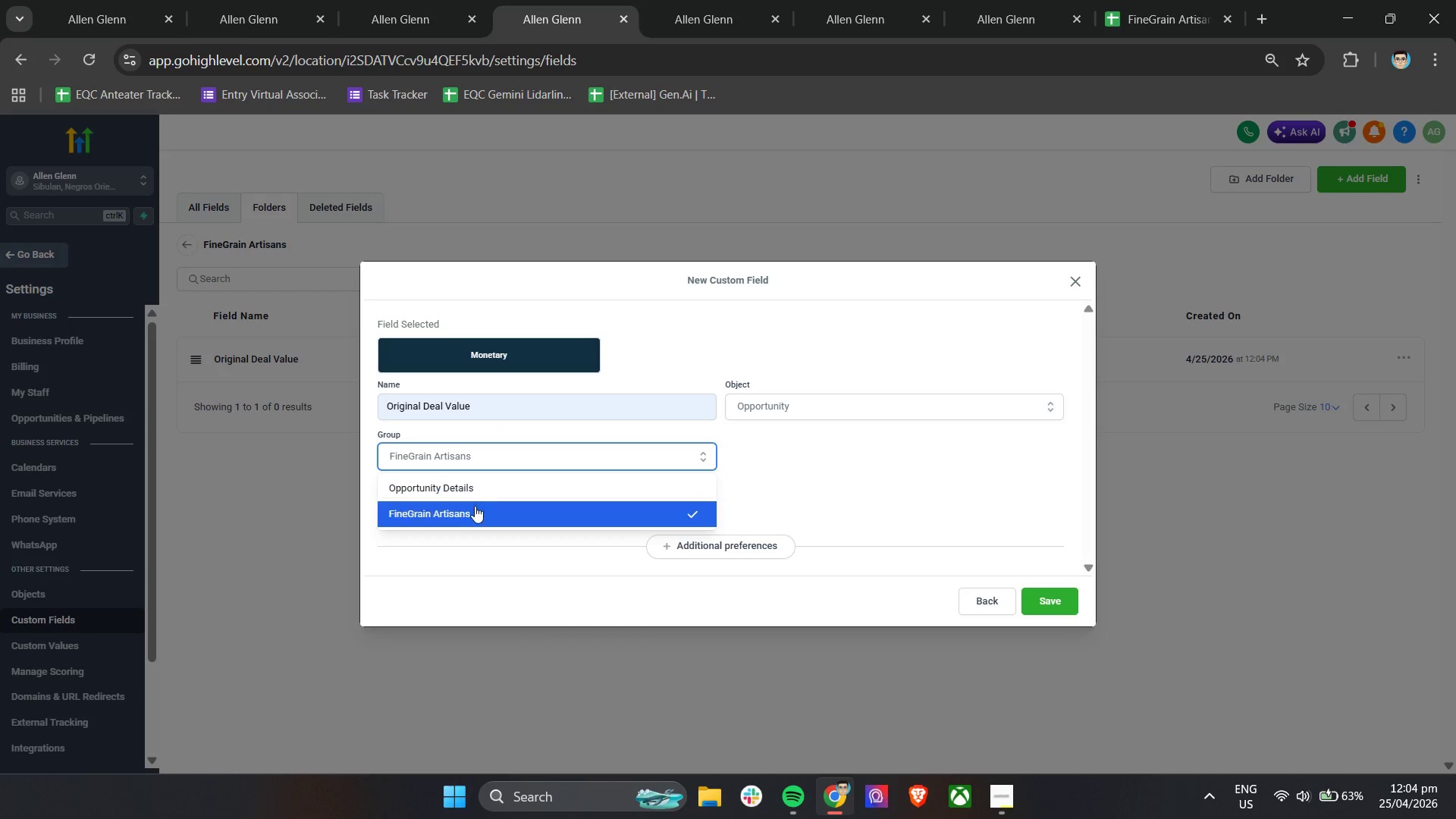 
left_click([474, 507])
 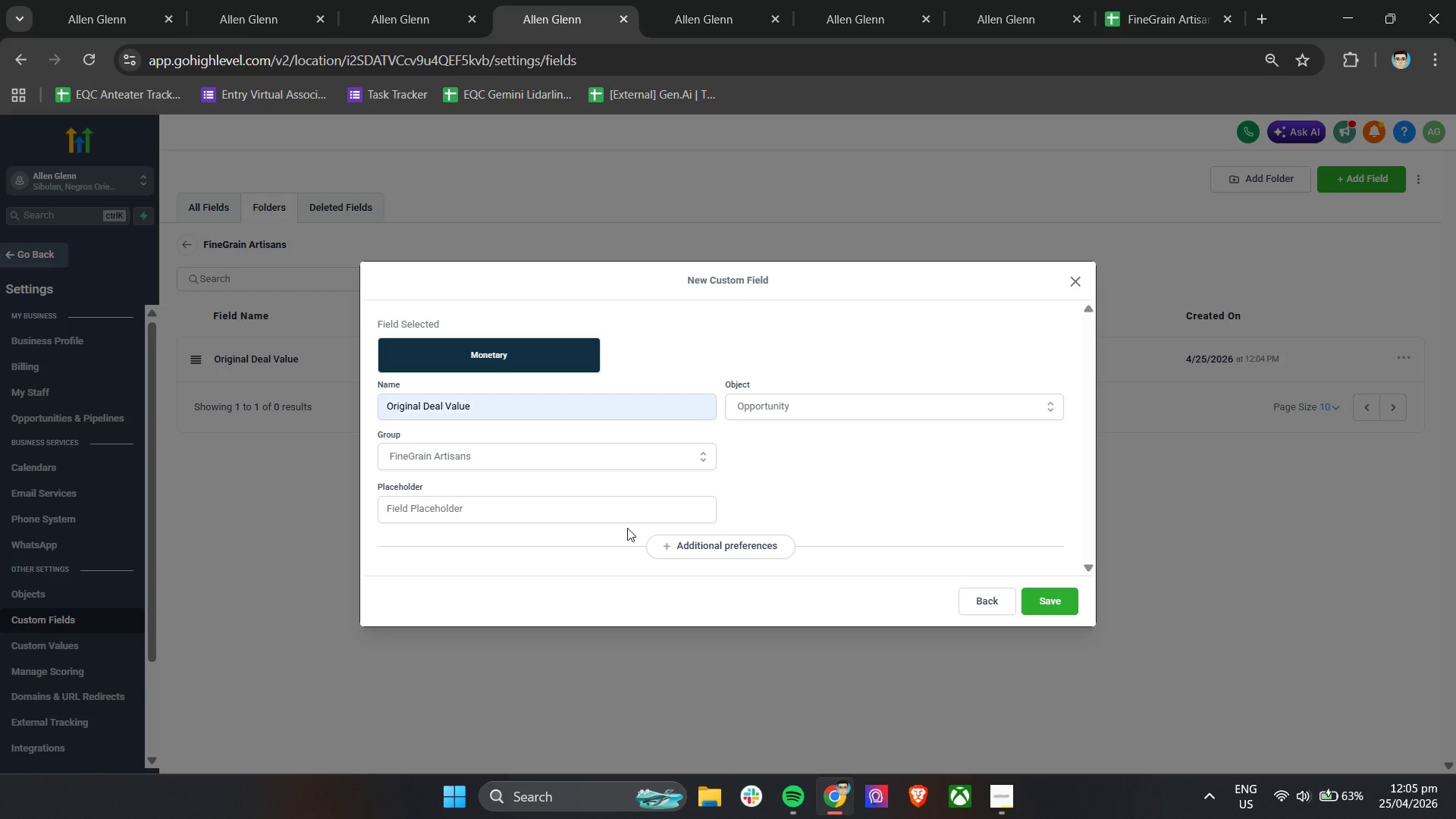 
left_click([1065, 606])
 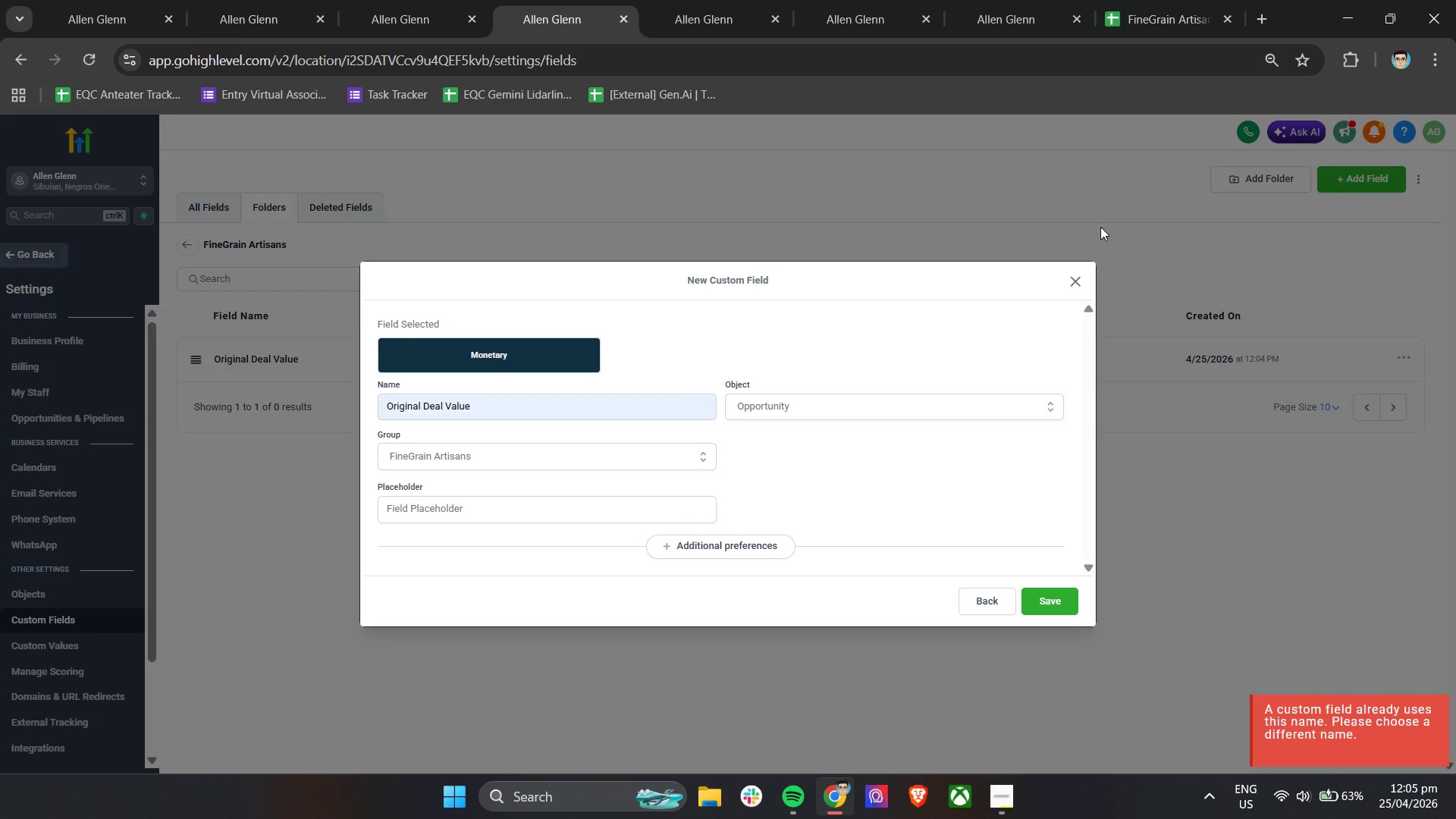 
scroll: coordinate [619, 527], scroll_direction: down, amount: 4.0
 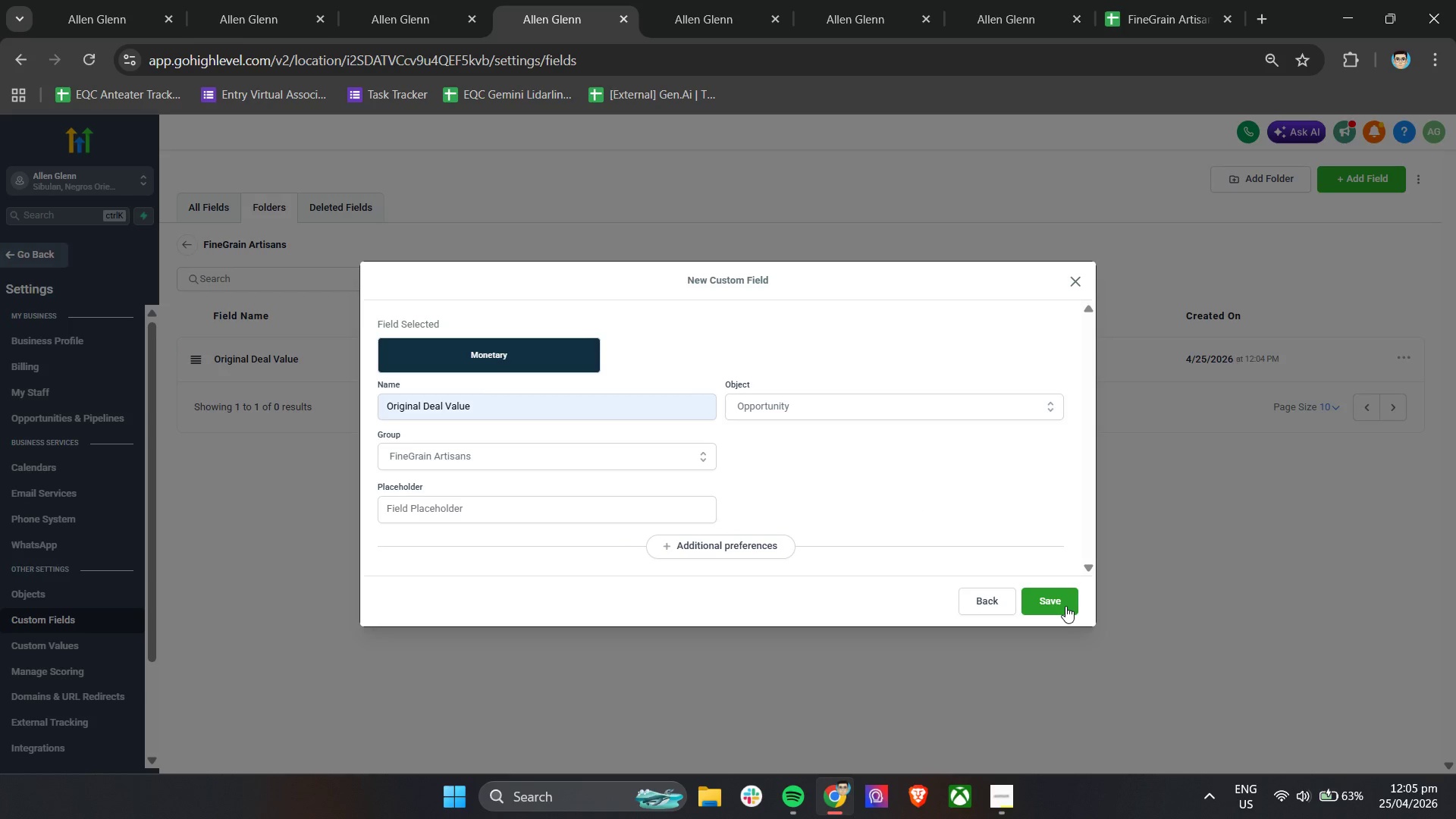 
left_click([1072, 279])
 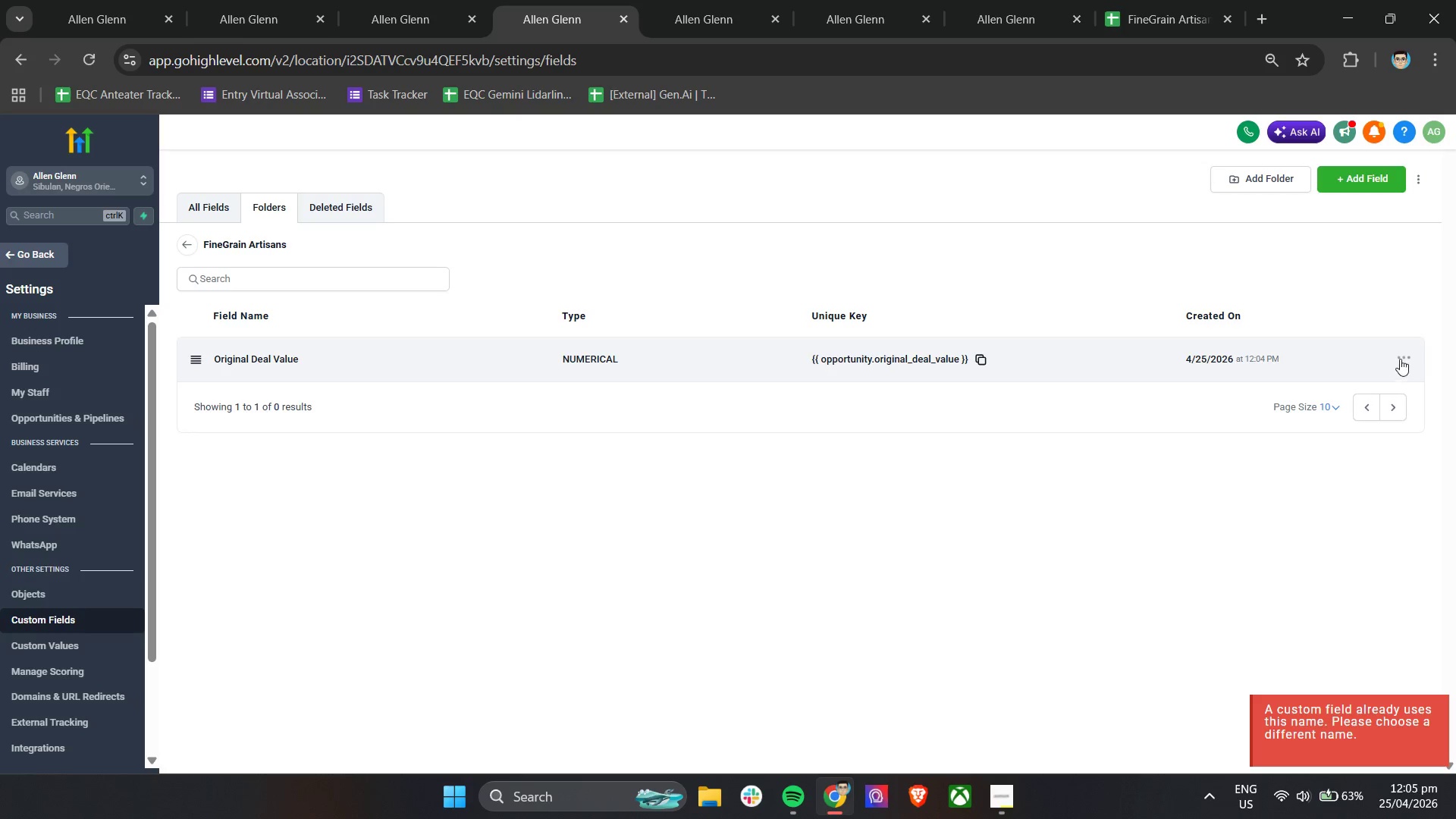 
left_click([1401, 357])
 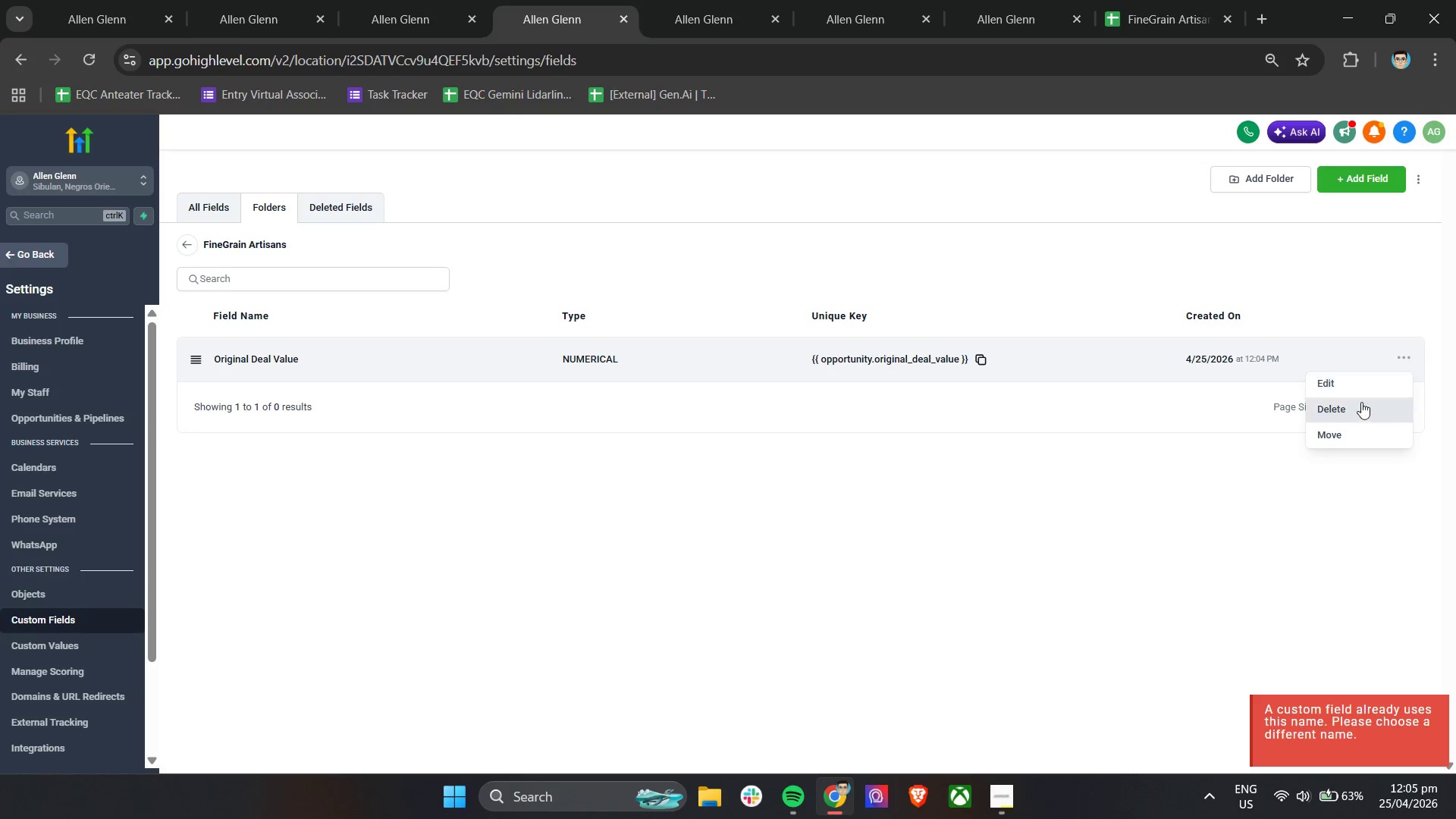 
left_click([1360, 403])
 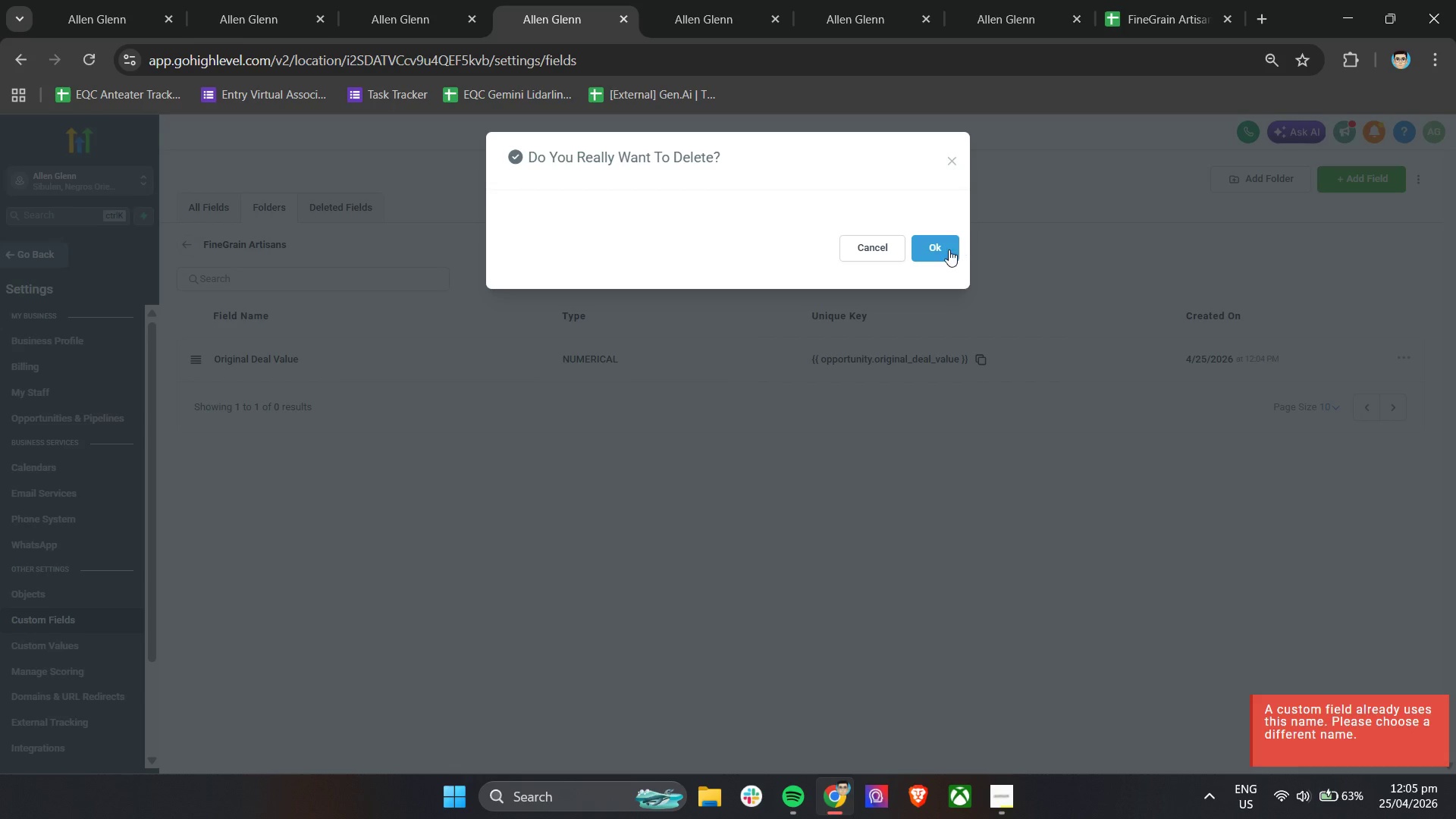 
left_click([943, 250])
 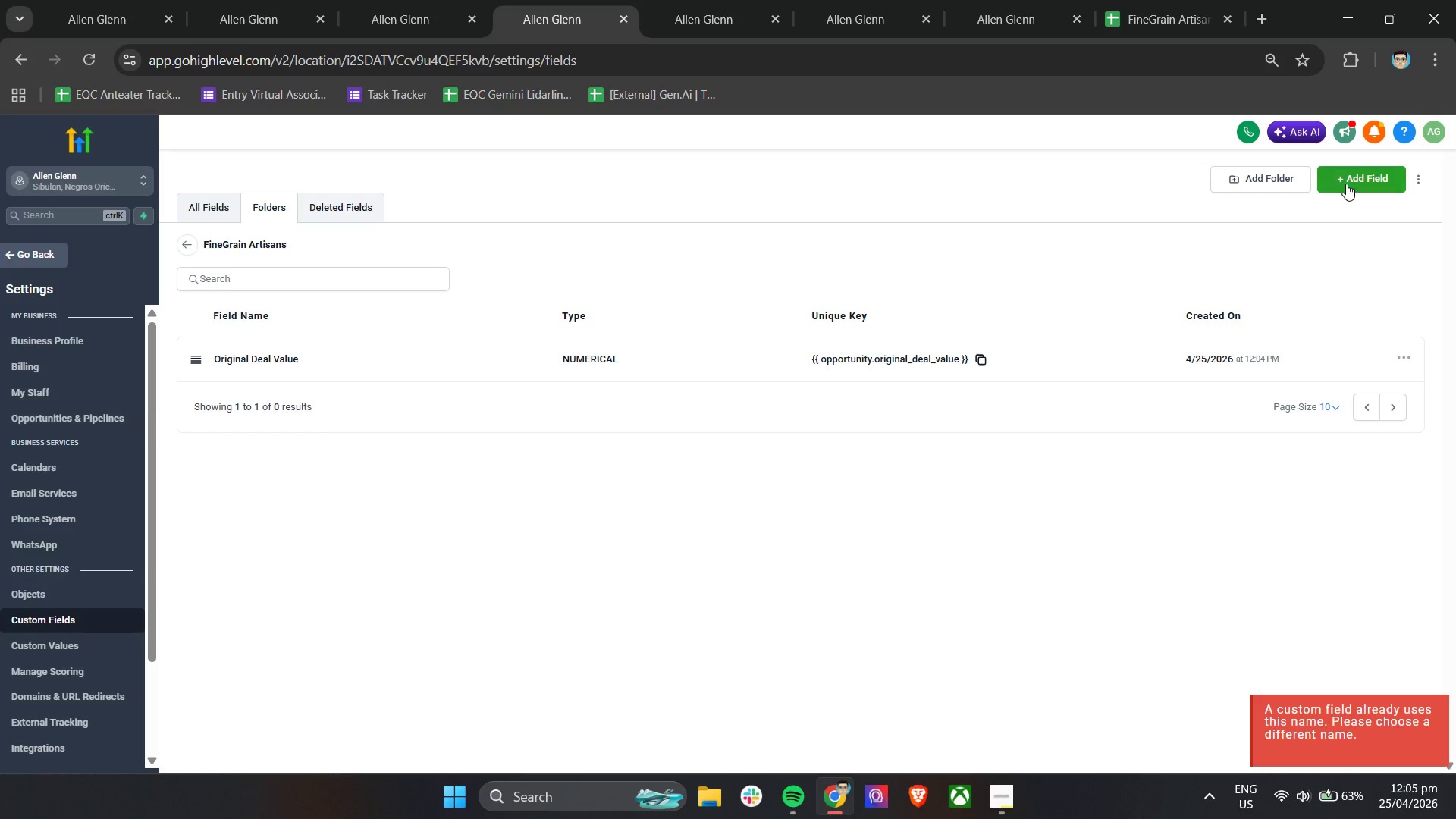 
left_click([1346, 182])
 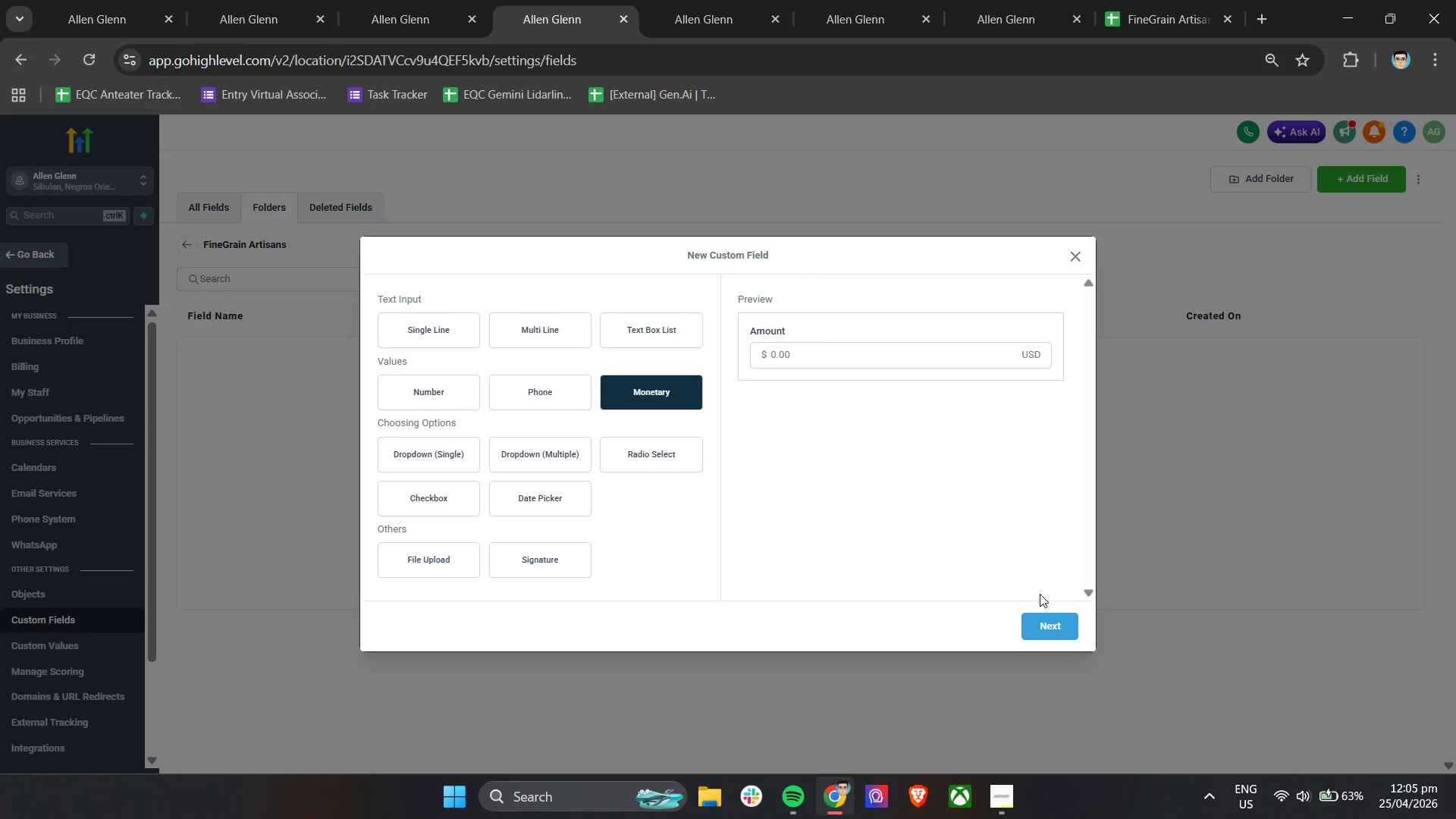 
left_click([1051, 626])
 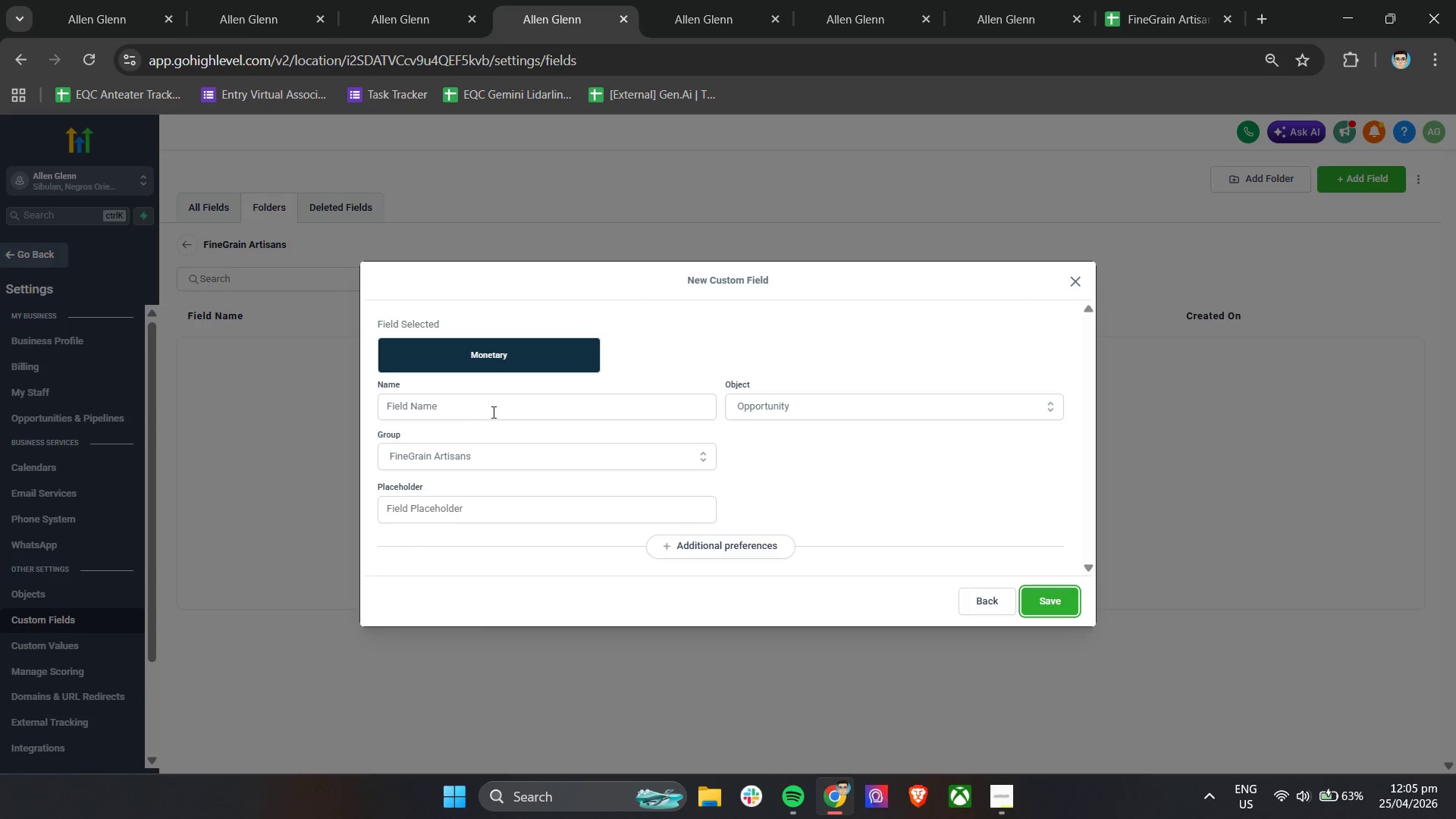 
left_click([493, 411])
 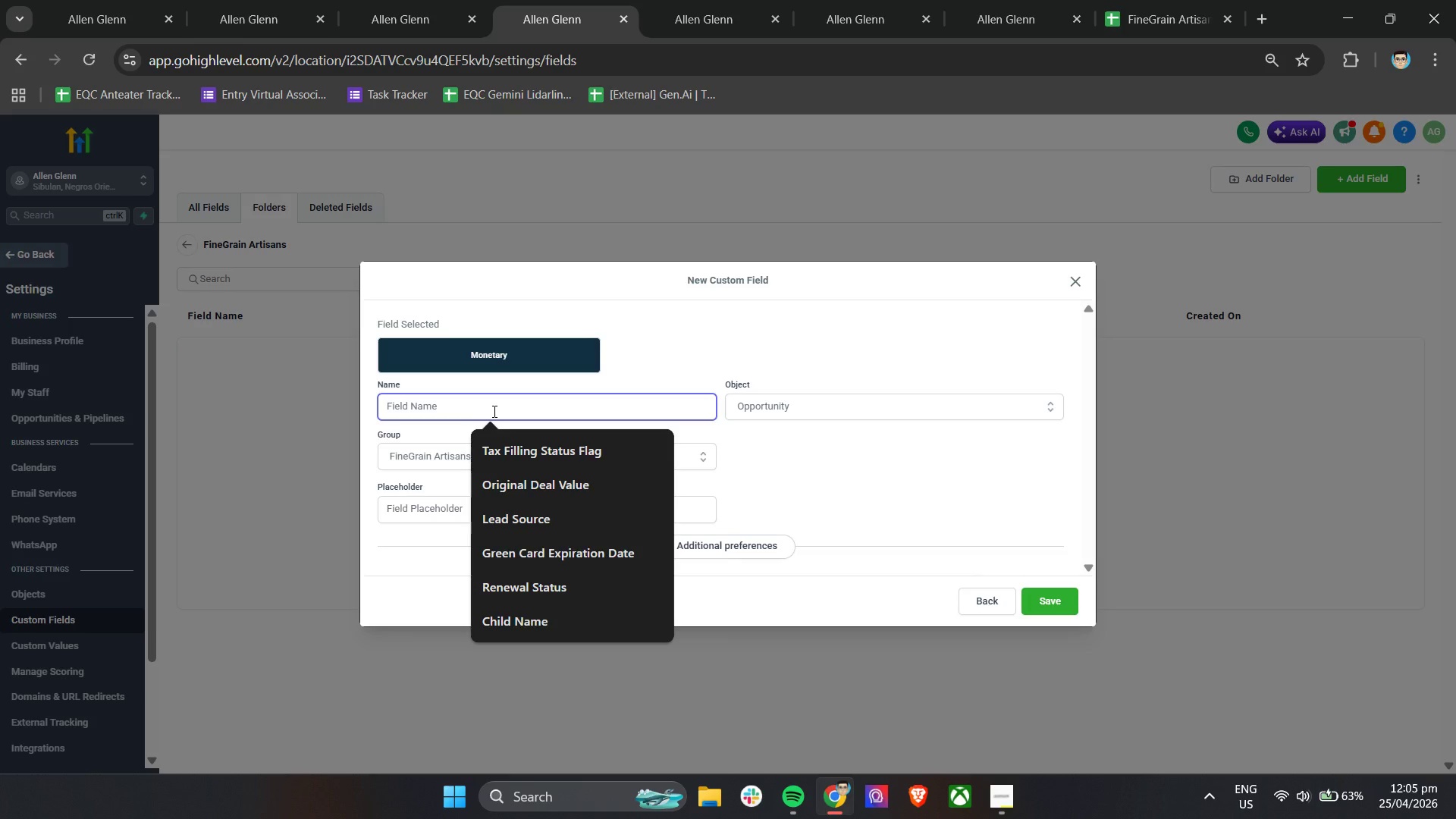 
type(Or)
 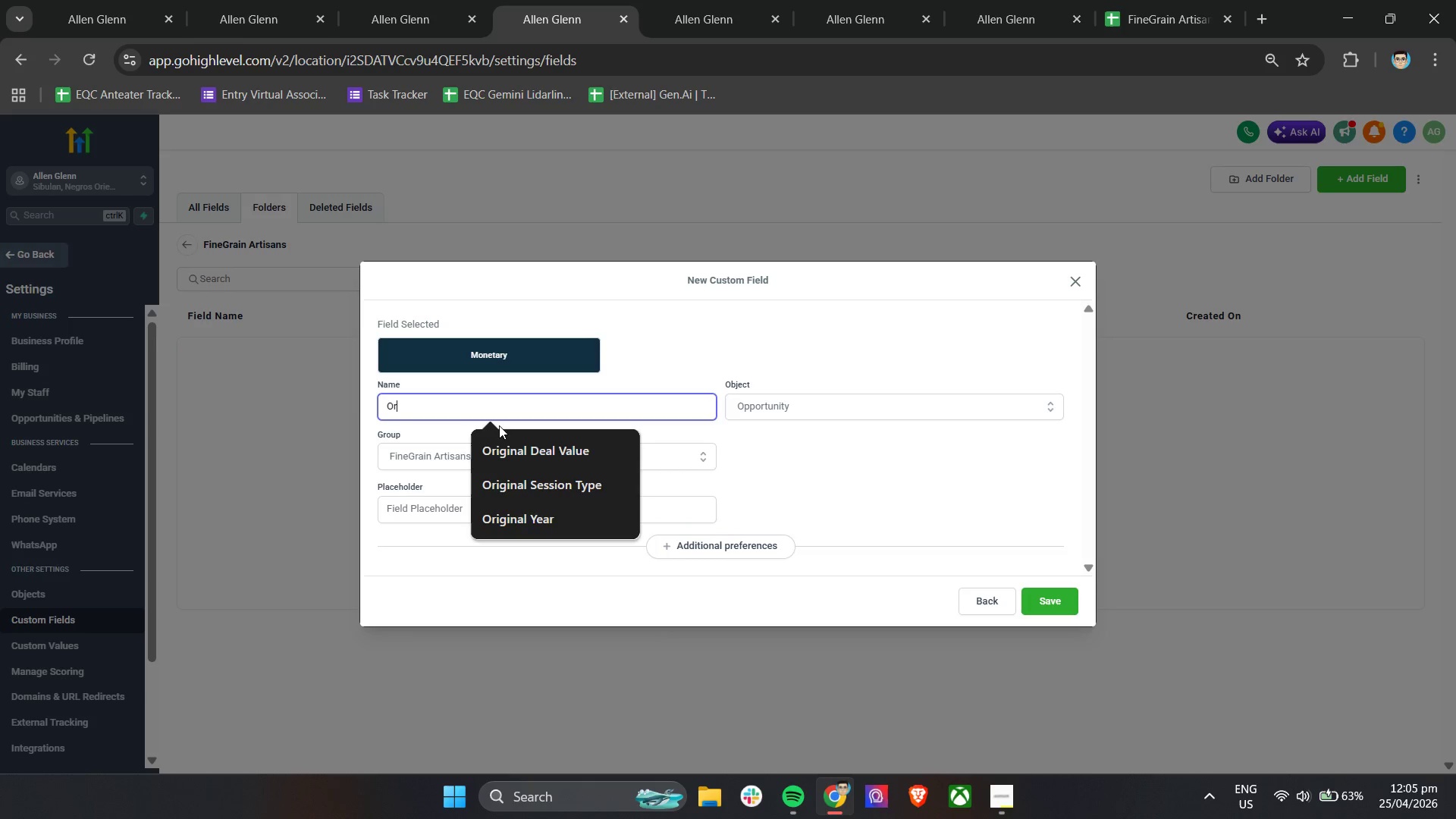 
left_click([513, 445])
 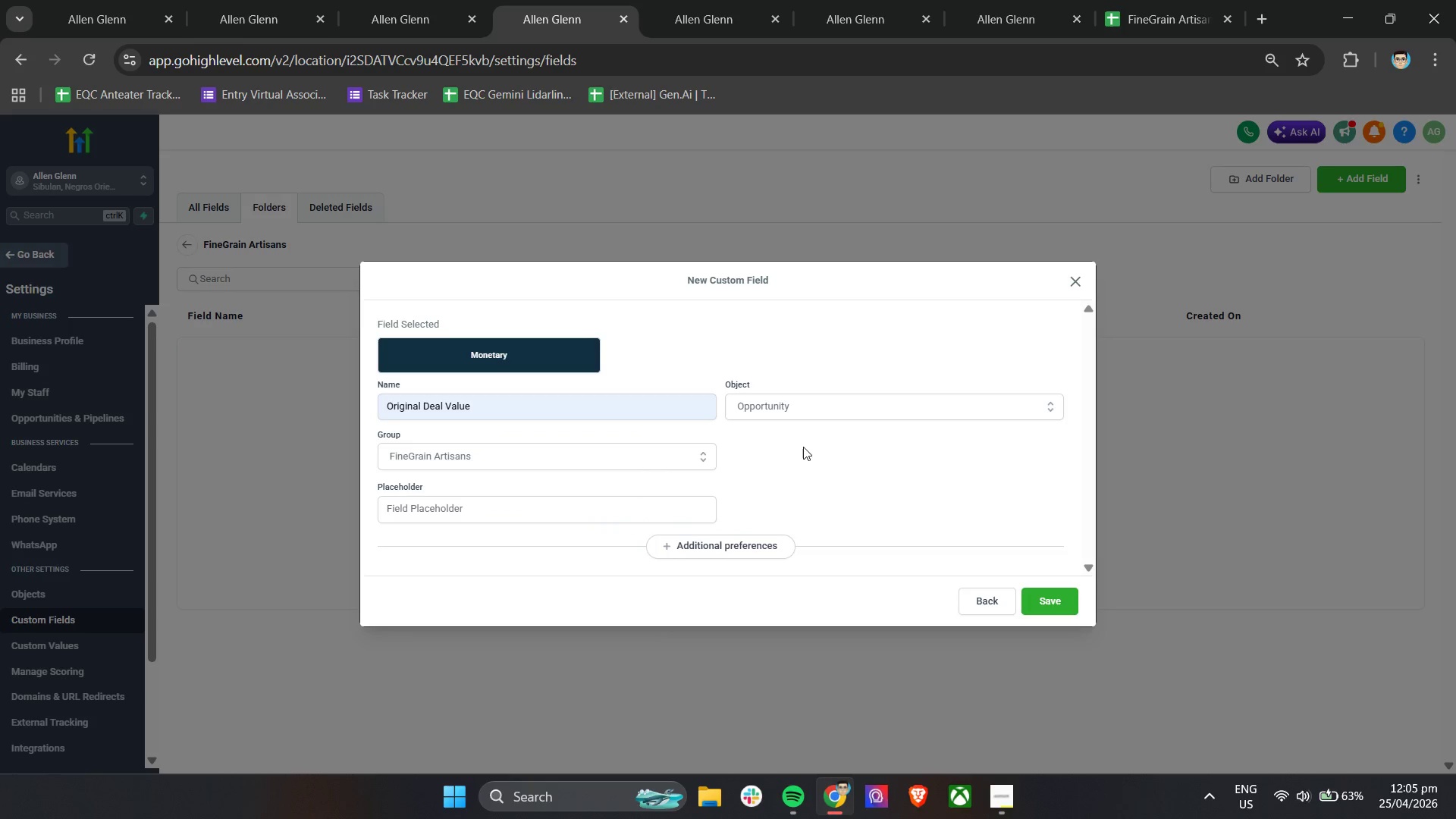 
double_click([803, 447])
 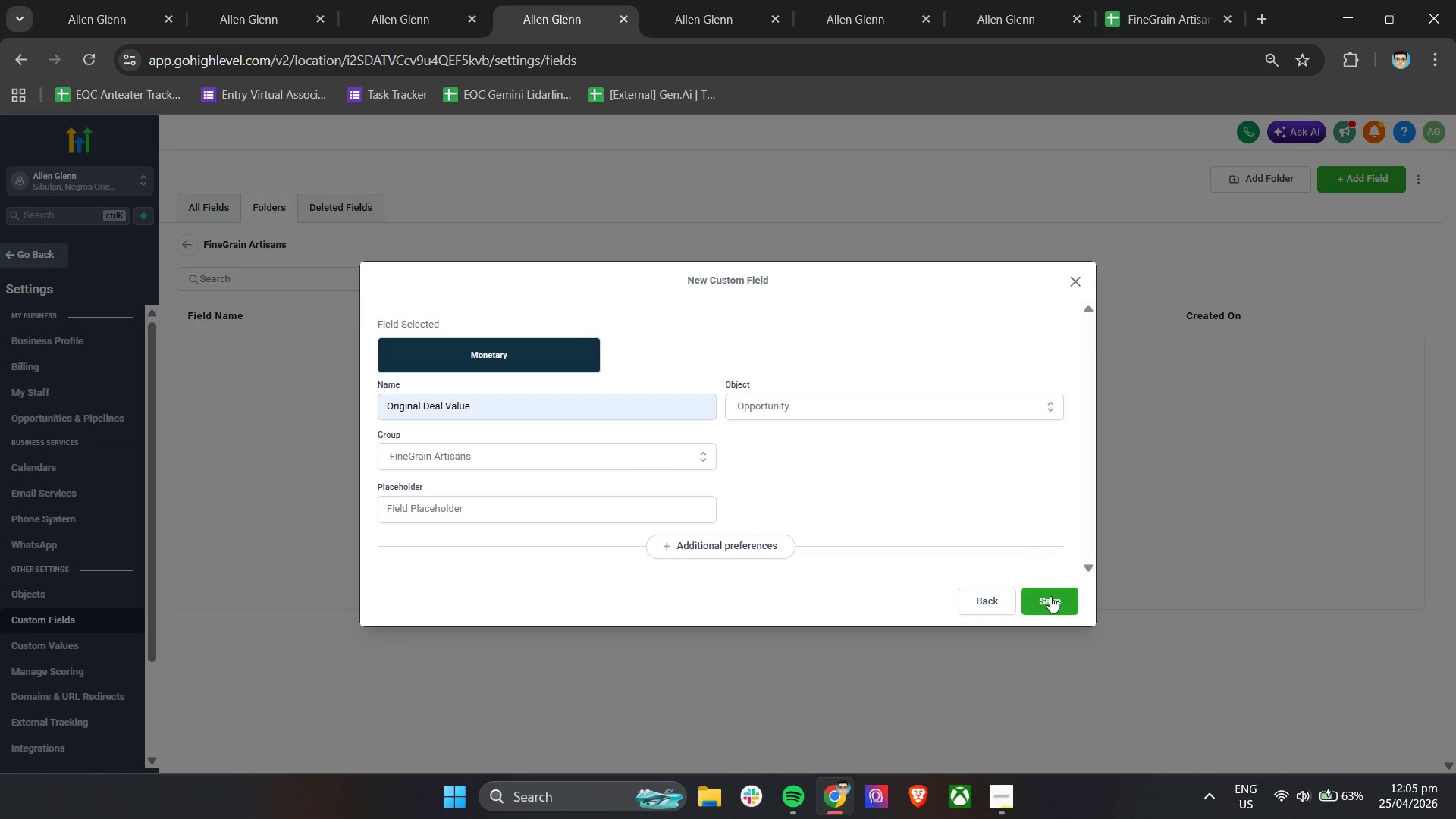 
left_click([1051, 598])
 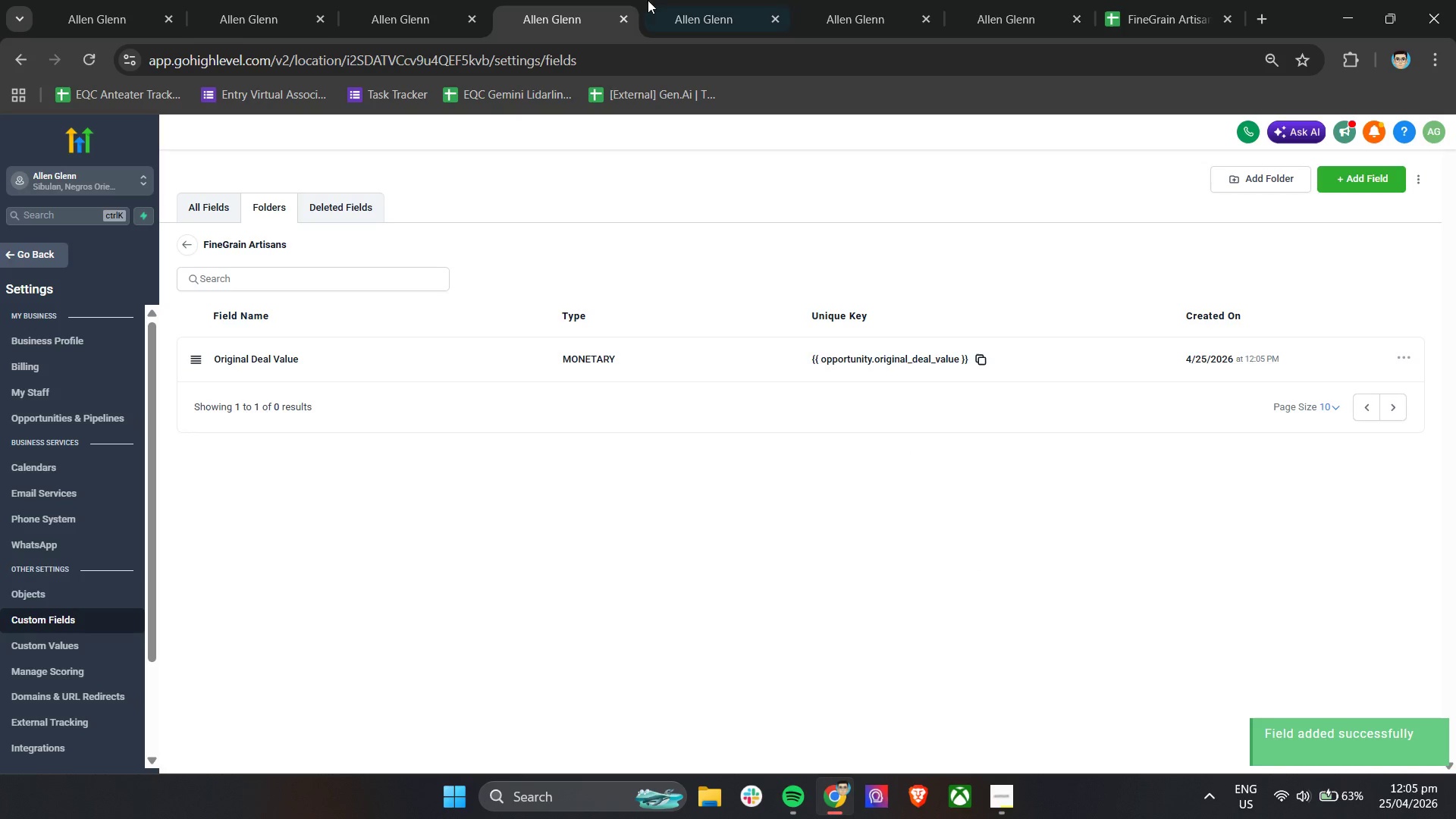 
left_click([693, 0])
 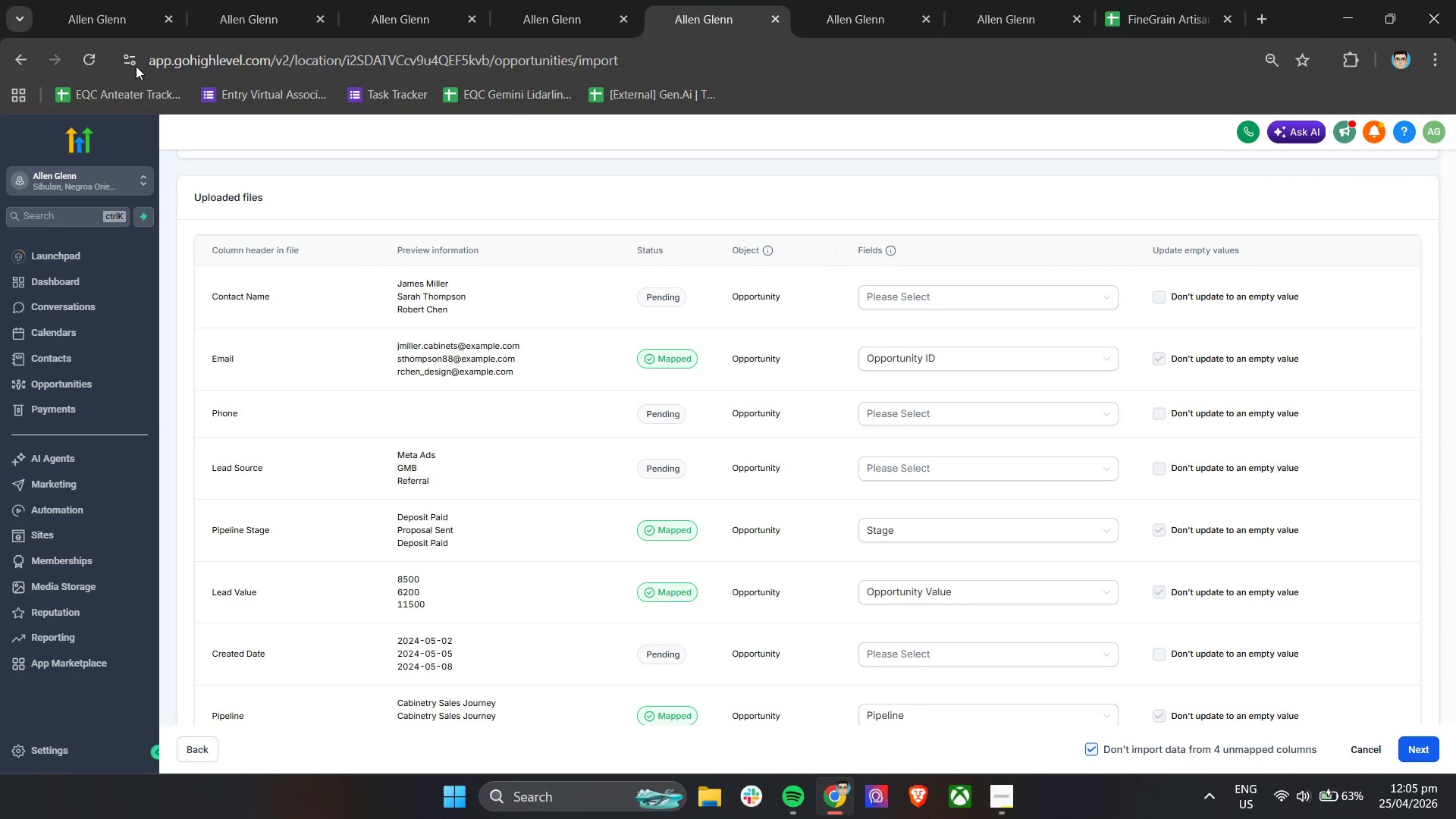 
left_click([86, 55])
 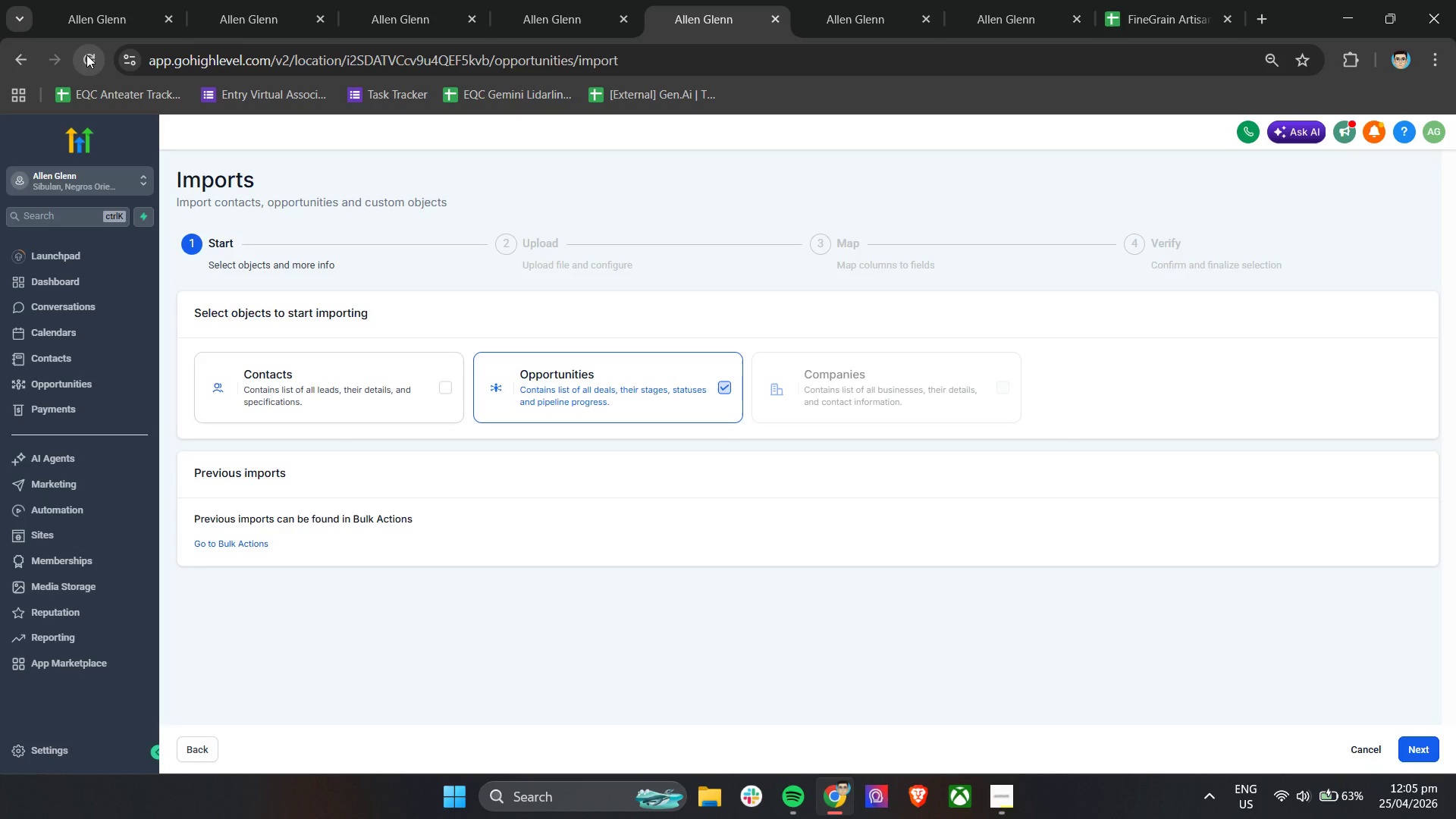 
wait(15.22)
 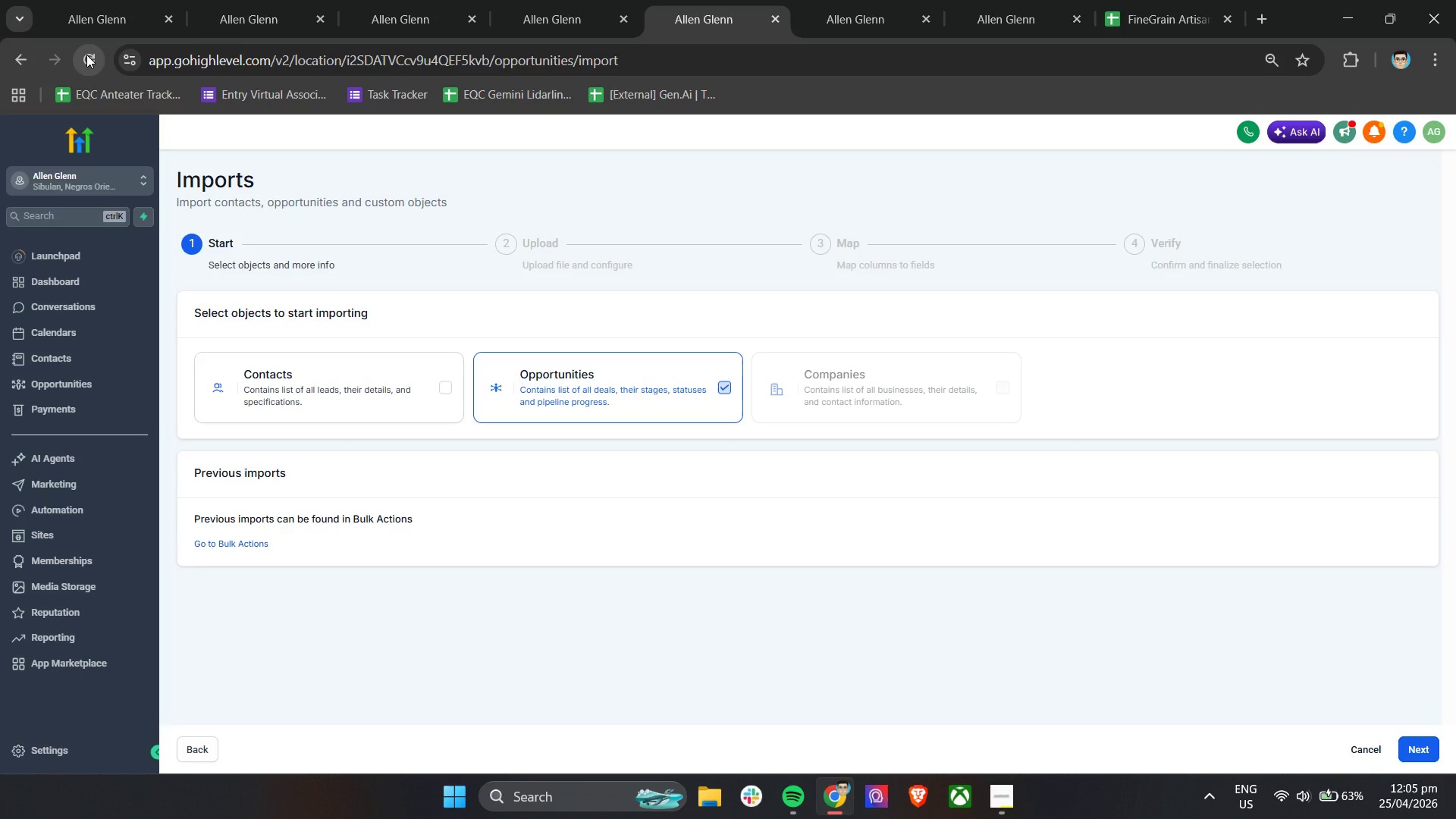 
left_click([1411, 755])
 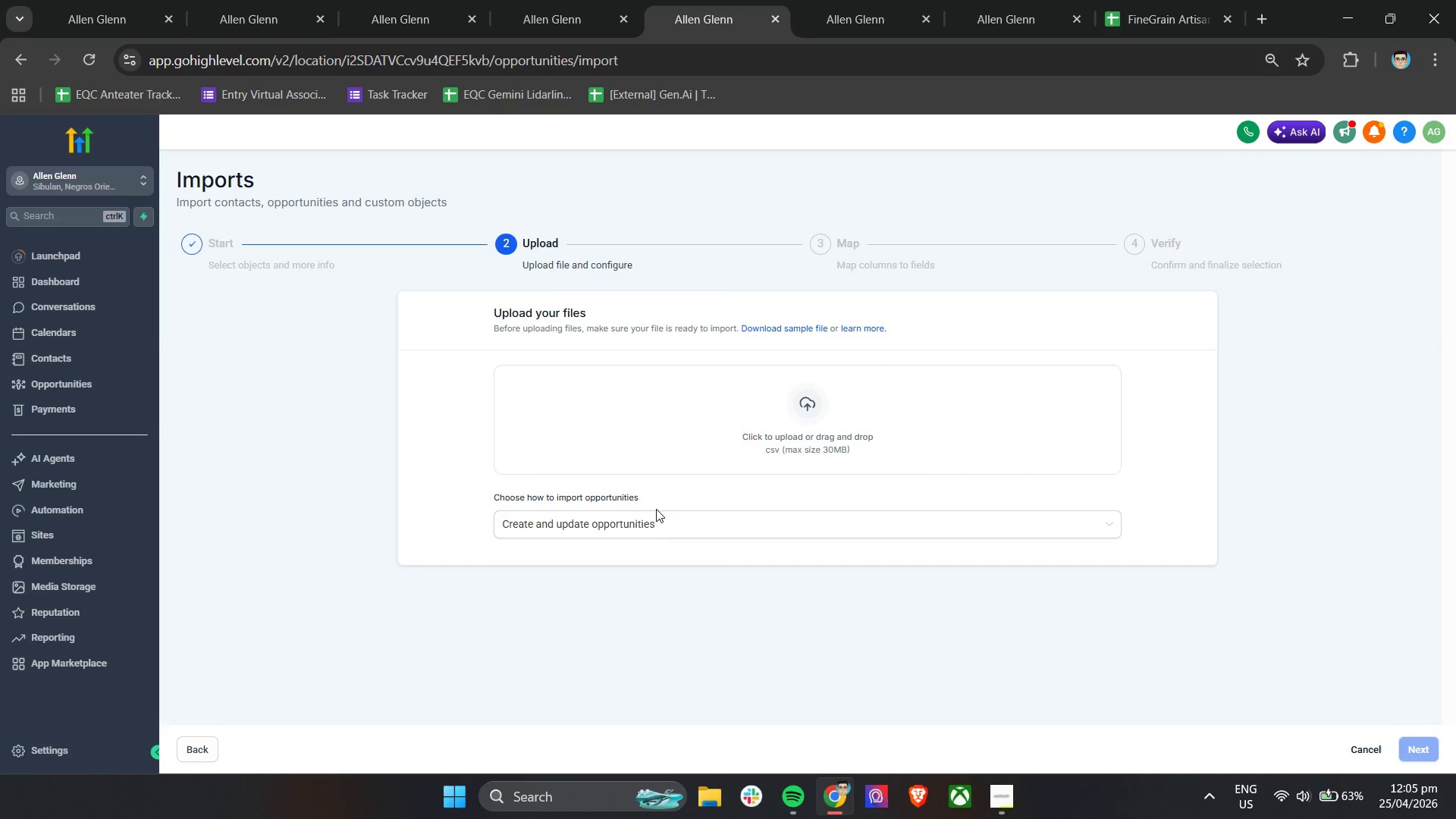 
left_click_drag(start_coordinate=[647, 520], to_coordinate=[647, 526])
 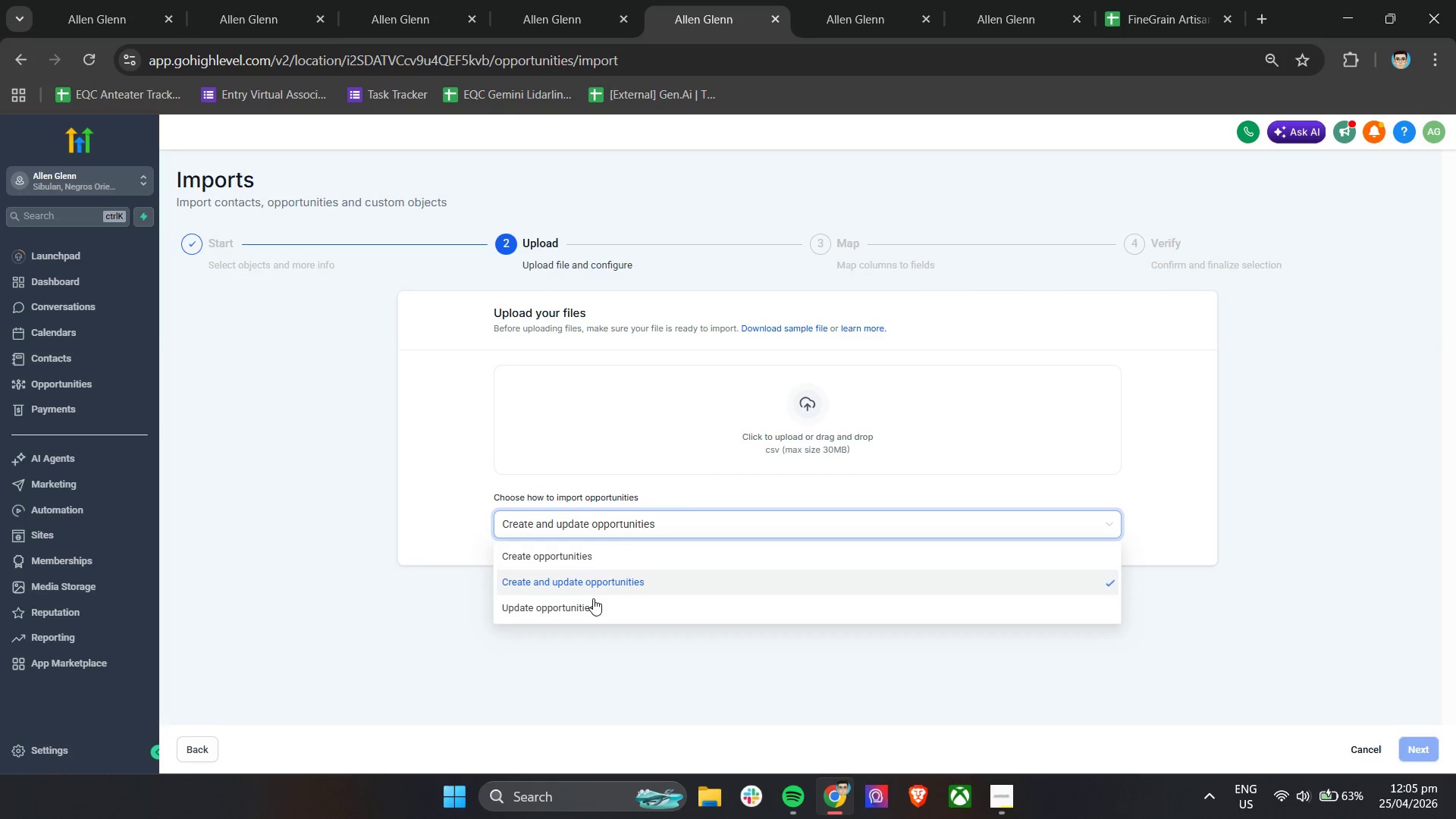 
left_click([592, 601])
 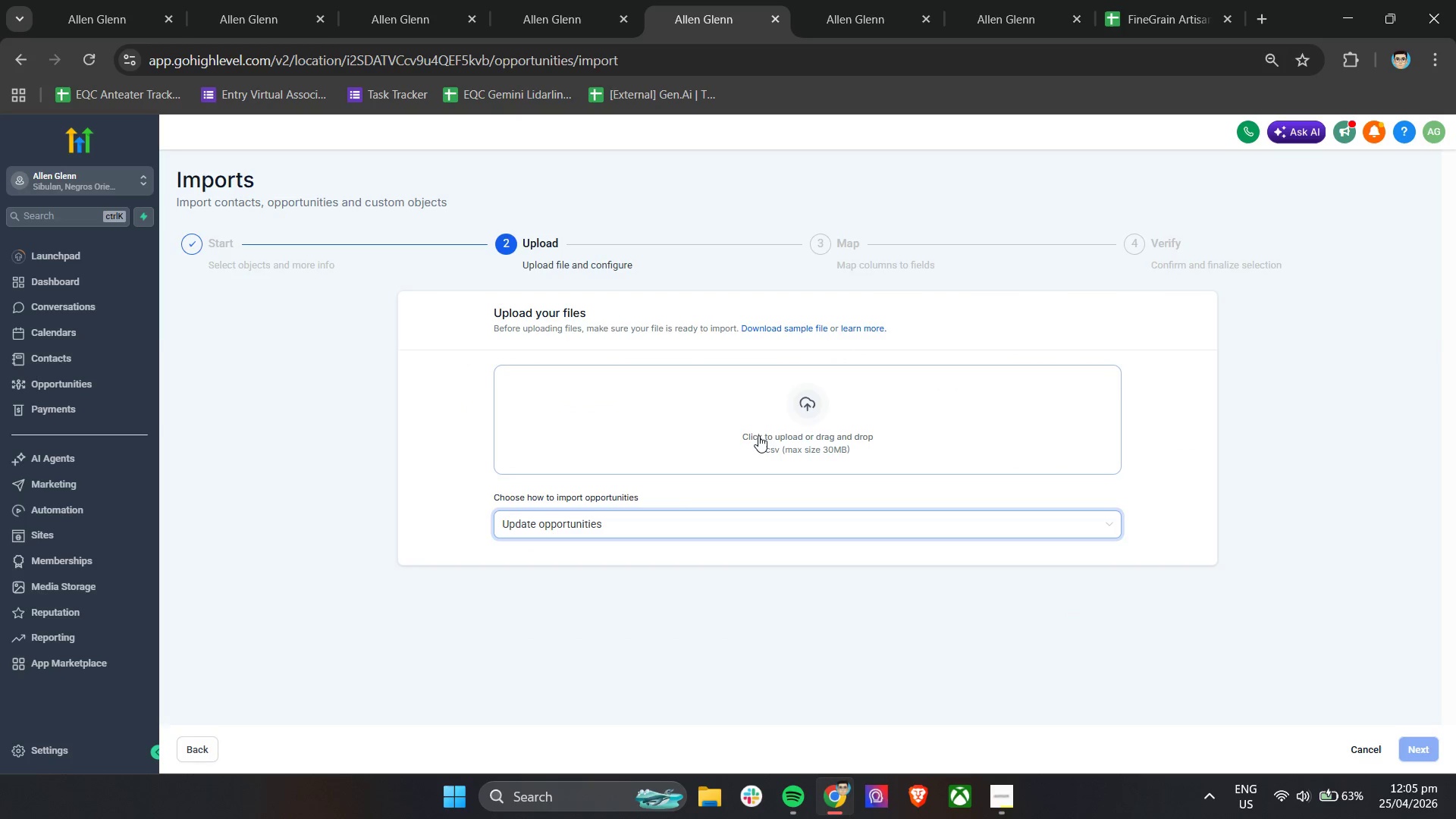 
left_click([761, 433])
 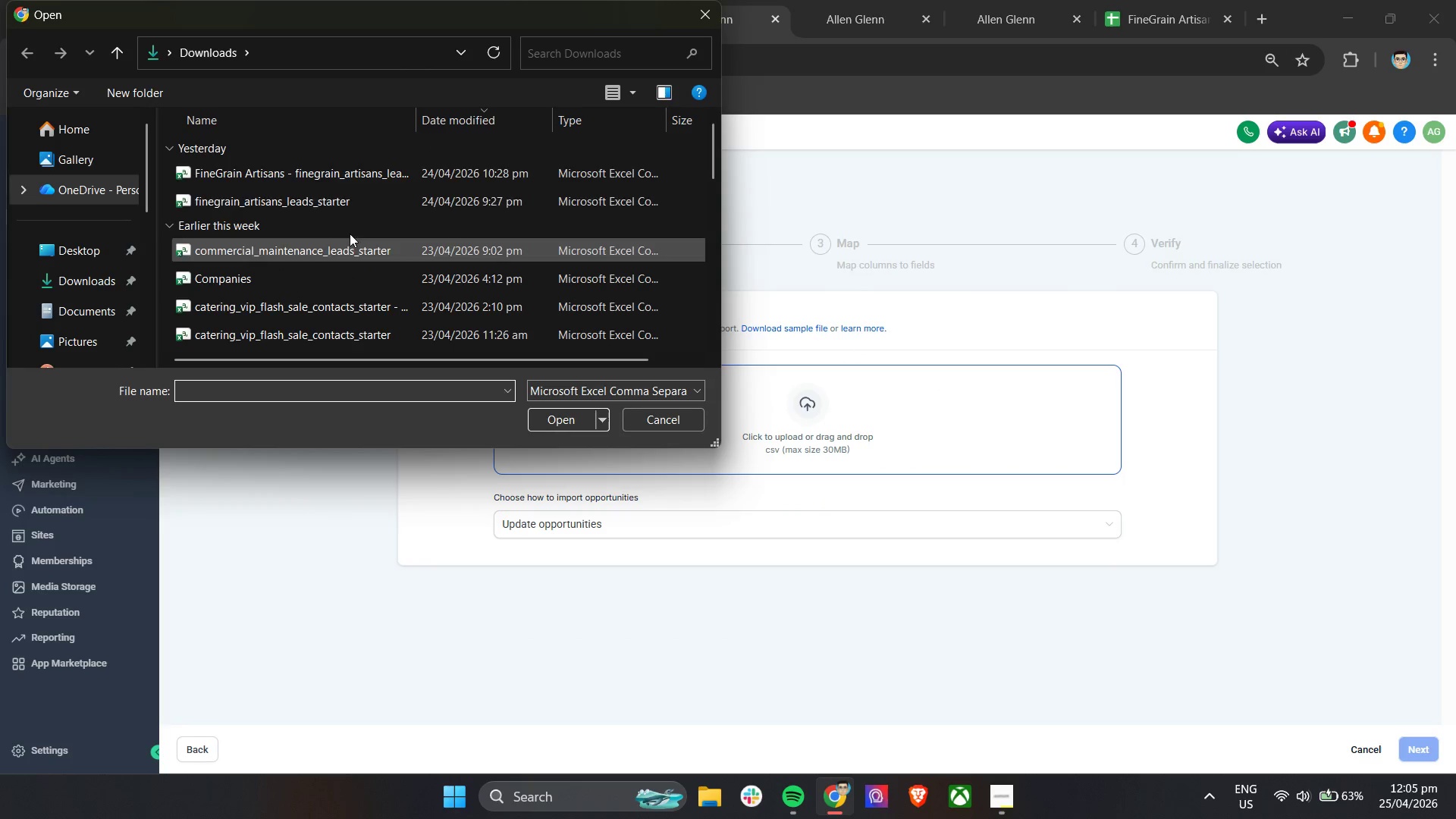 
left_click([334, 175])
 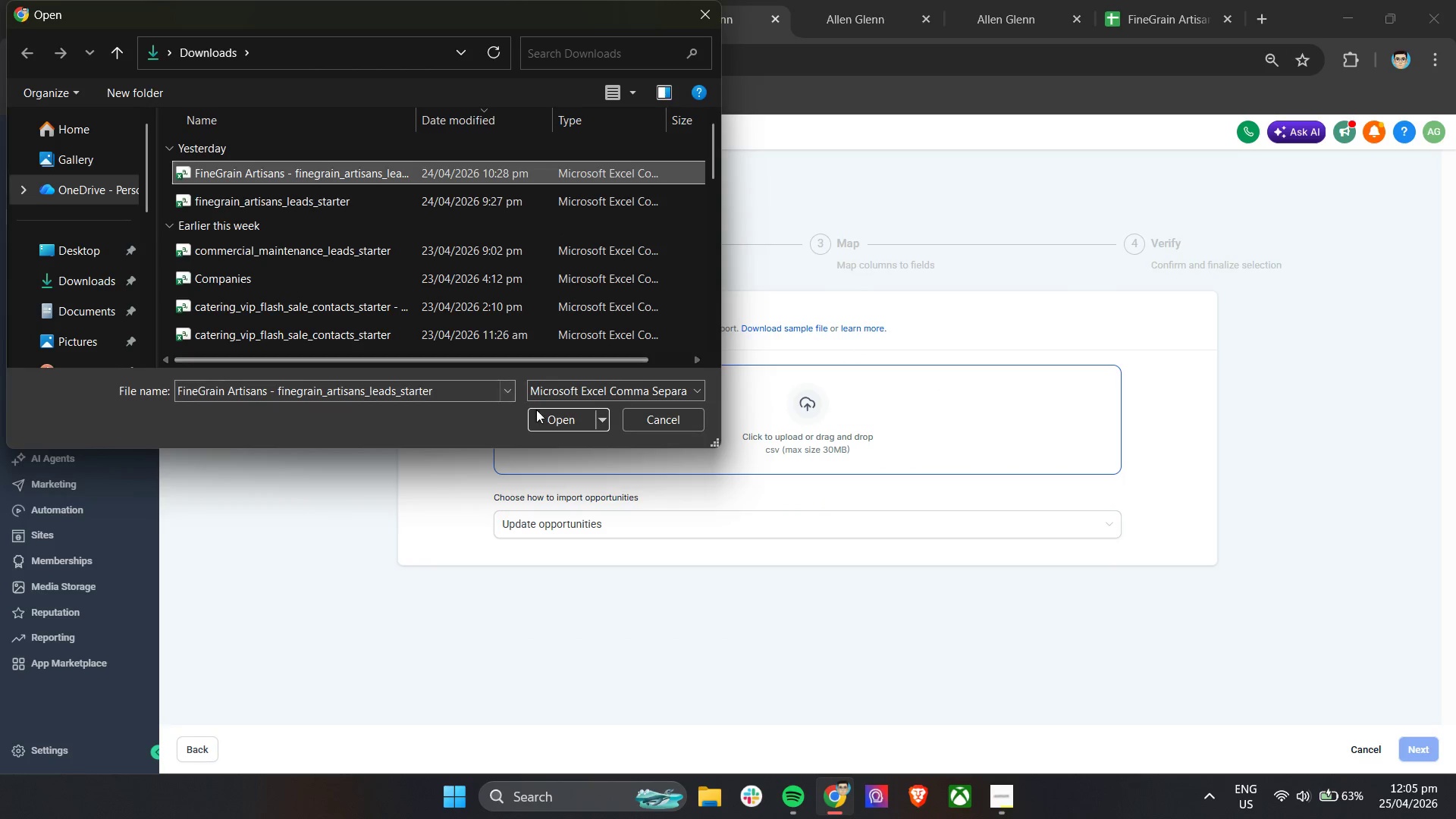 
left_click([545, 415])
 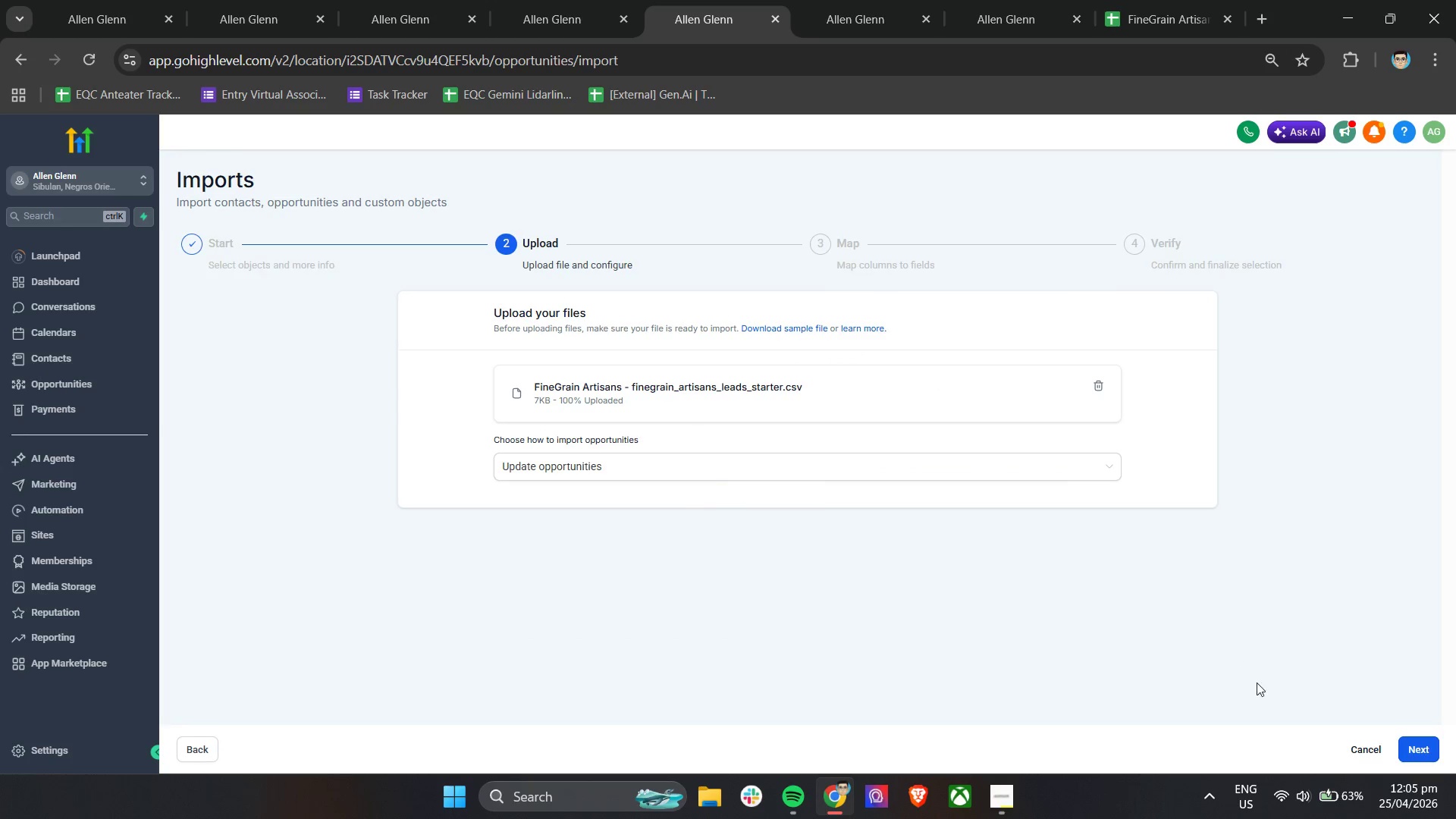 
left_click([1413, 745])
 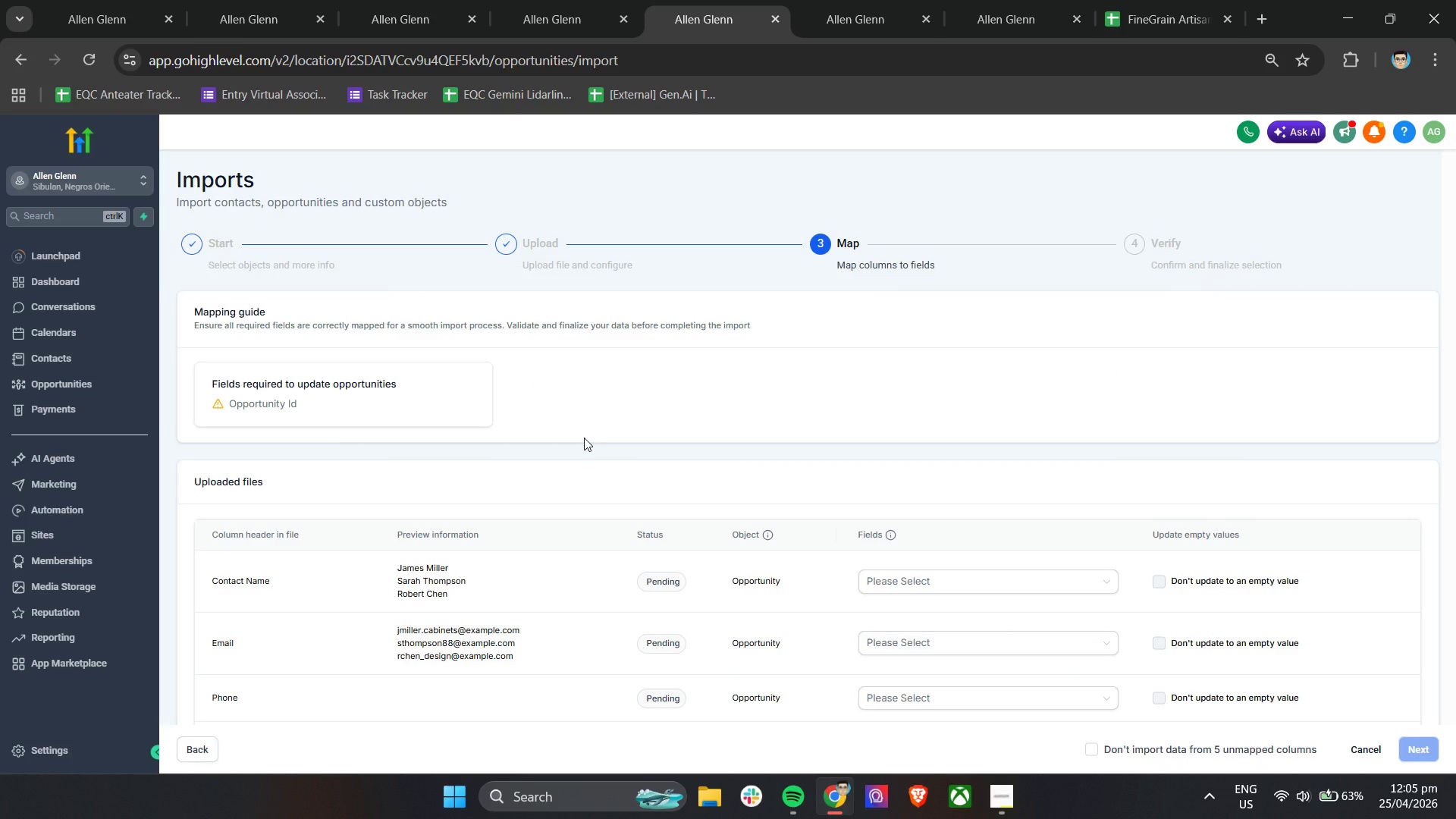 
wait(6.0)
 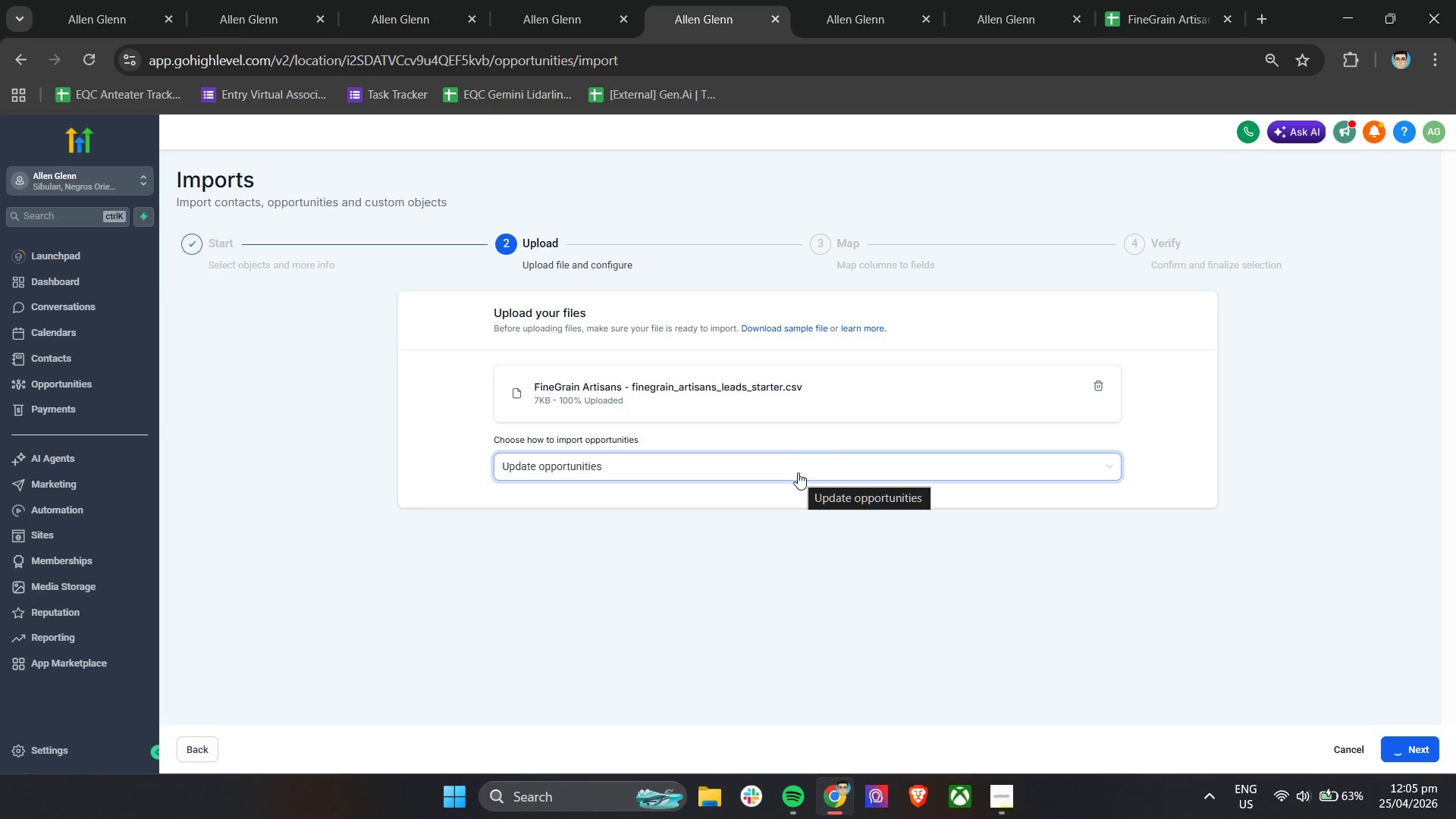 
scroll: coordinate [584, 438], scroll_direction: down, amount: 2.0
 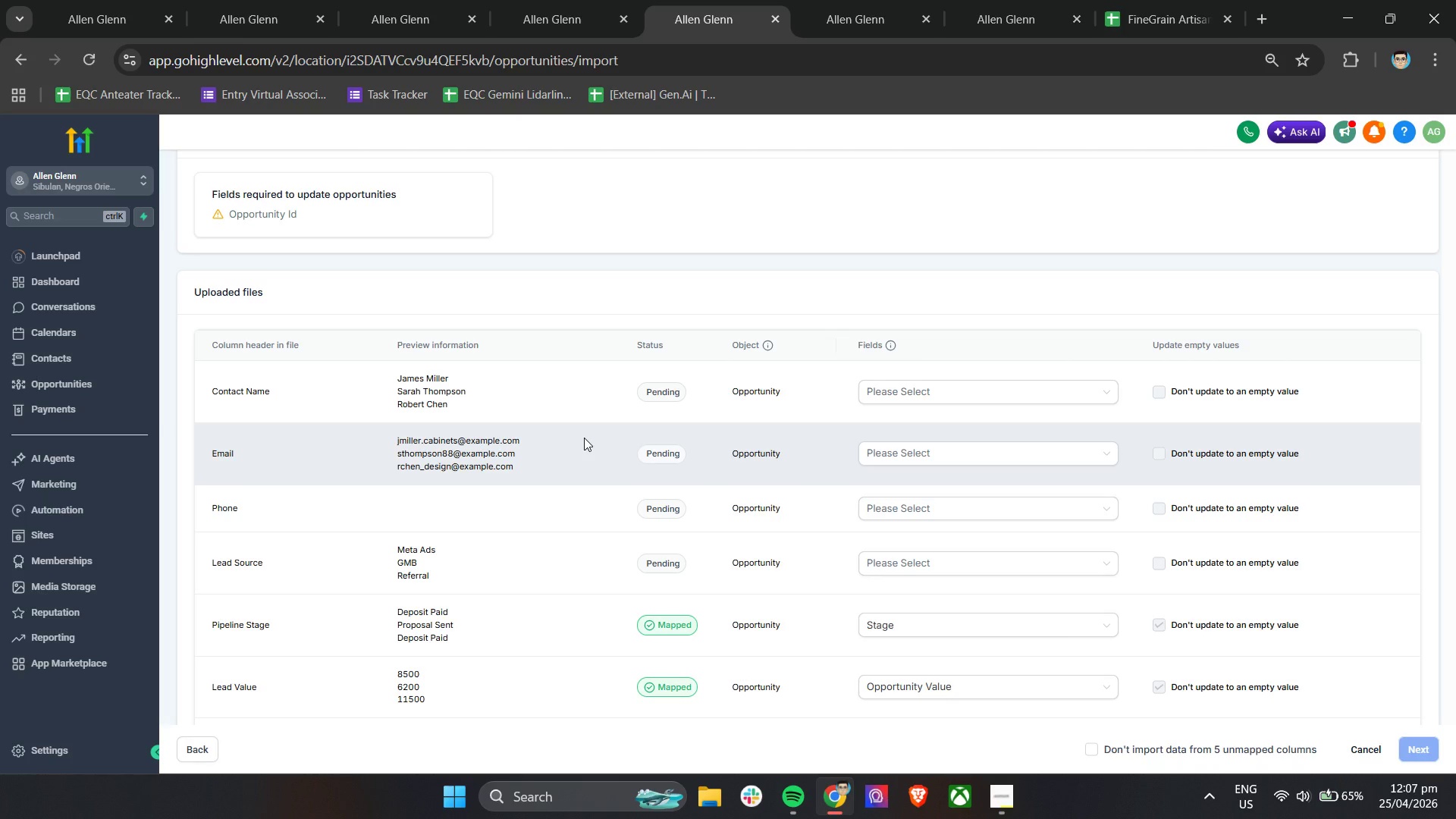 
wait(121.28)
 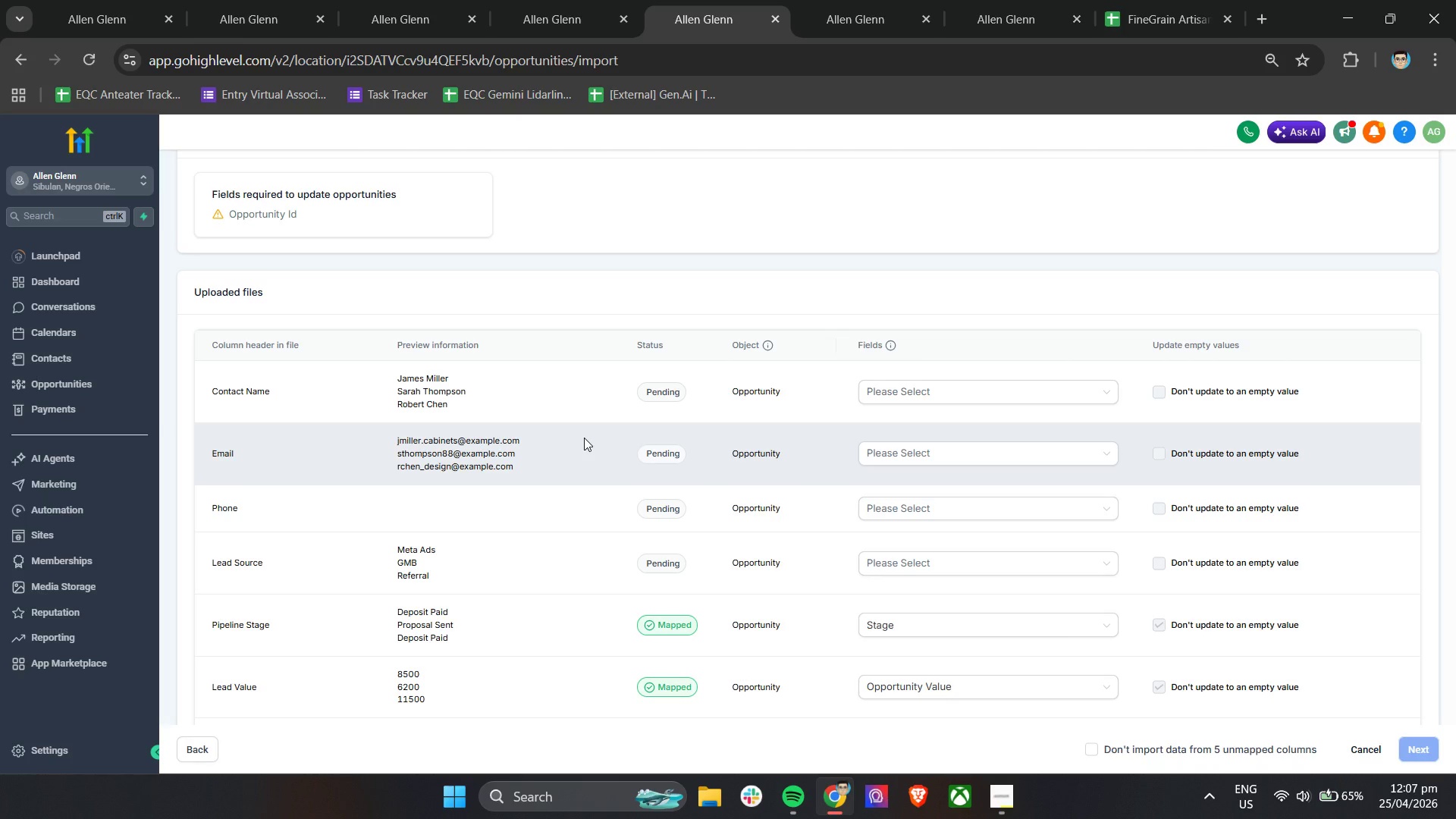 
left_click([583, 0])
 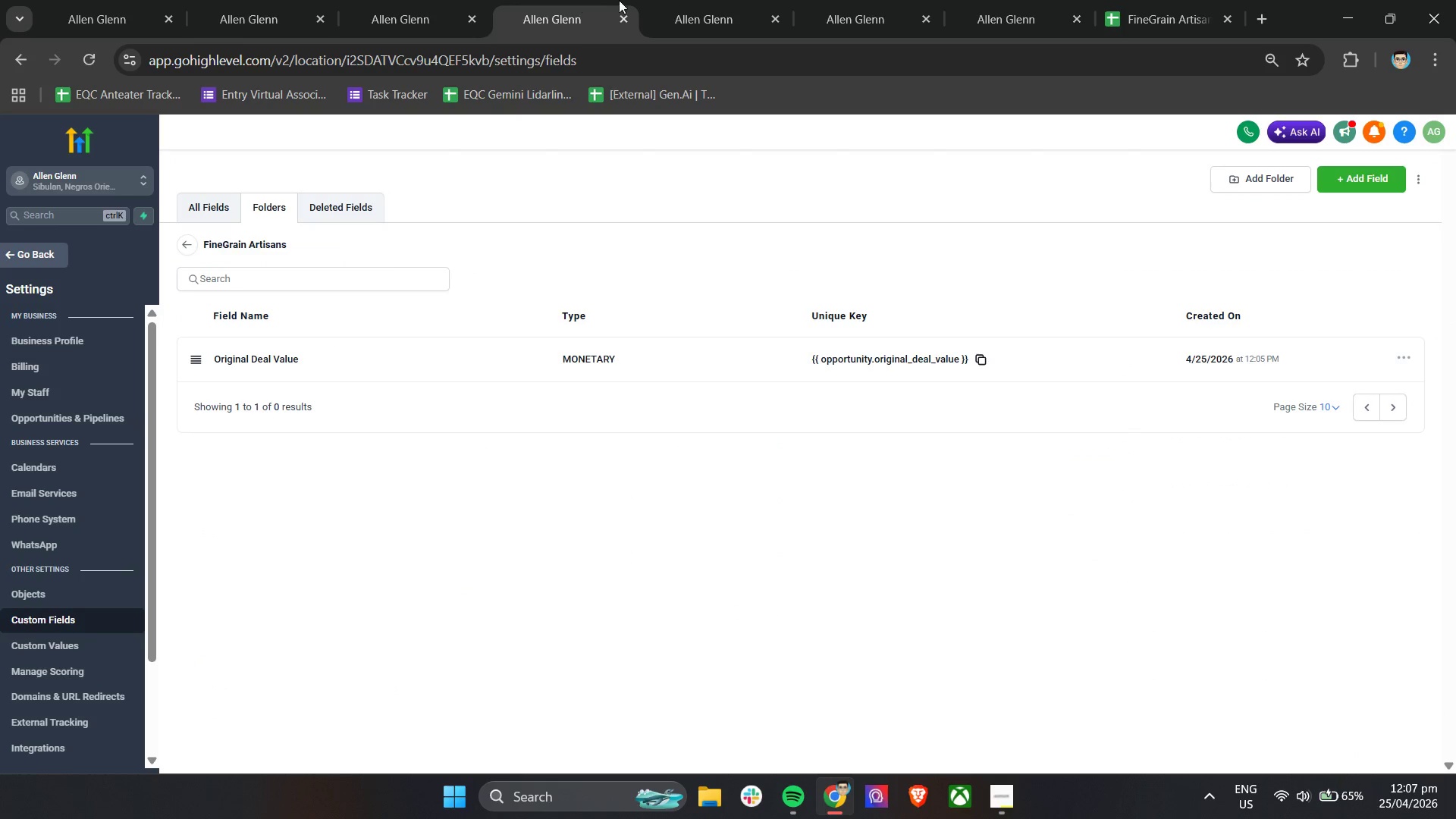 
left_click([692, 0])
 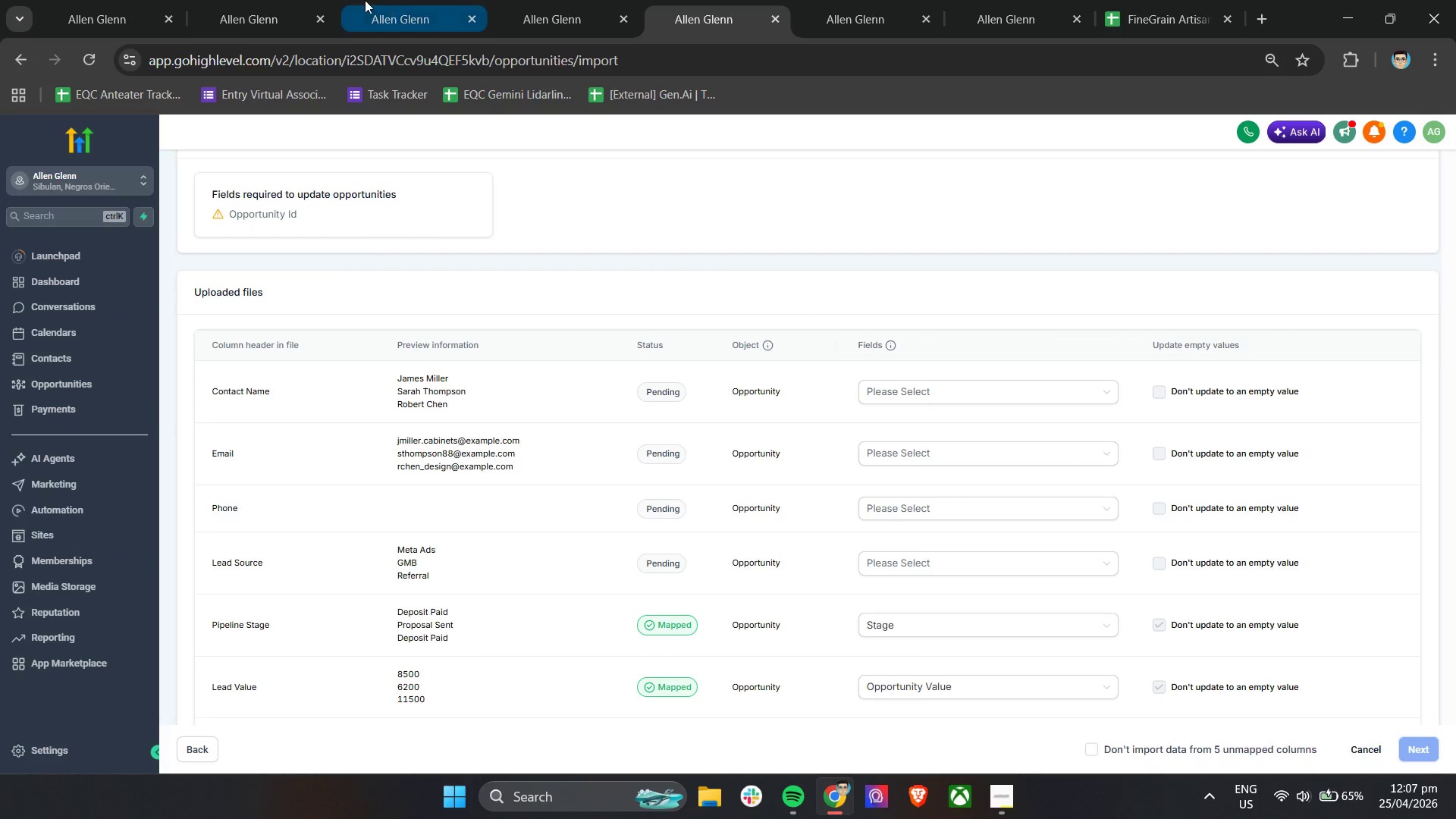 
left_click([364, 0])
 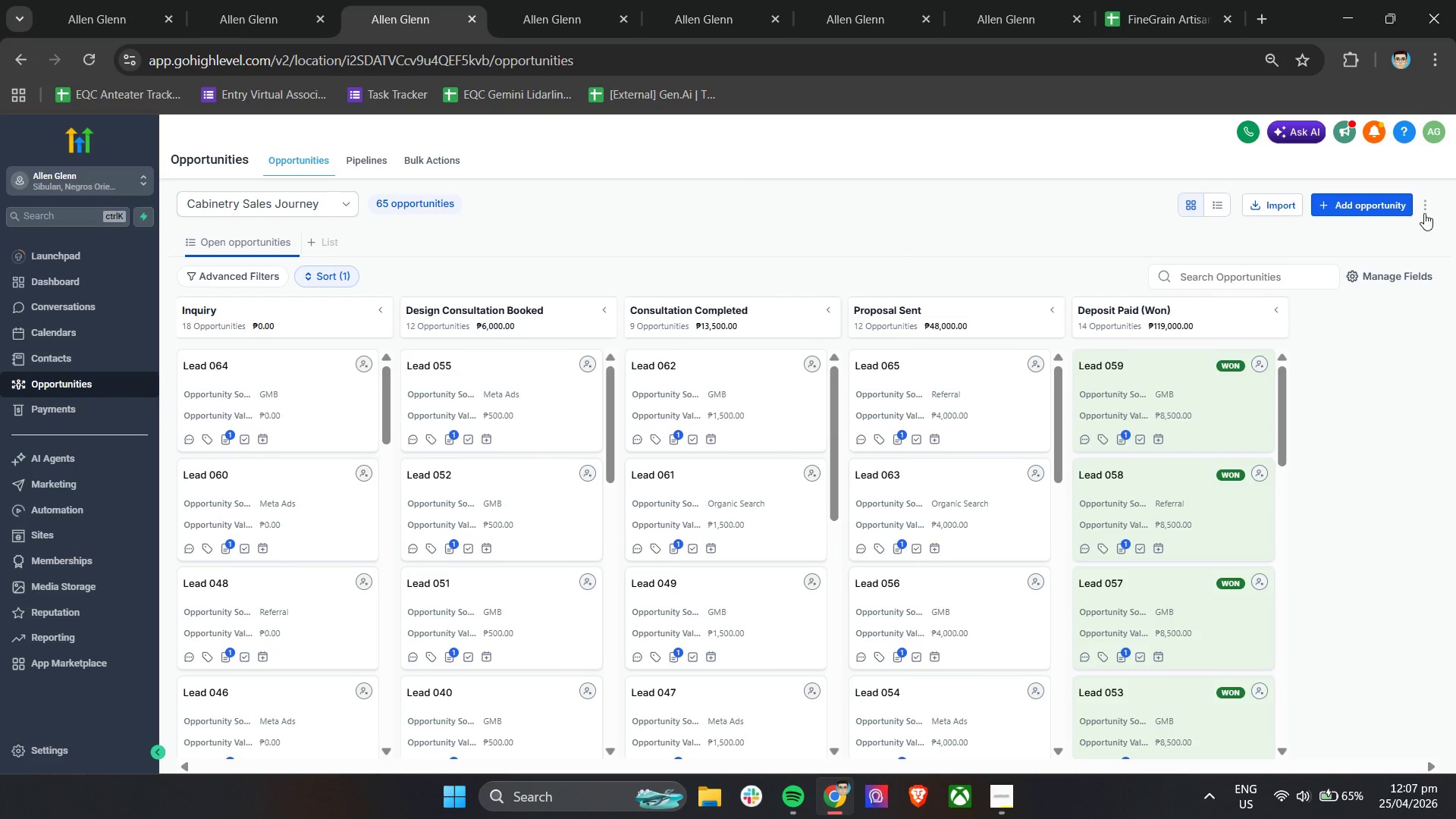 
left_click([1426, 204])
 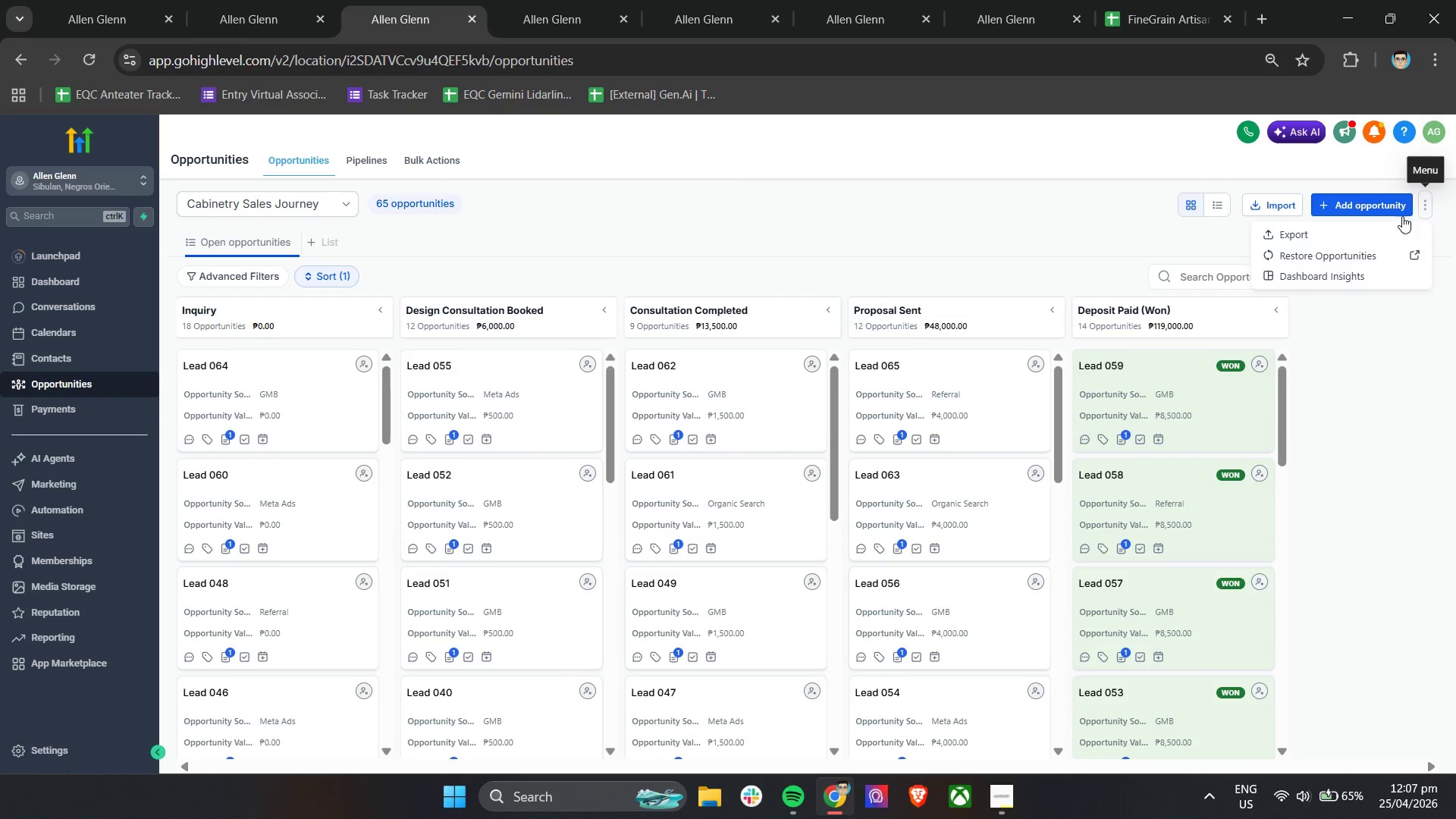 
left_click([1351, 231])
 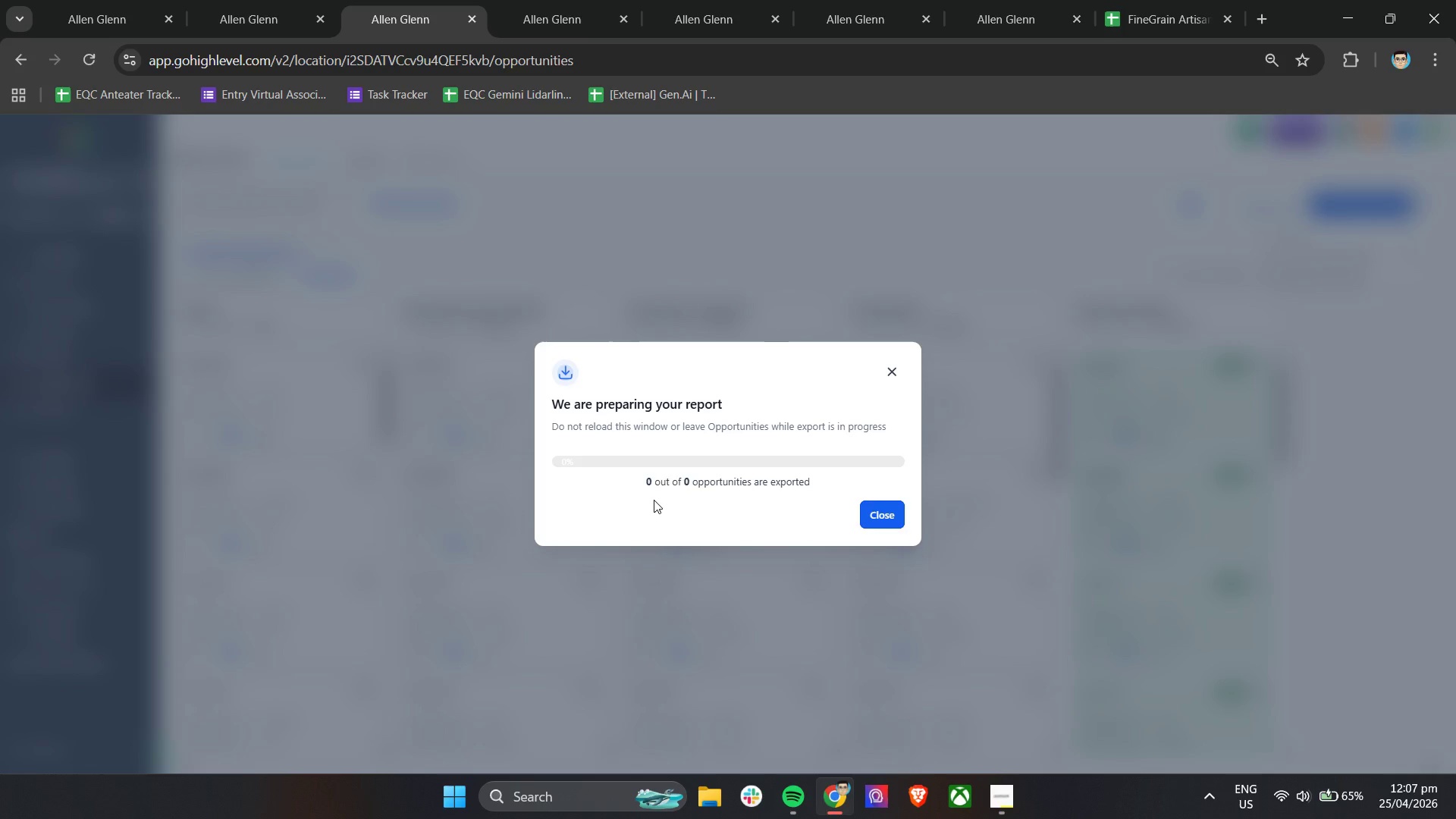 
mouse_move([667, 494])
 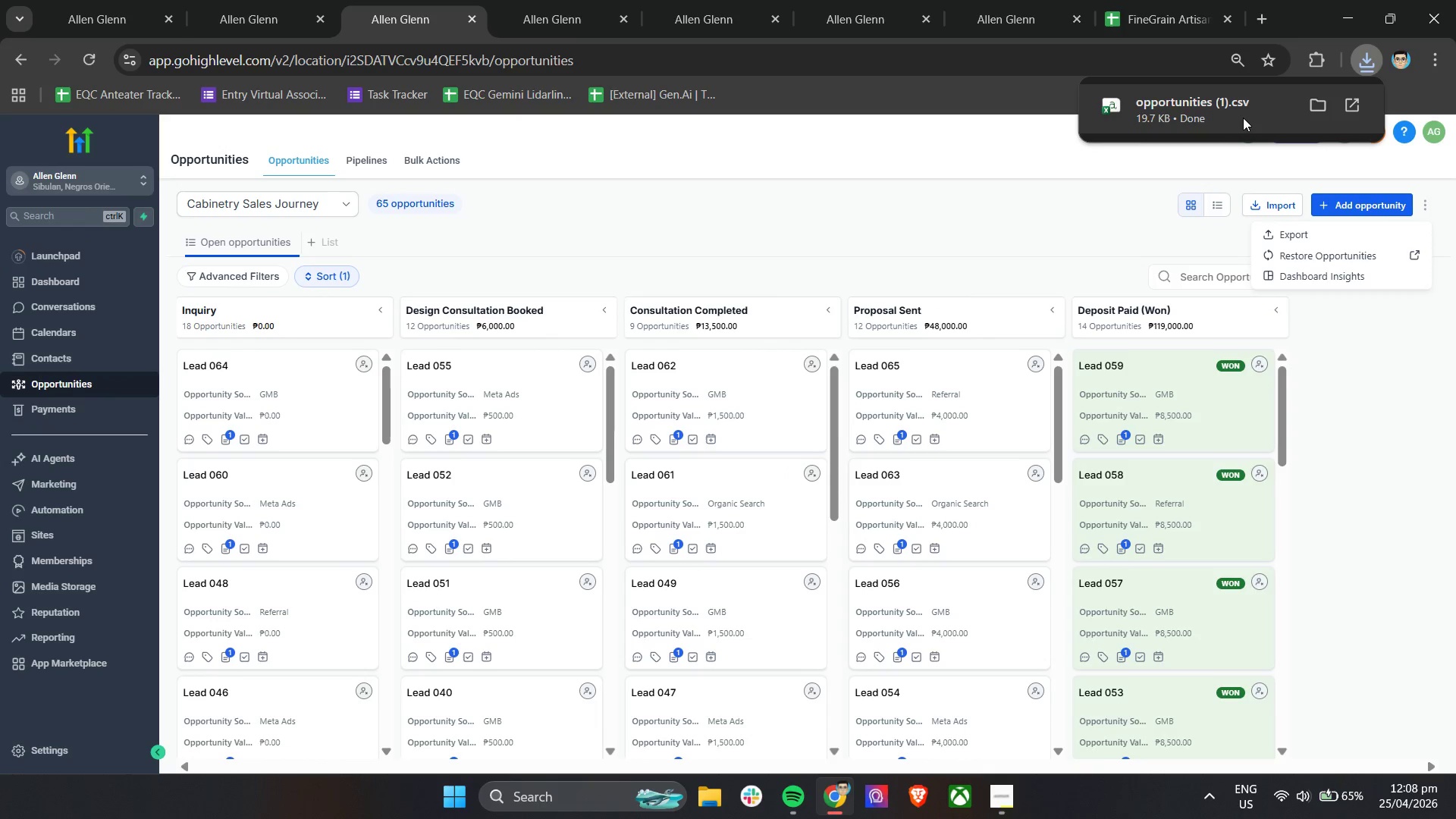 
left_click([1244, 115])
 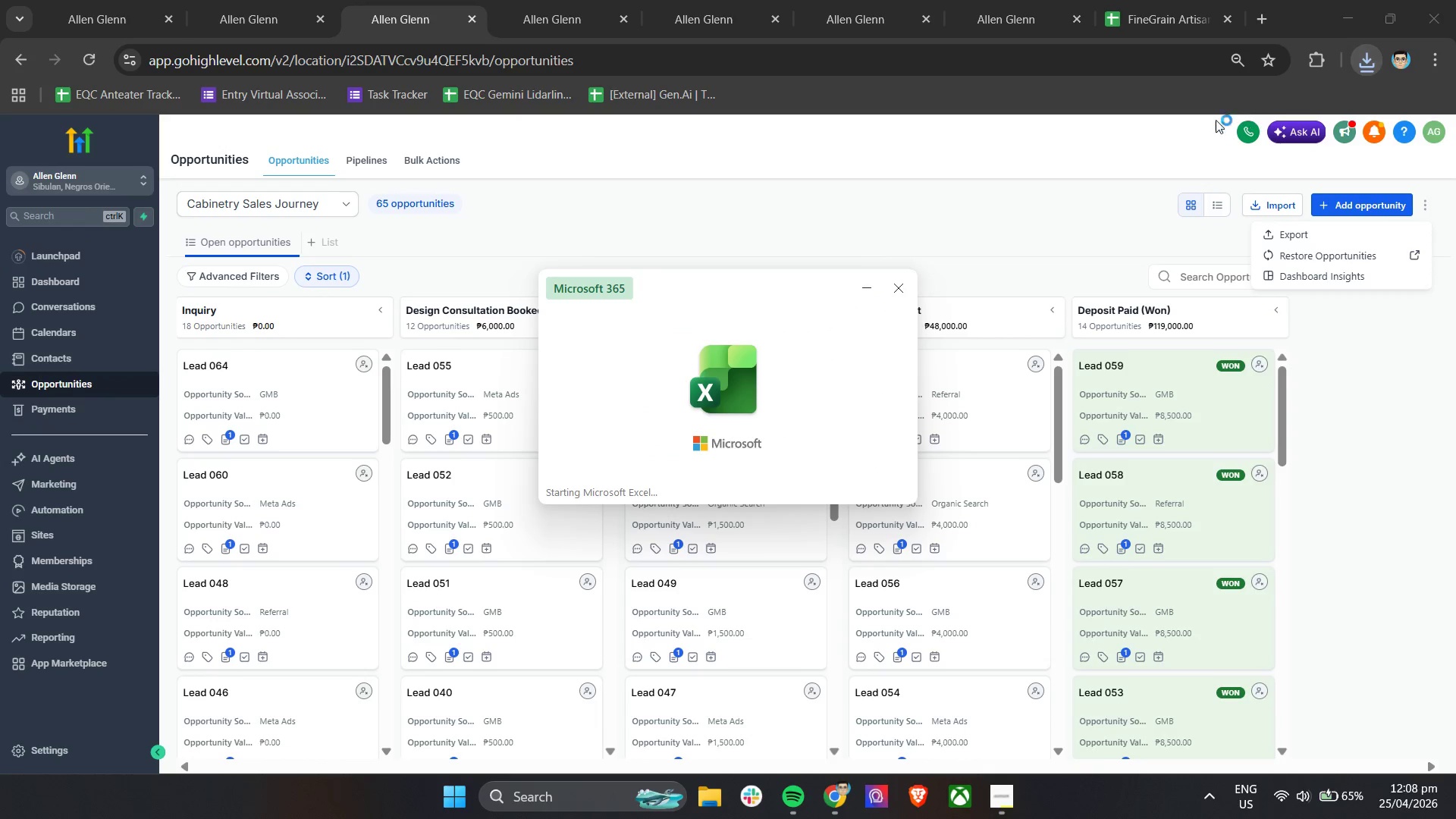 
mouse_move([1174, 143])
 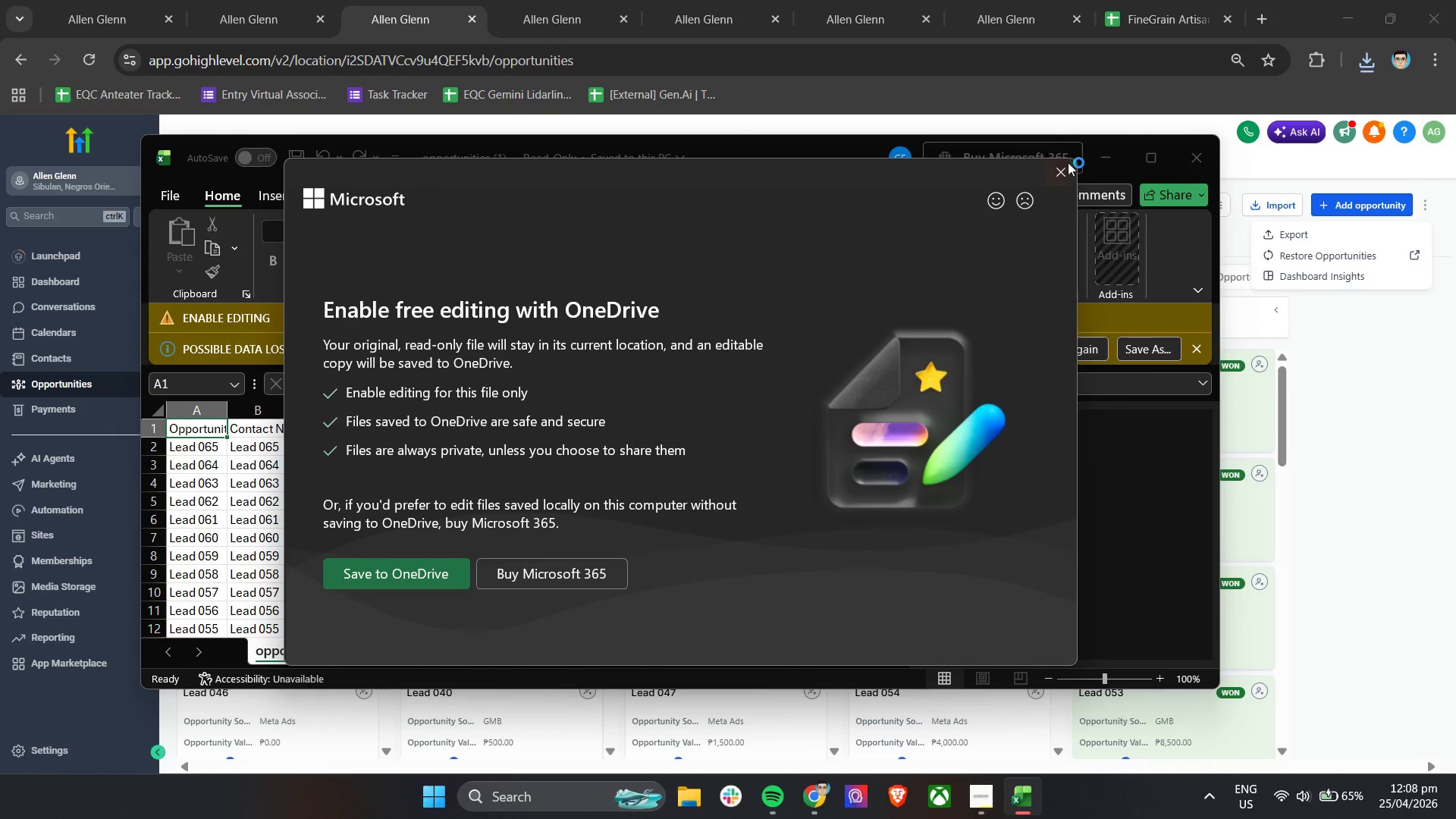 
left_click([1065, 166])
 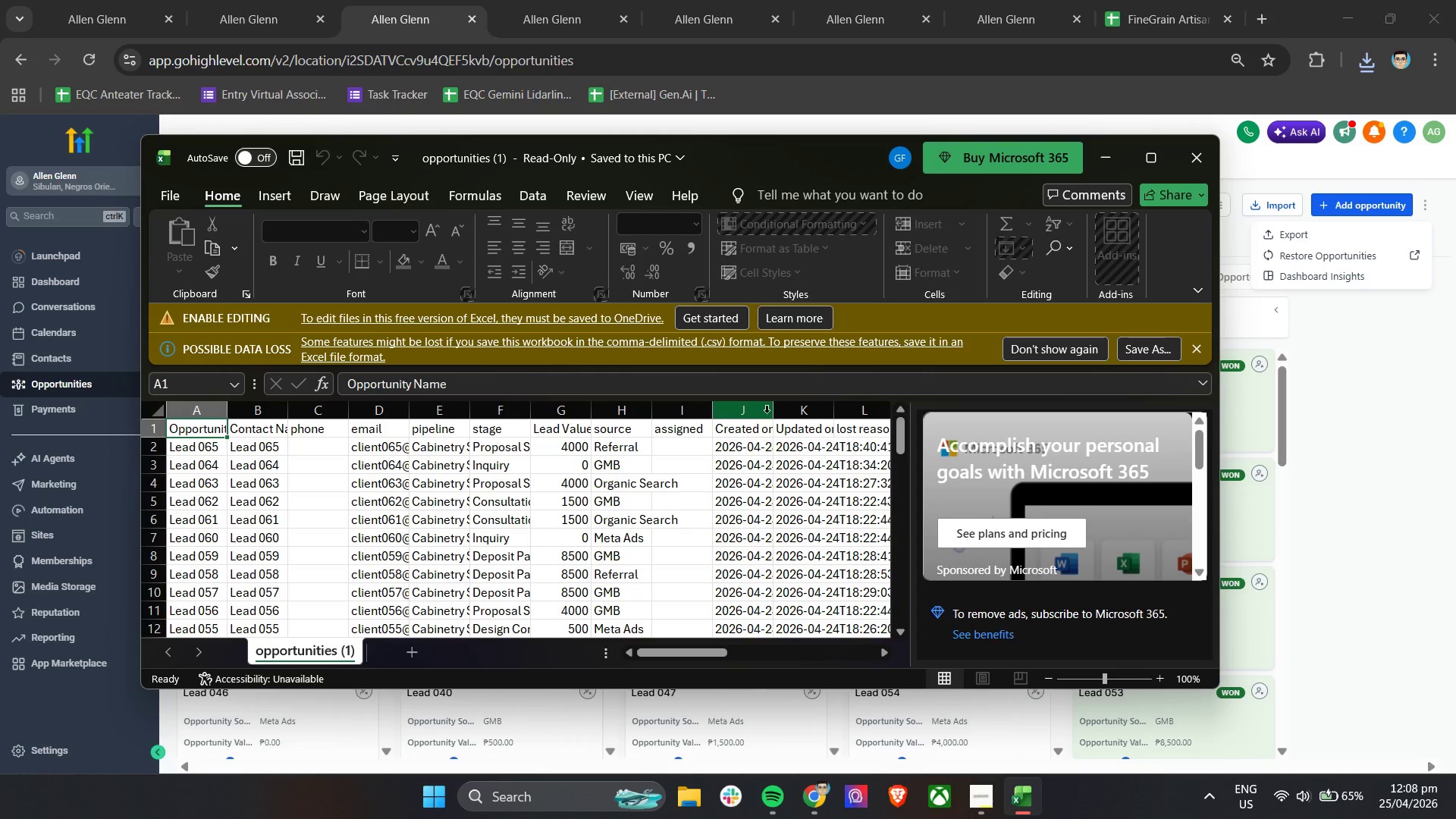 
wait(8.73)
 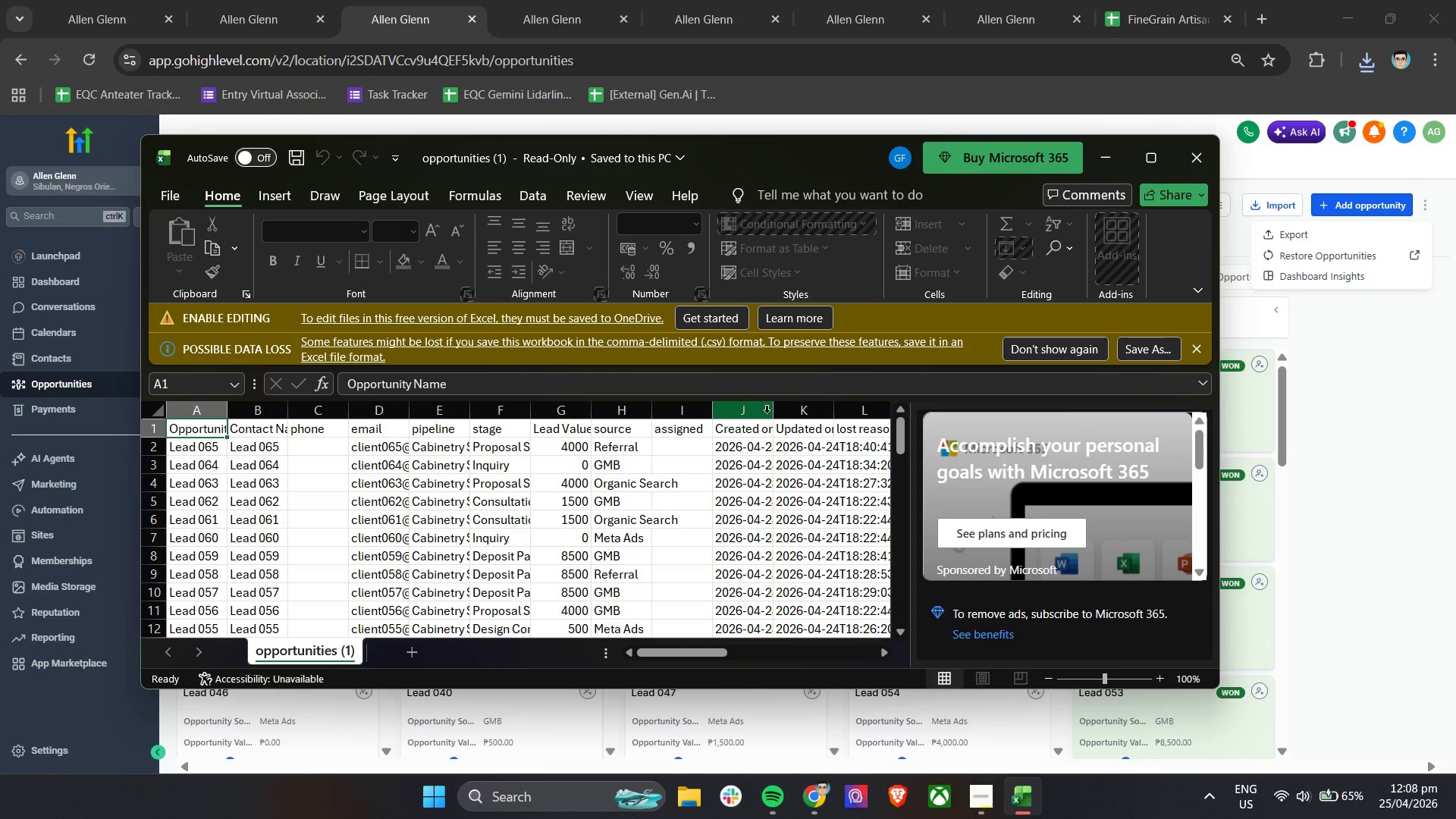 
left_click([1163, 158])
 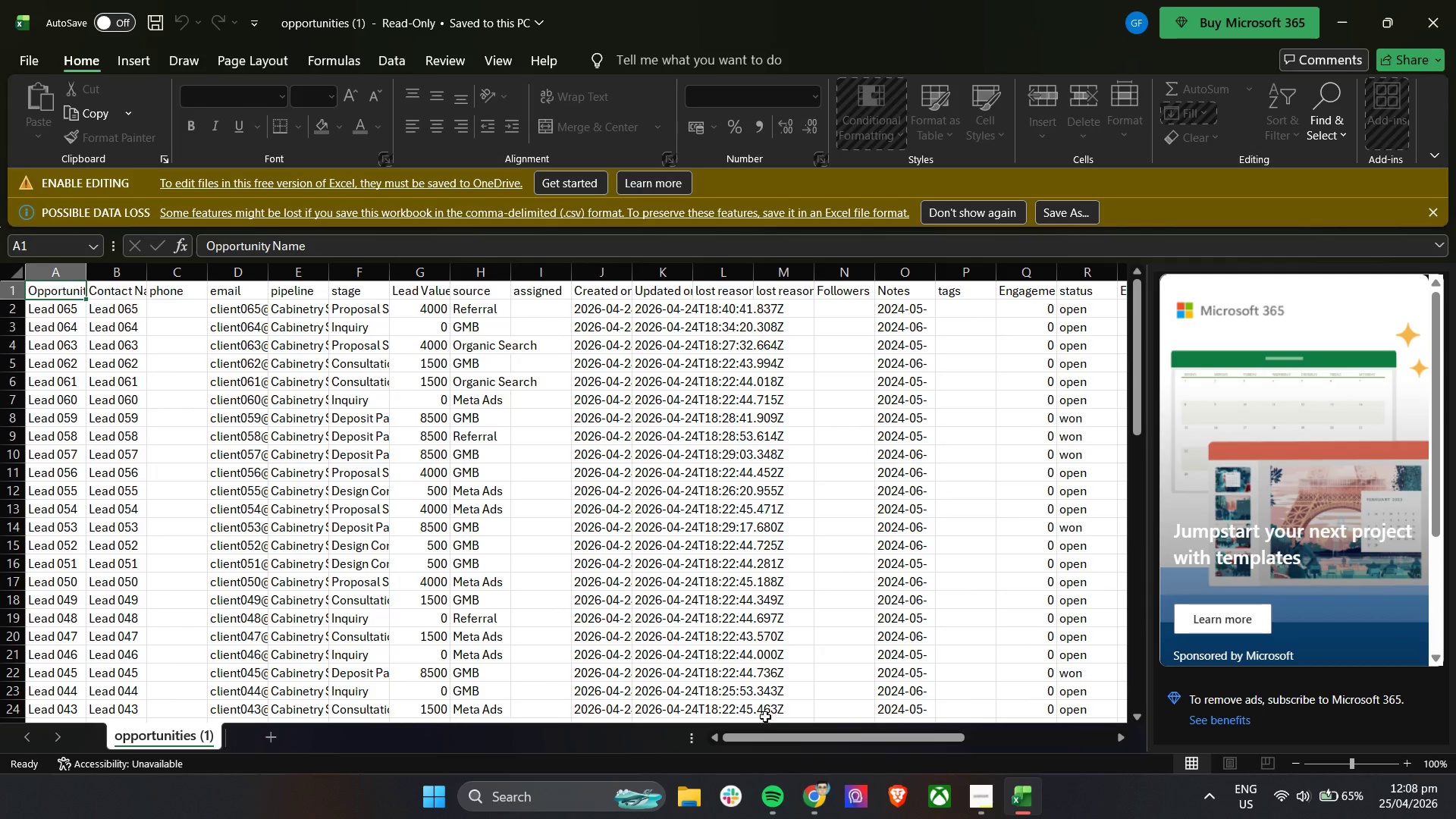 
left_click_drag(start_coordinate=[759, 736], to_coordinate=[910, 740])
 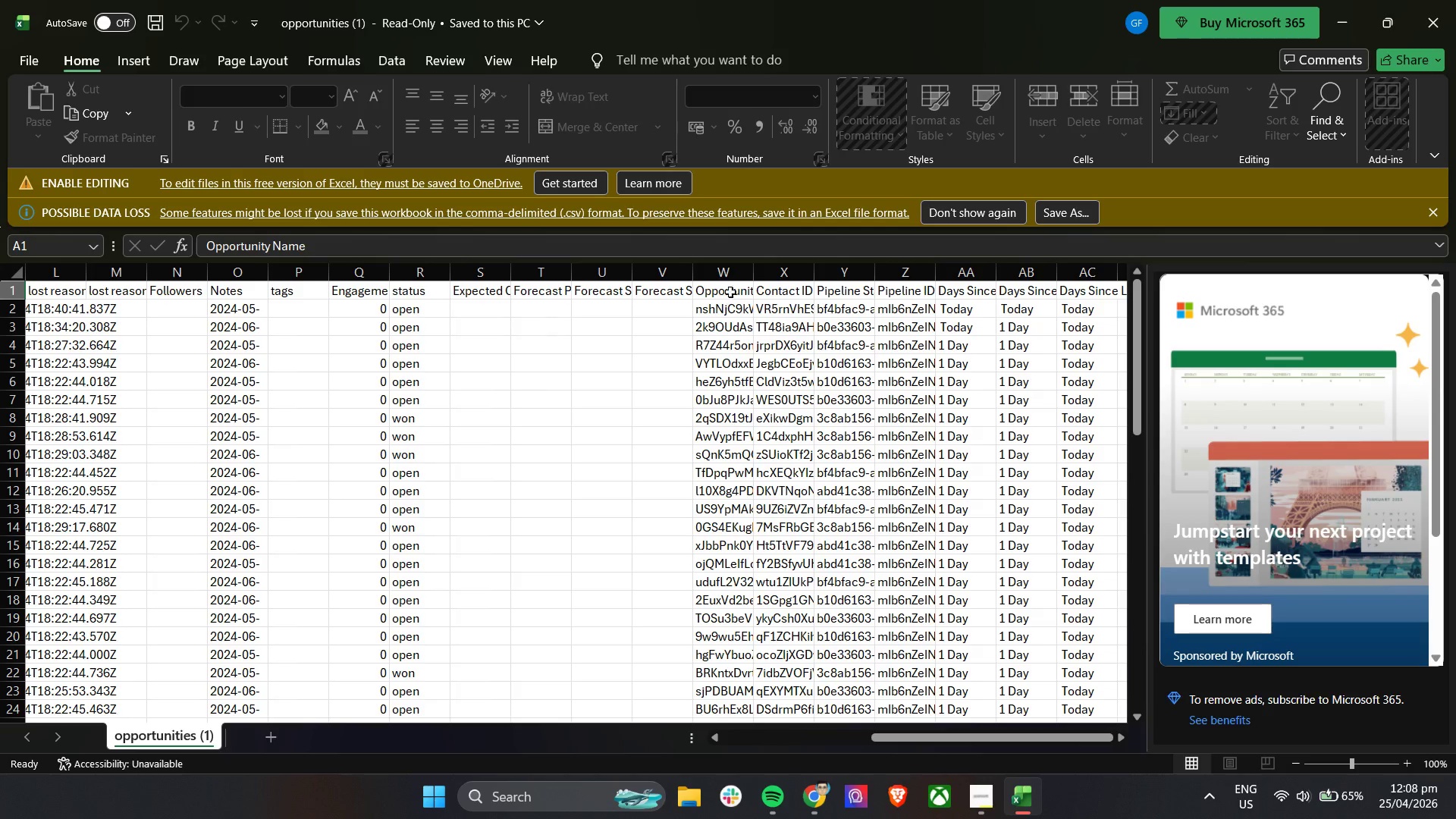 
left_click([730, 288])
 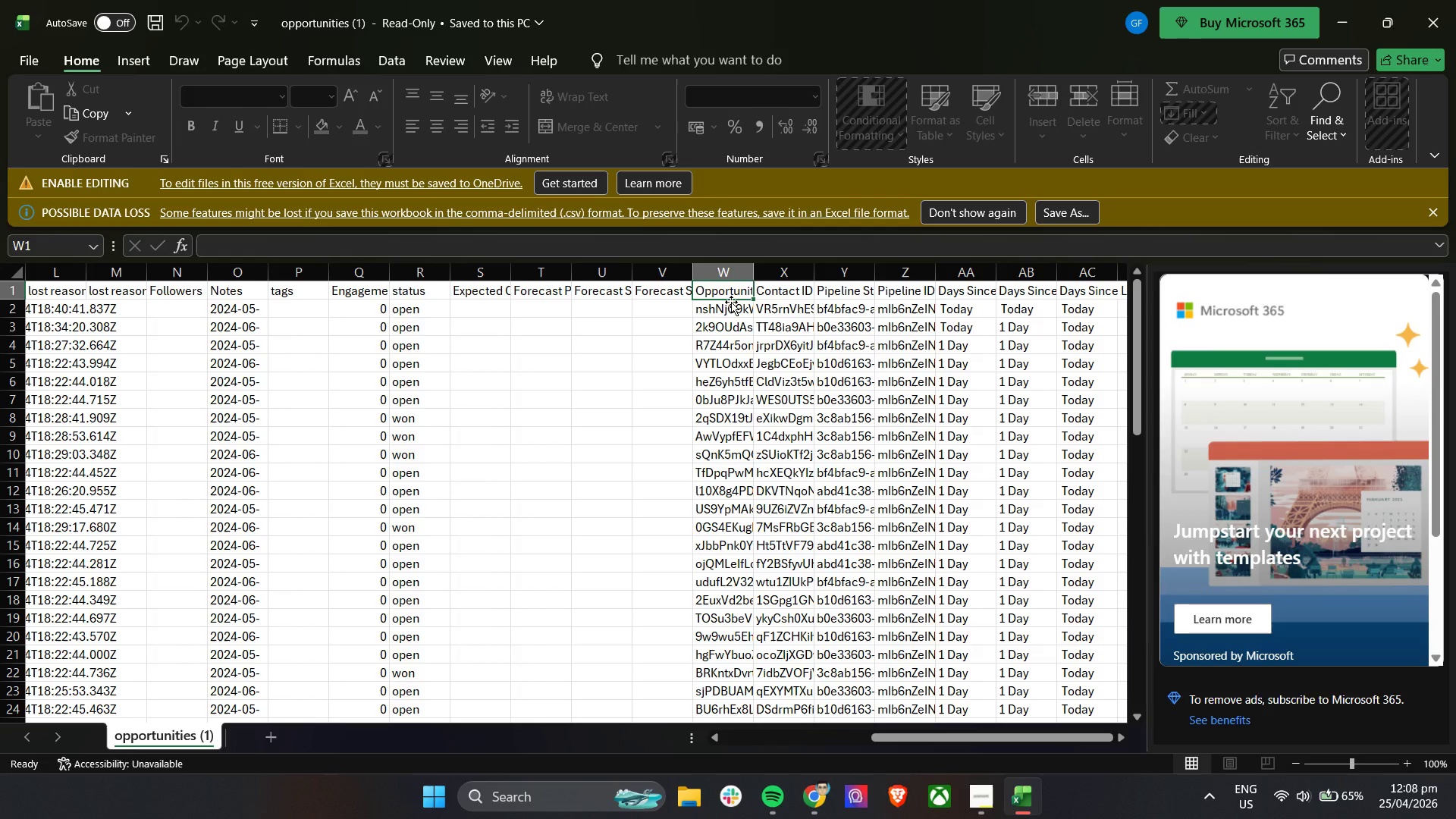 
left_click([731, 302])
 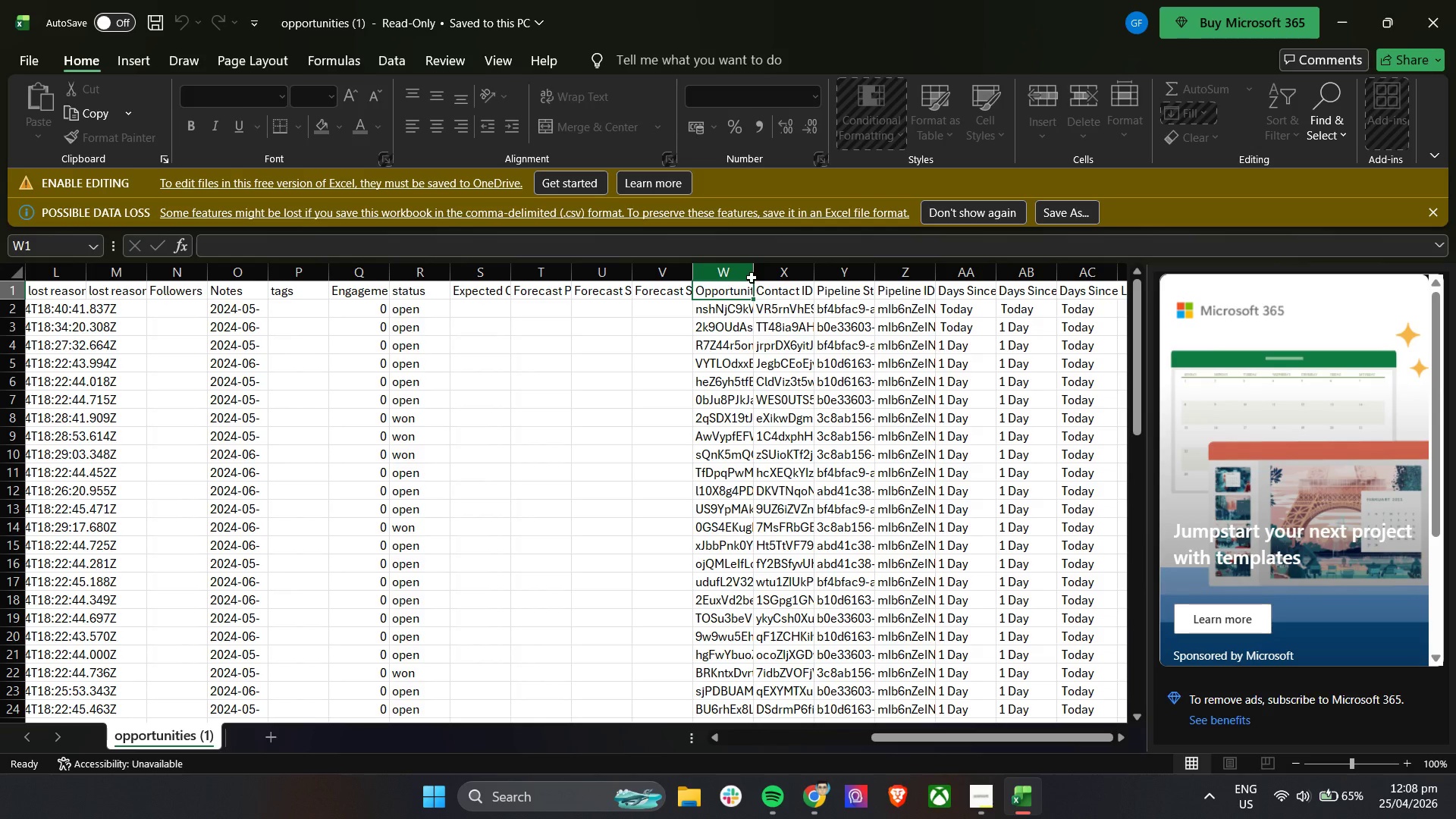 
left_click_drag(start_coordinate=[752, 278], to_coordinate=[764, 277])
 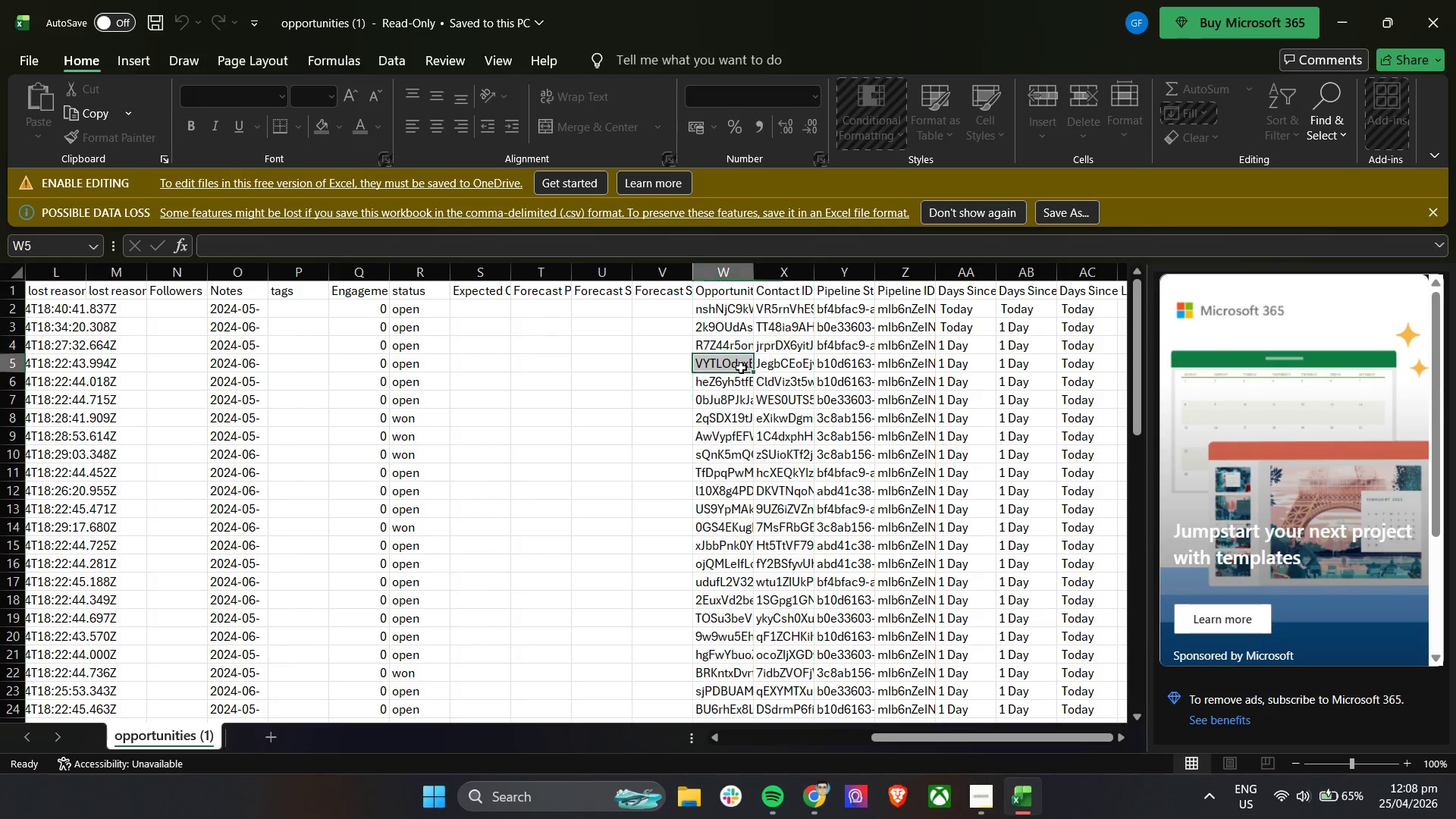 
left_click([741, 368])
 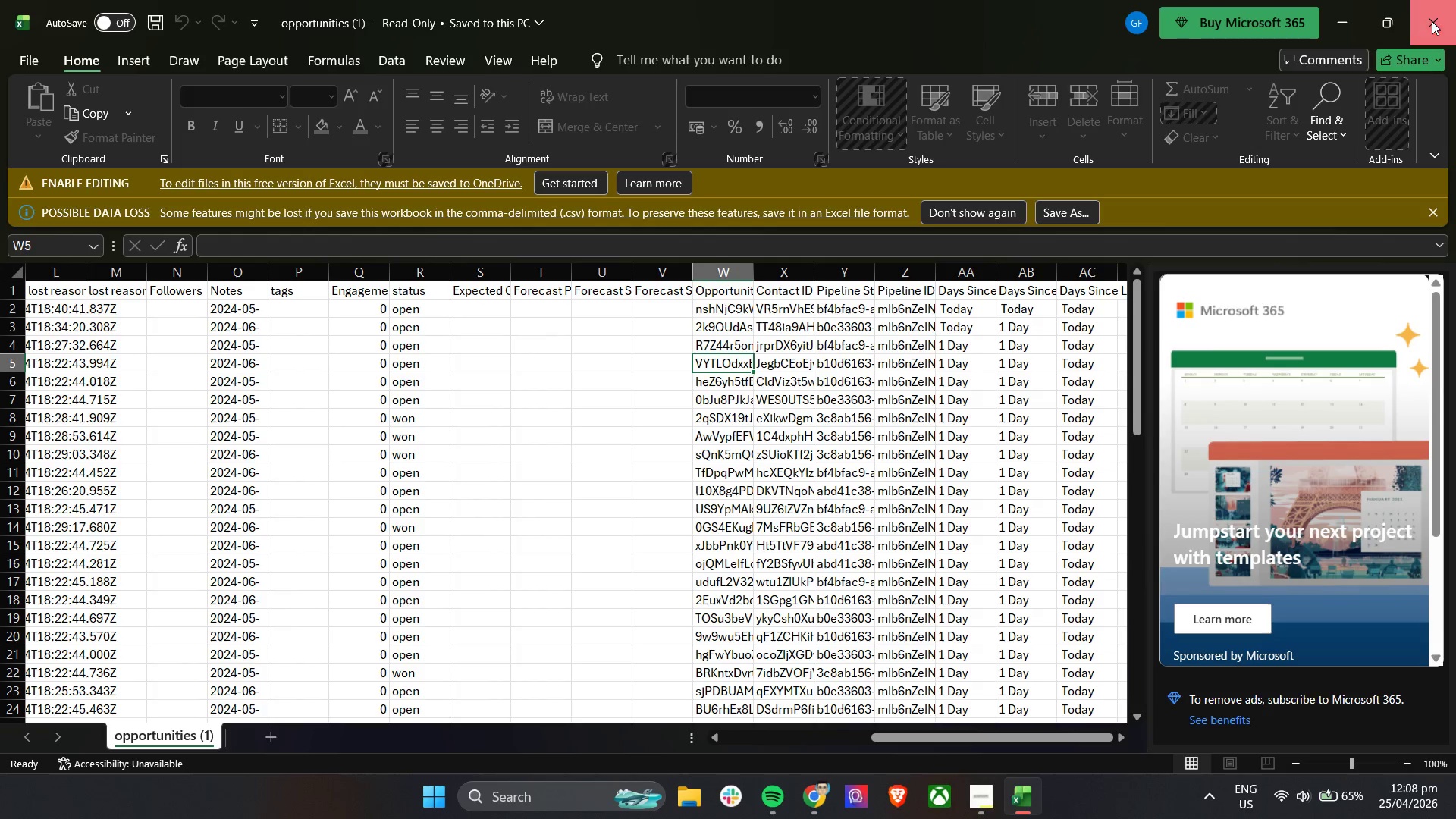 
left_click([1179, 17])
 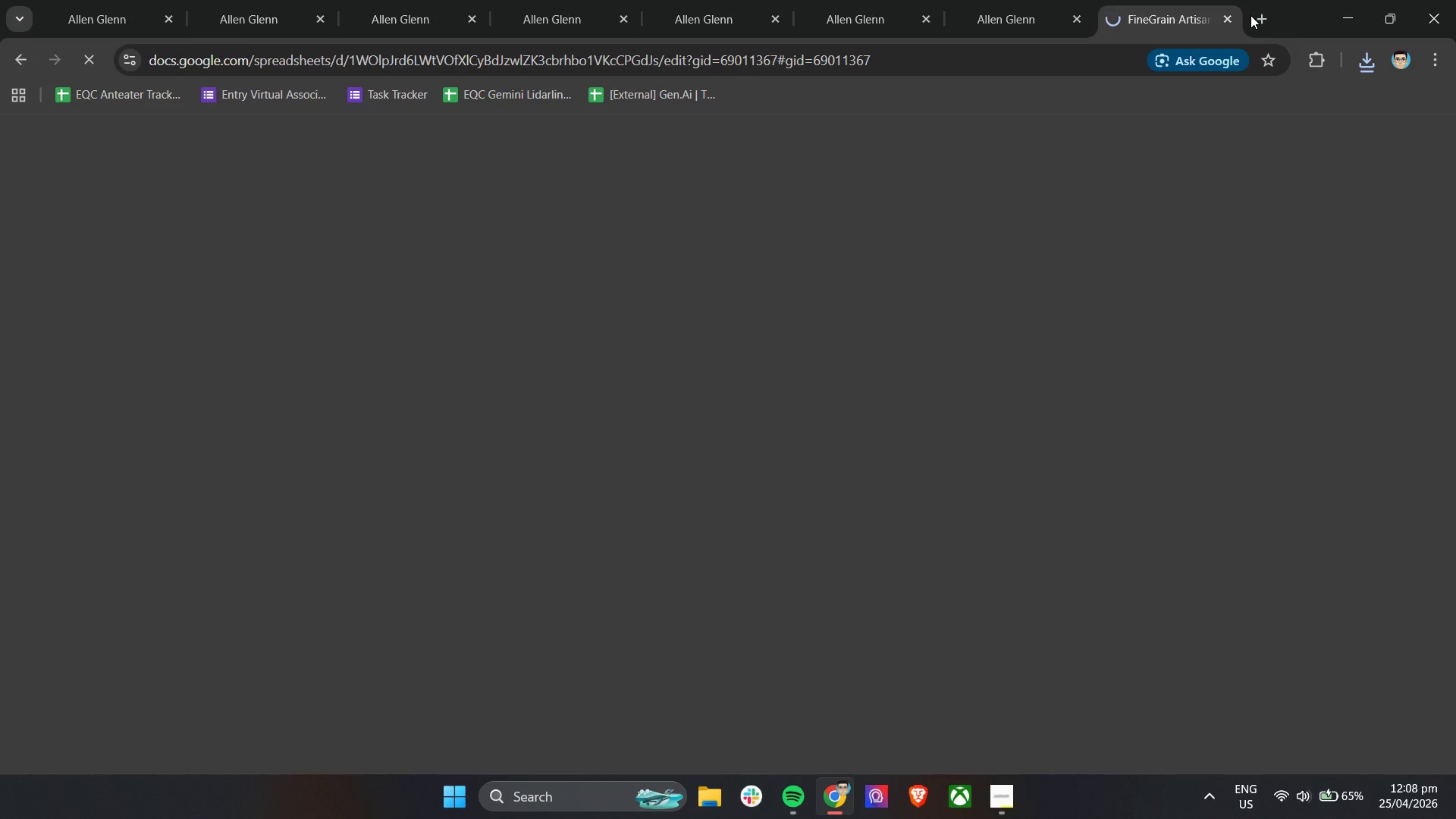 
left_click([1254, 15])
 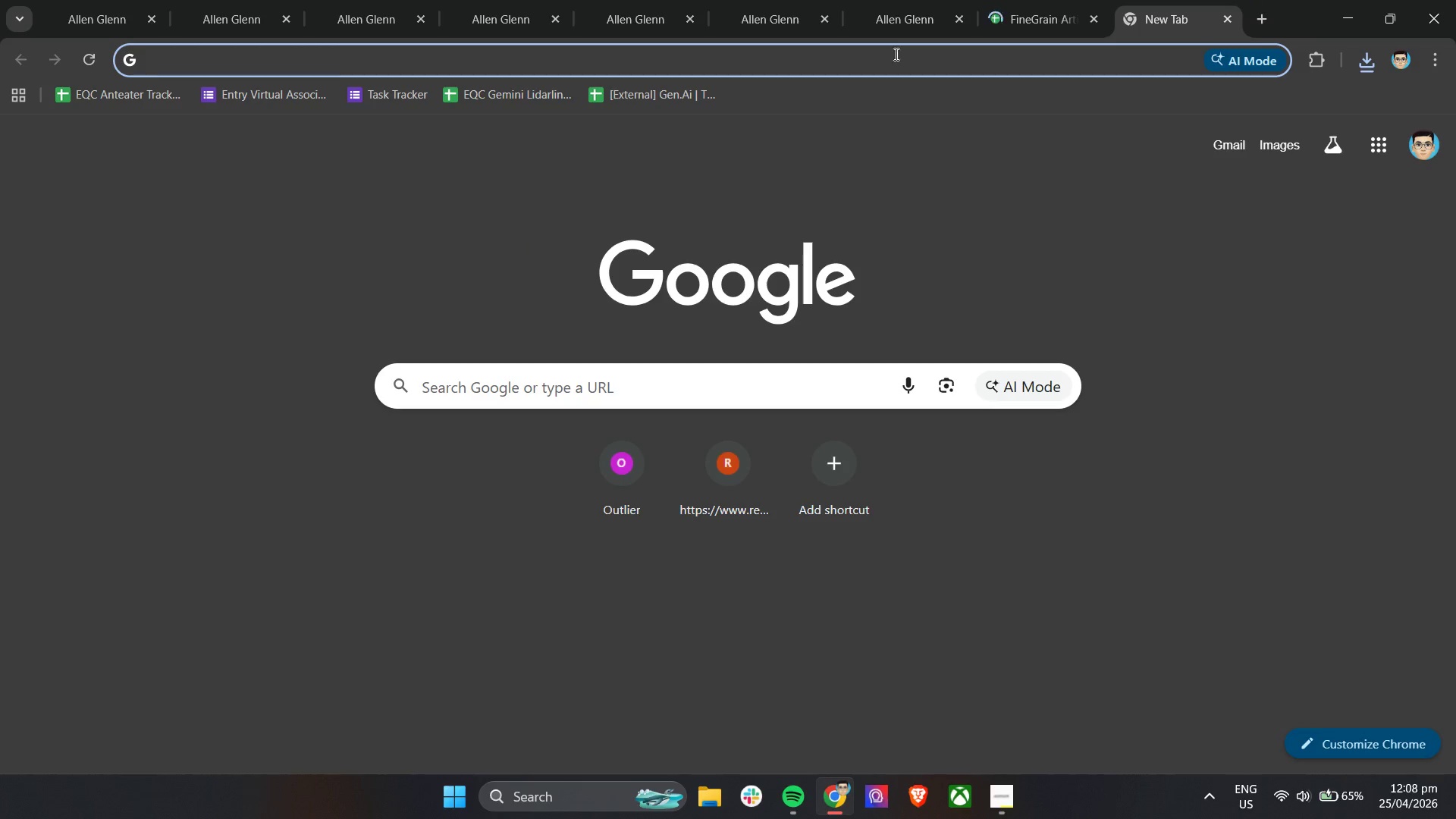 
left_click([1053, 0])
 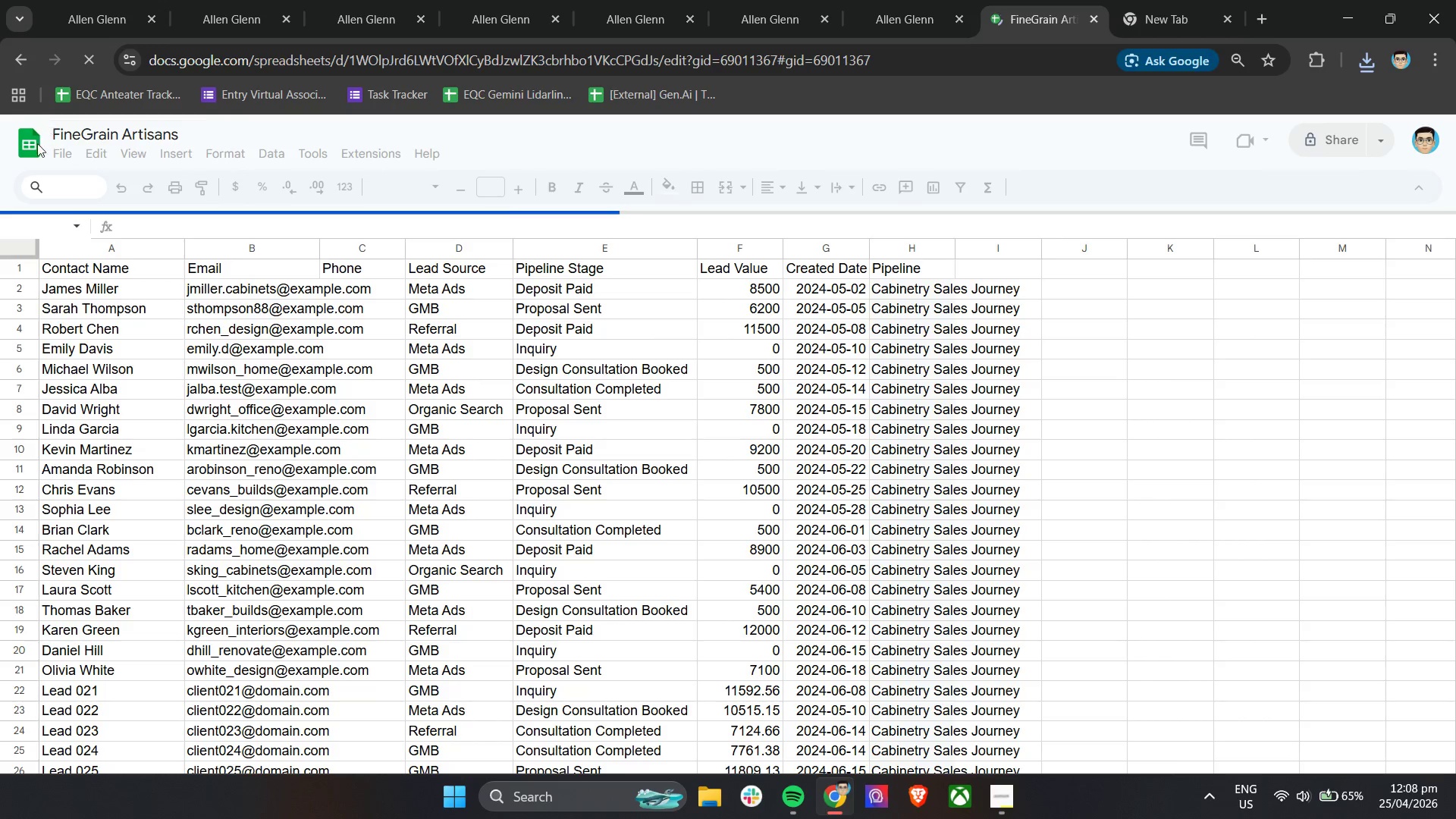 
right_click([29, 149])
 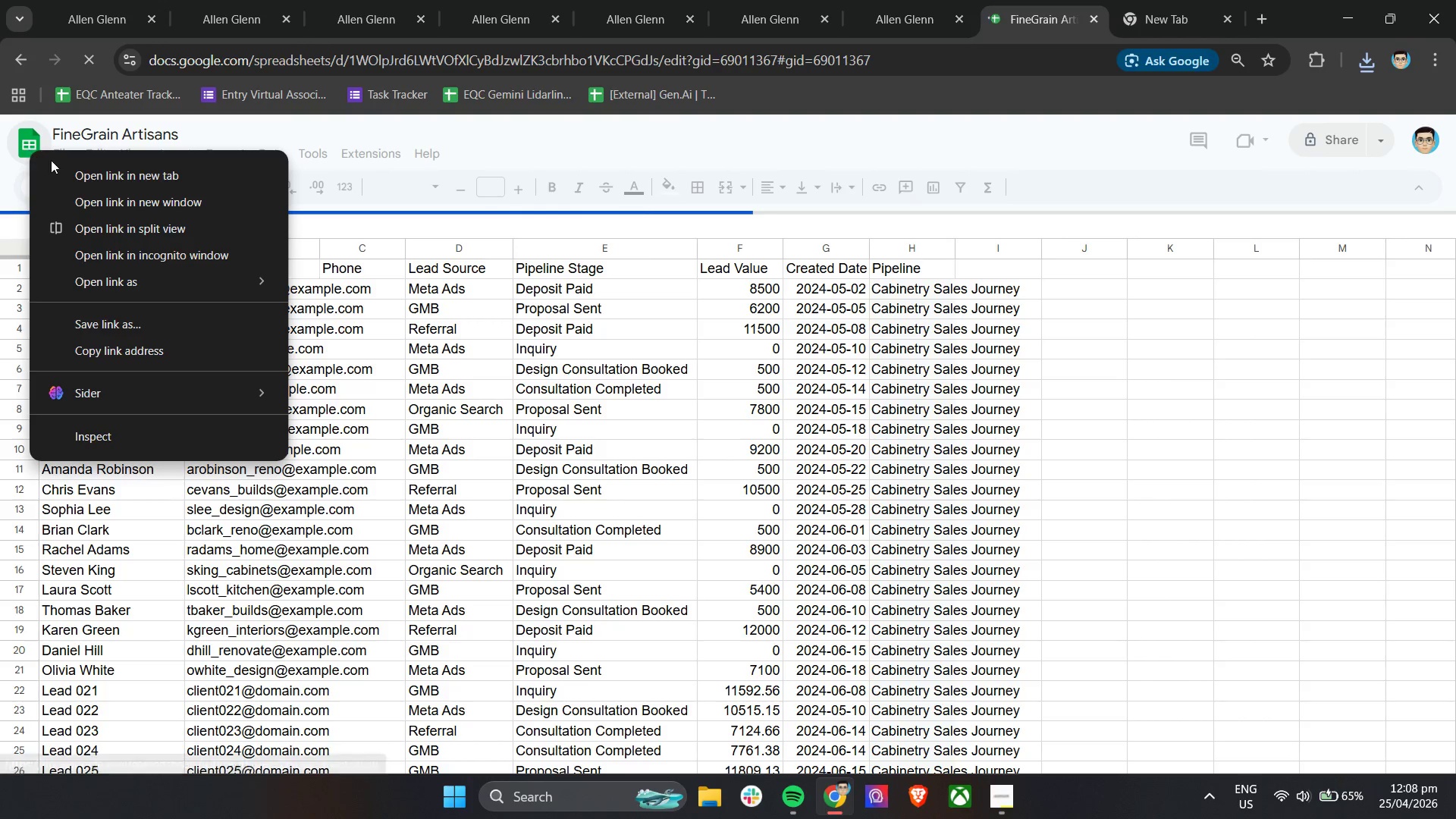 
left_click([72, 166])
 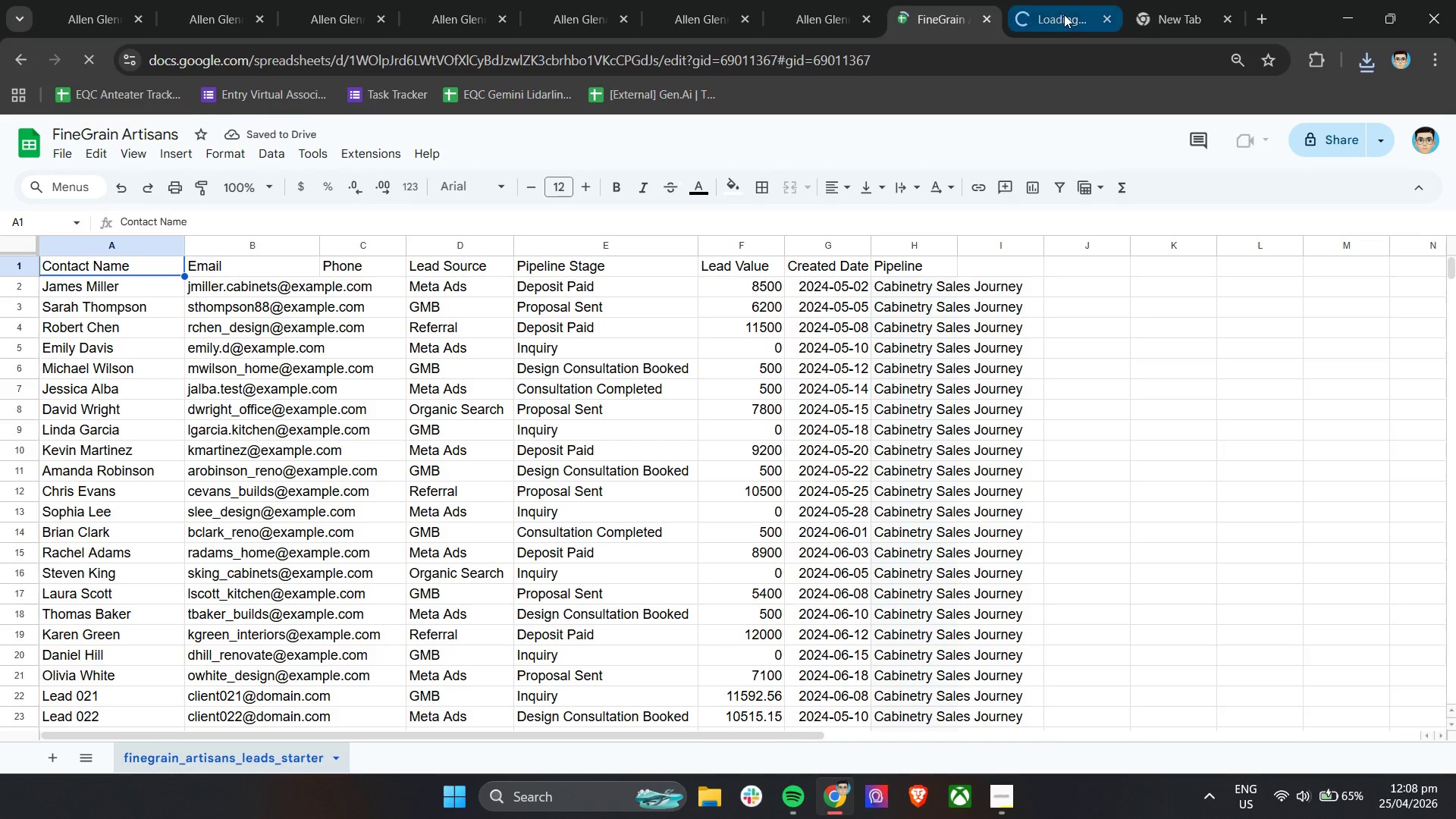 
left_click([1066, 12])
 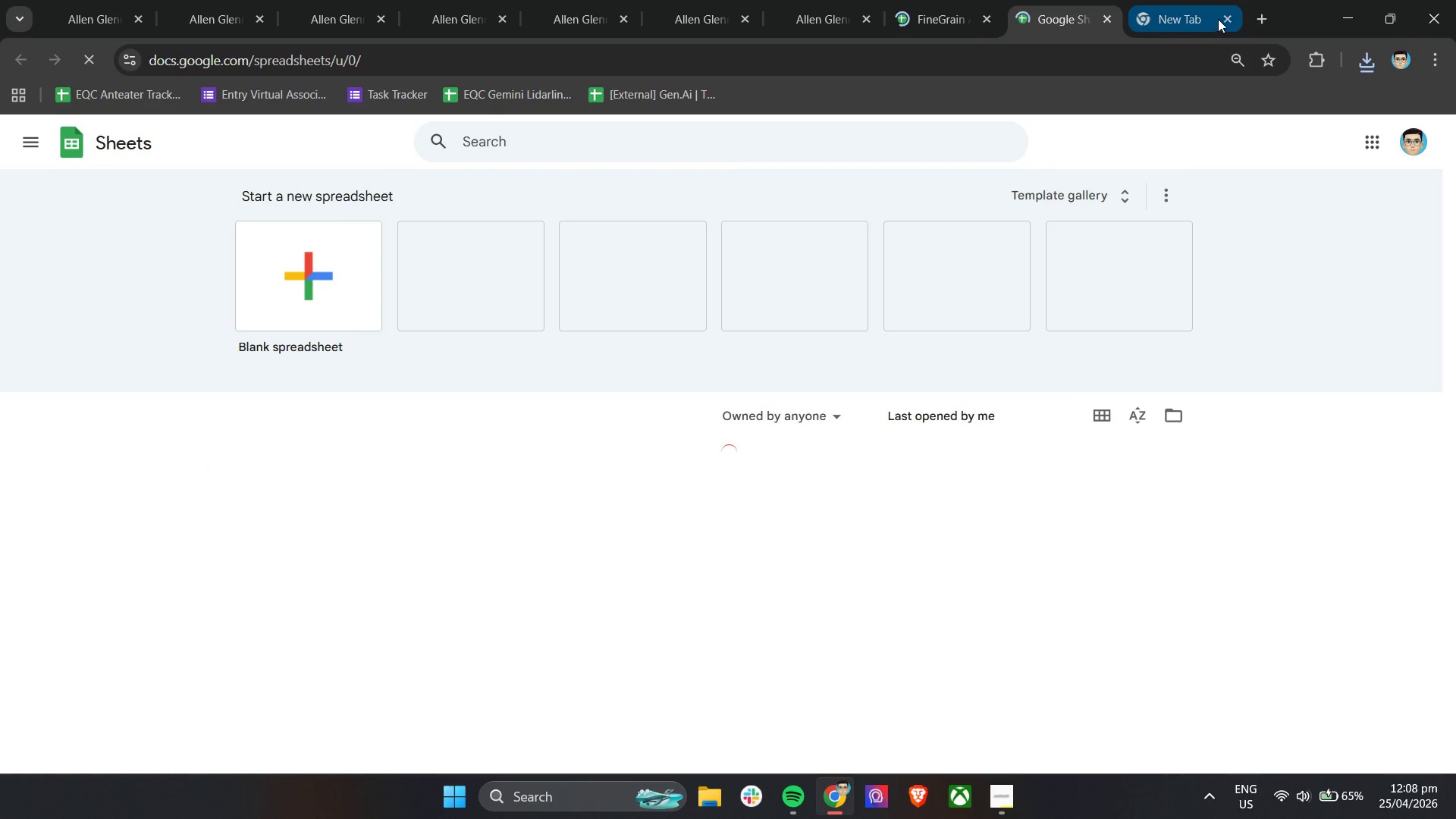 
left_click([1220, 17])
 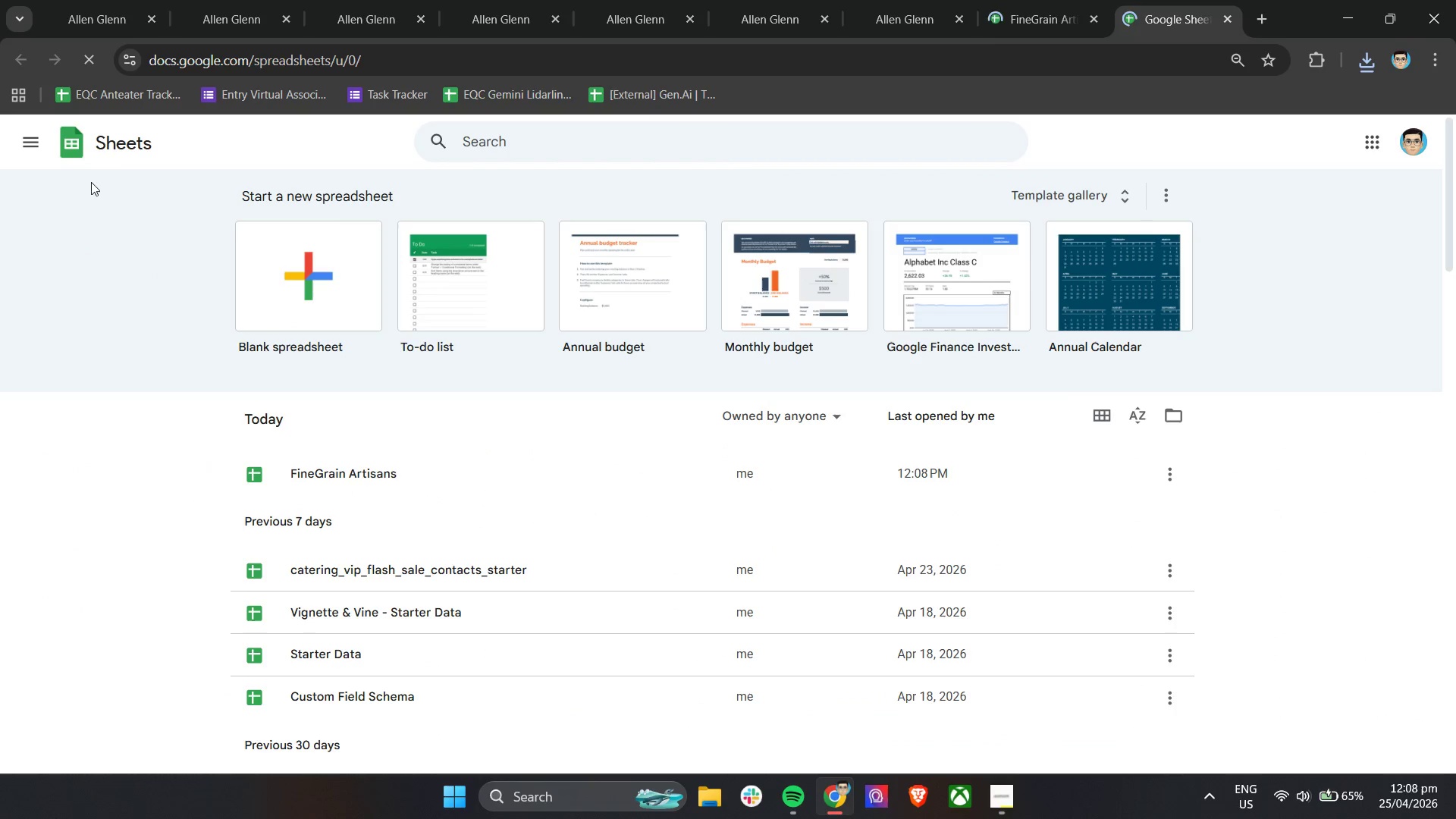 
left_click([32, 143])
 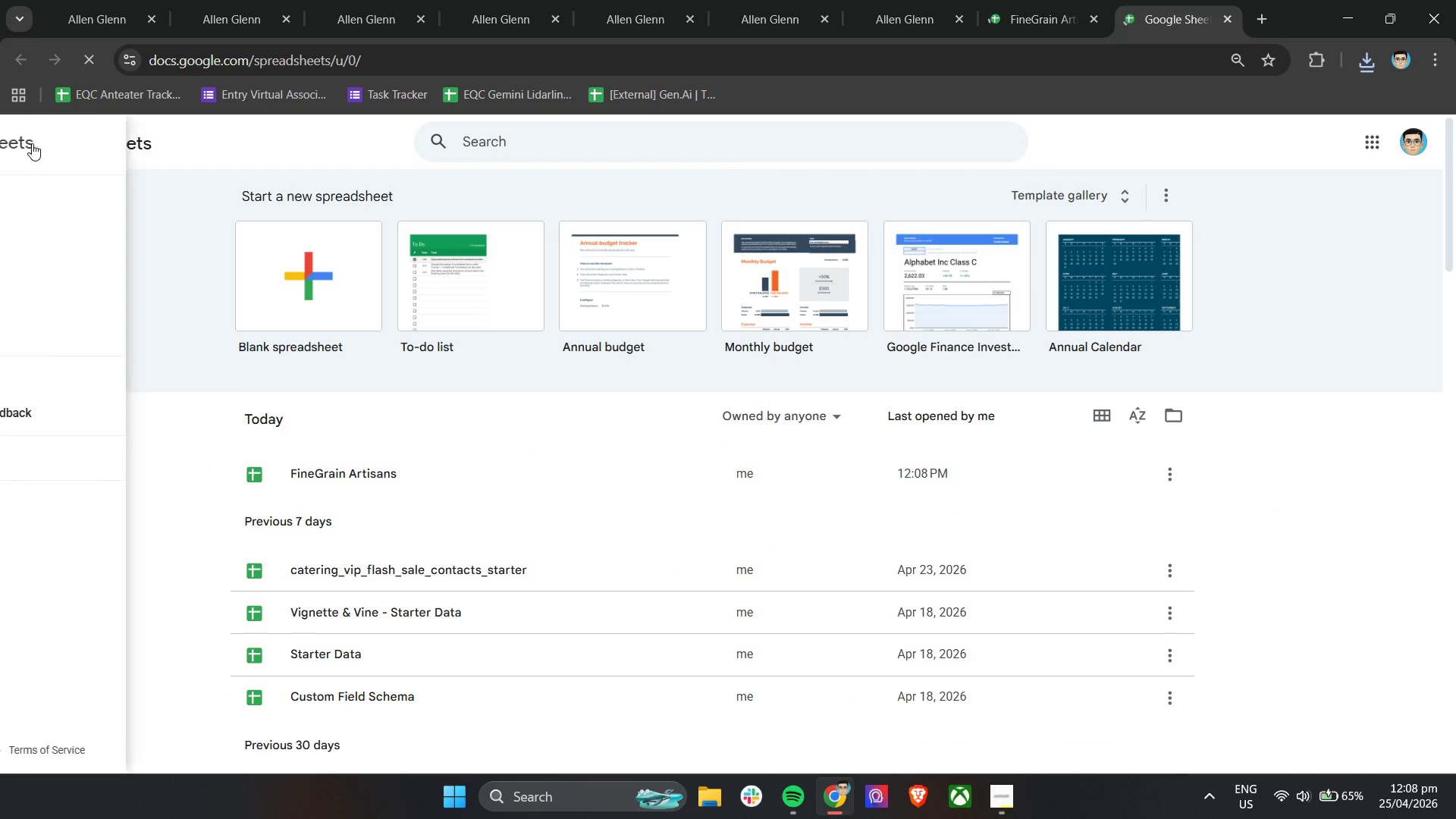 
mouse_move([35, 155])
 